 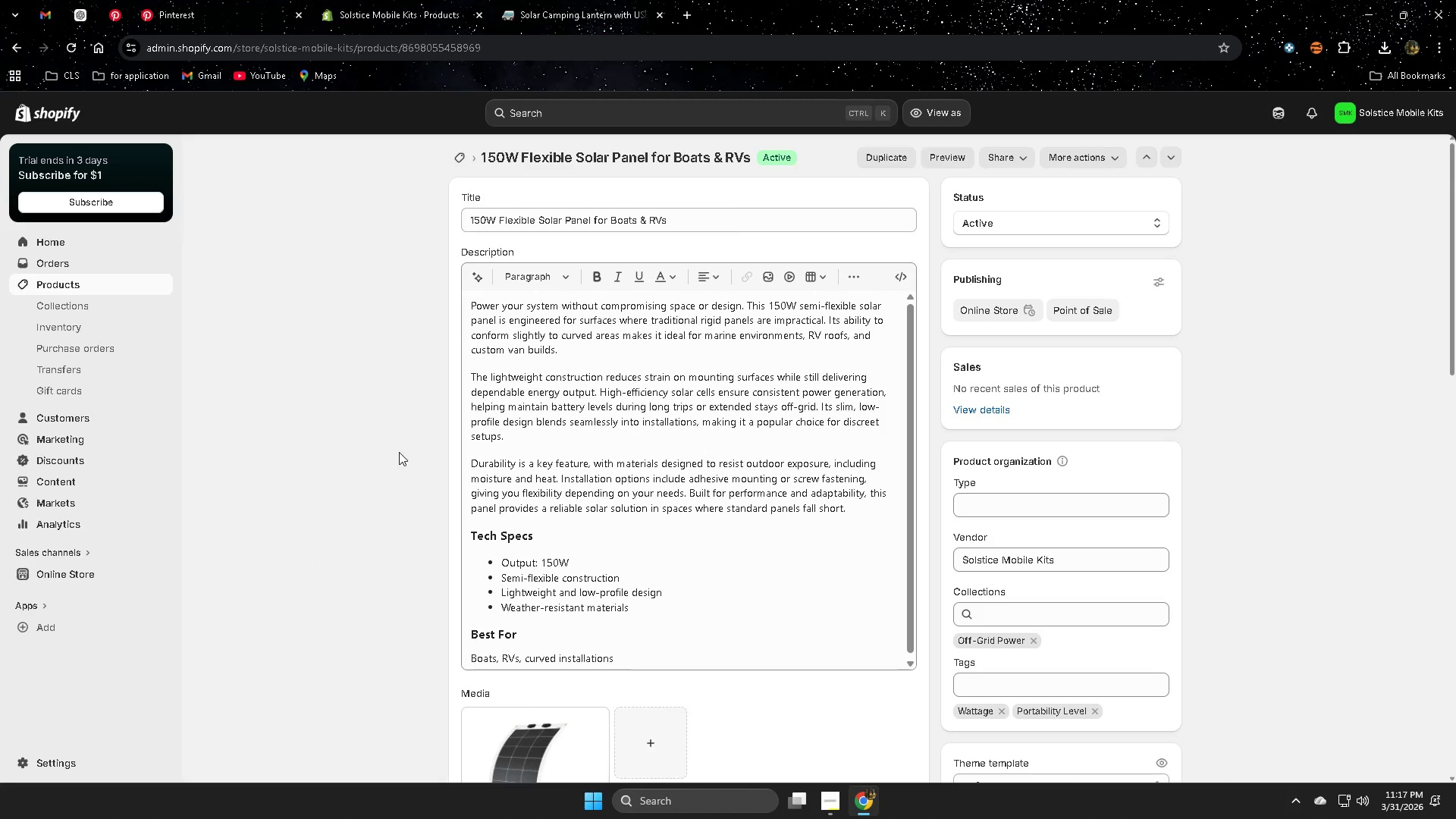 
scroll: coordinate [326, 594], scroll_direction: down, amount: 3.0
 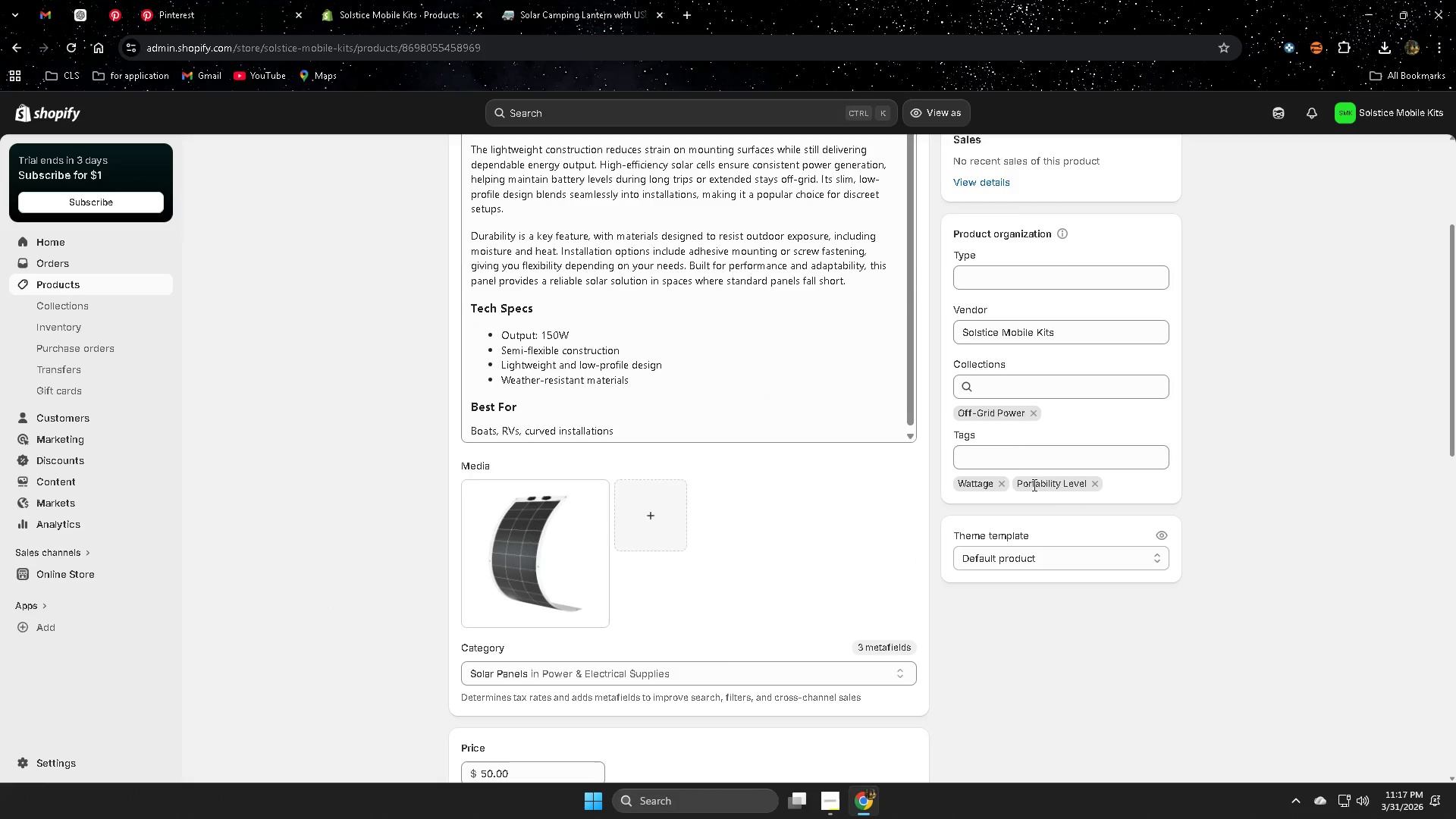 
left_click([1095, 483])
 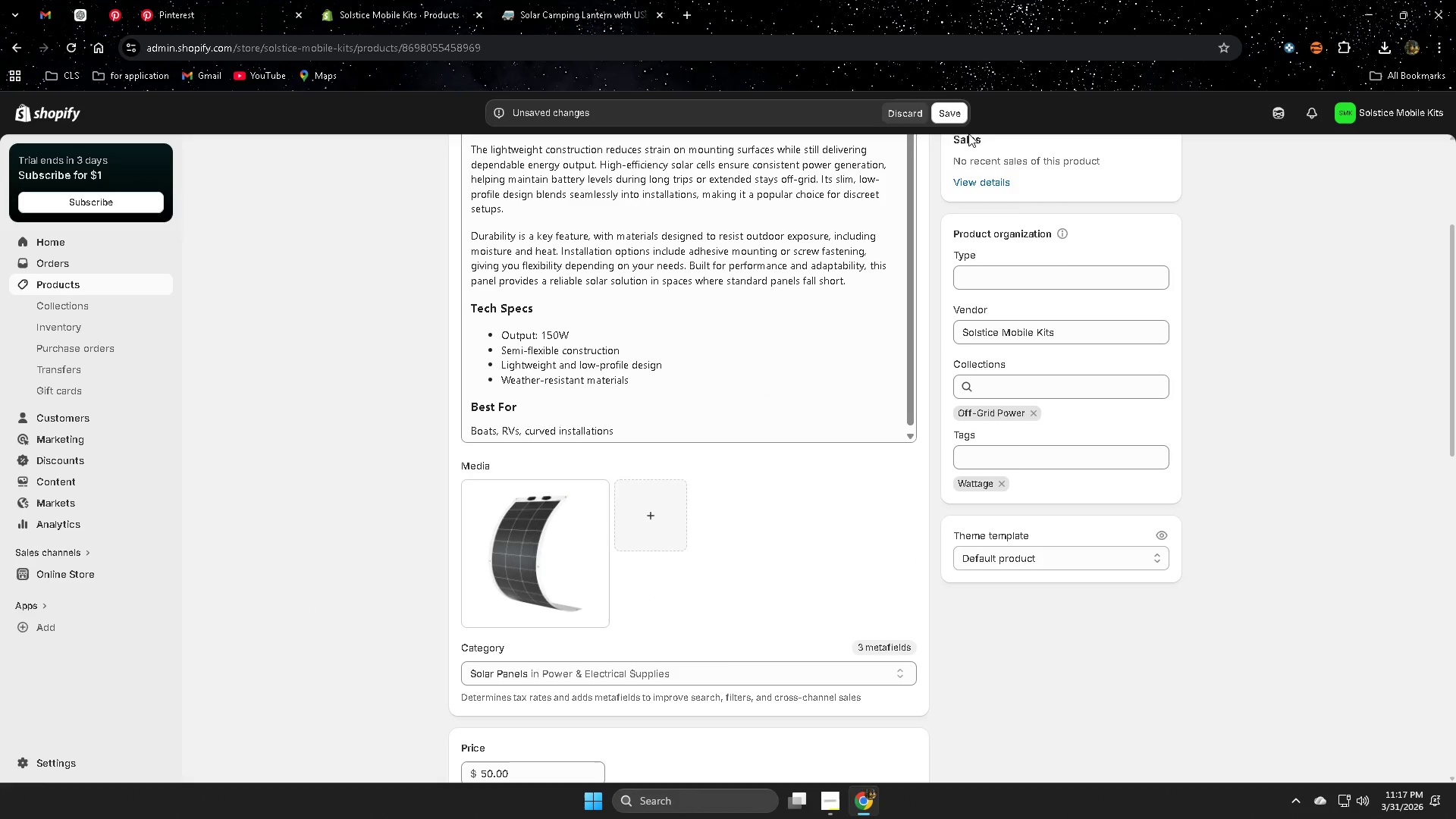 
left_click([946, 117])
 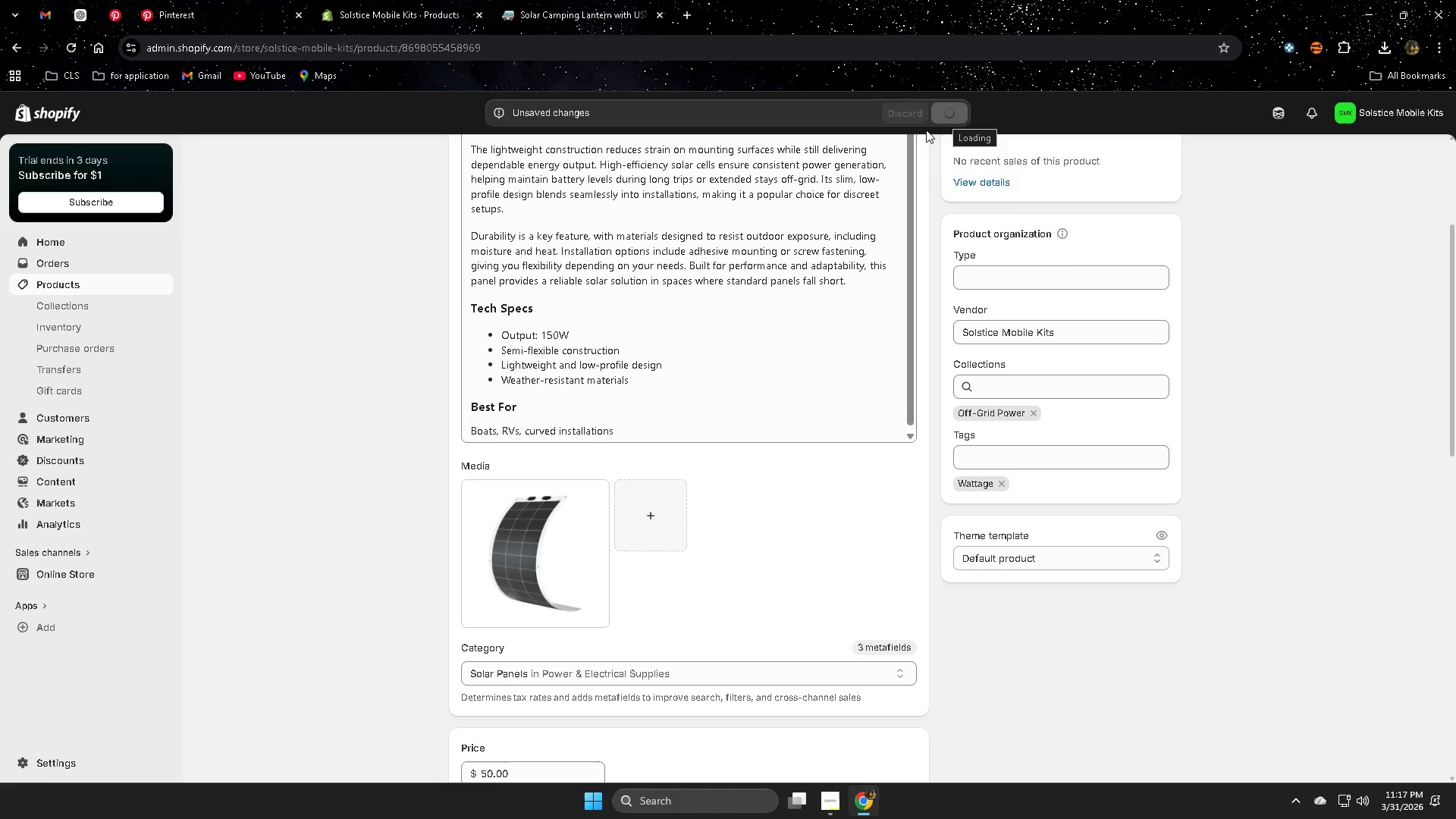 
mouse_move([934, 127])
 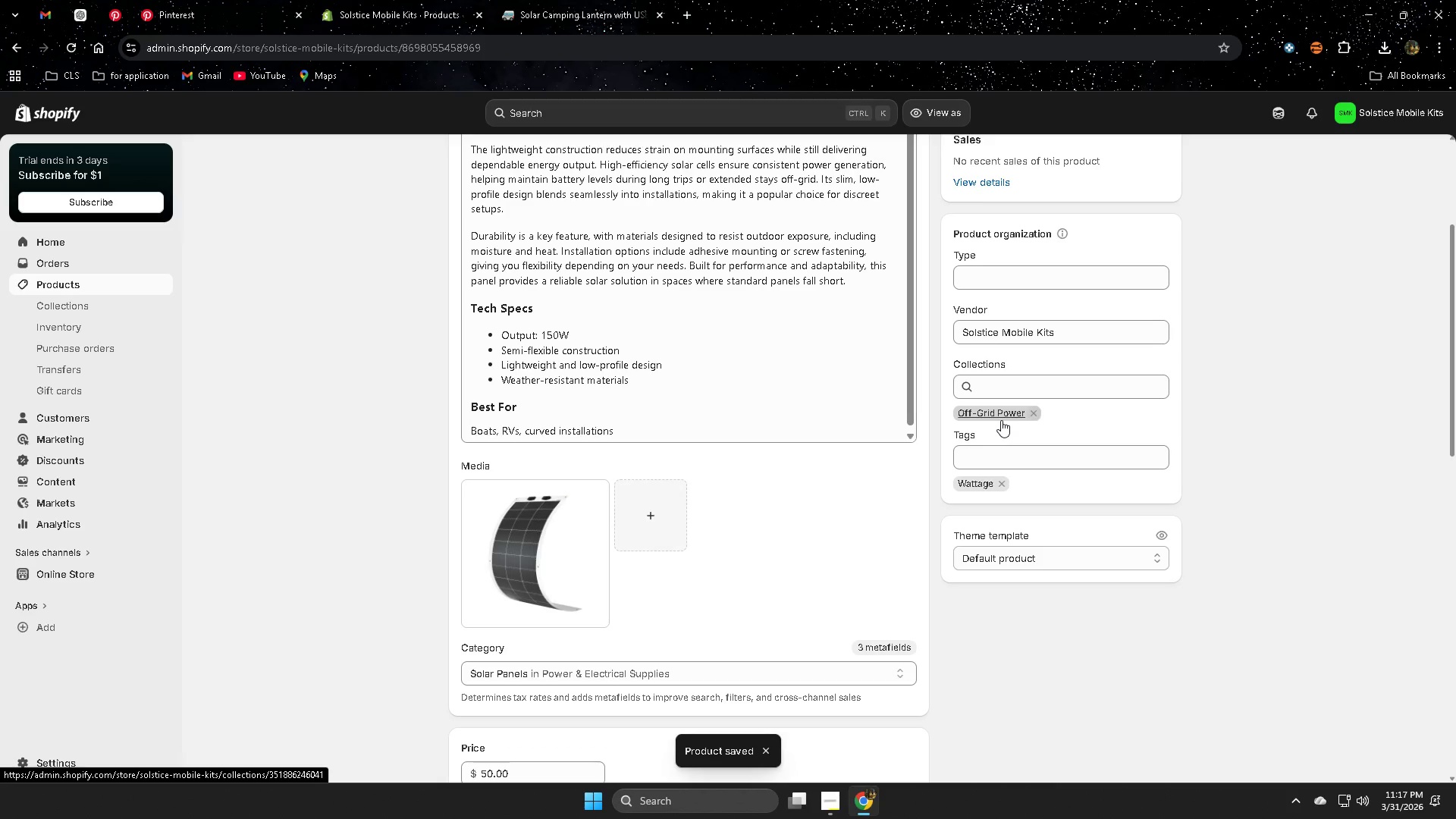 
left_click([87, 11])
 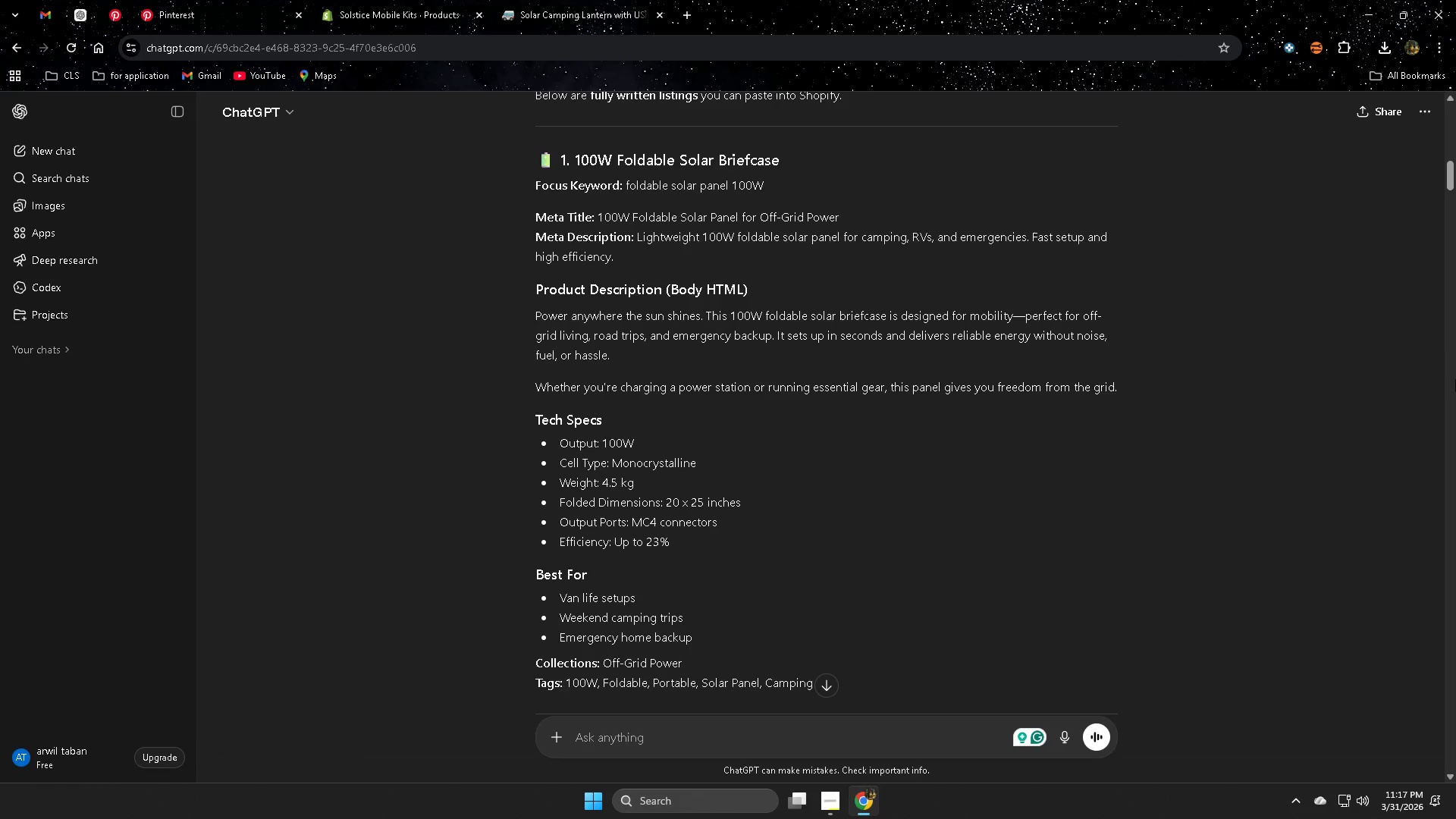 
scroll: coordinate [188, 547], scroll_direction: up, amount: 2.0
 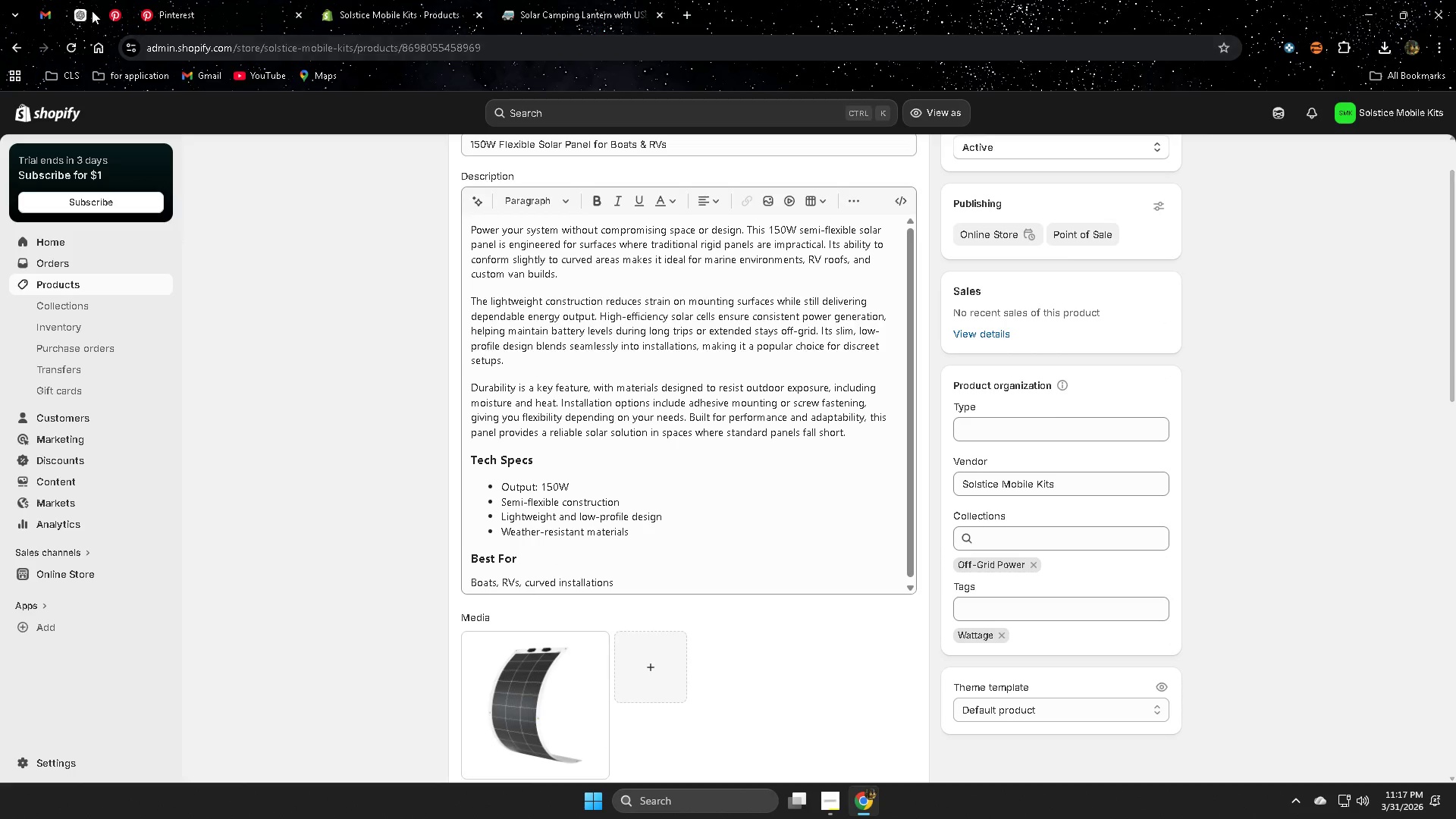 
scroll: coordinate [856, 621], scroll_direction: down, amount: 1.0
 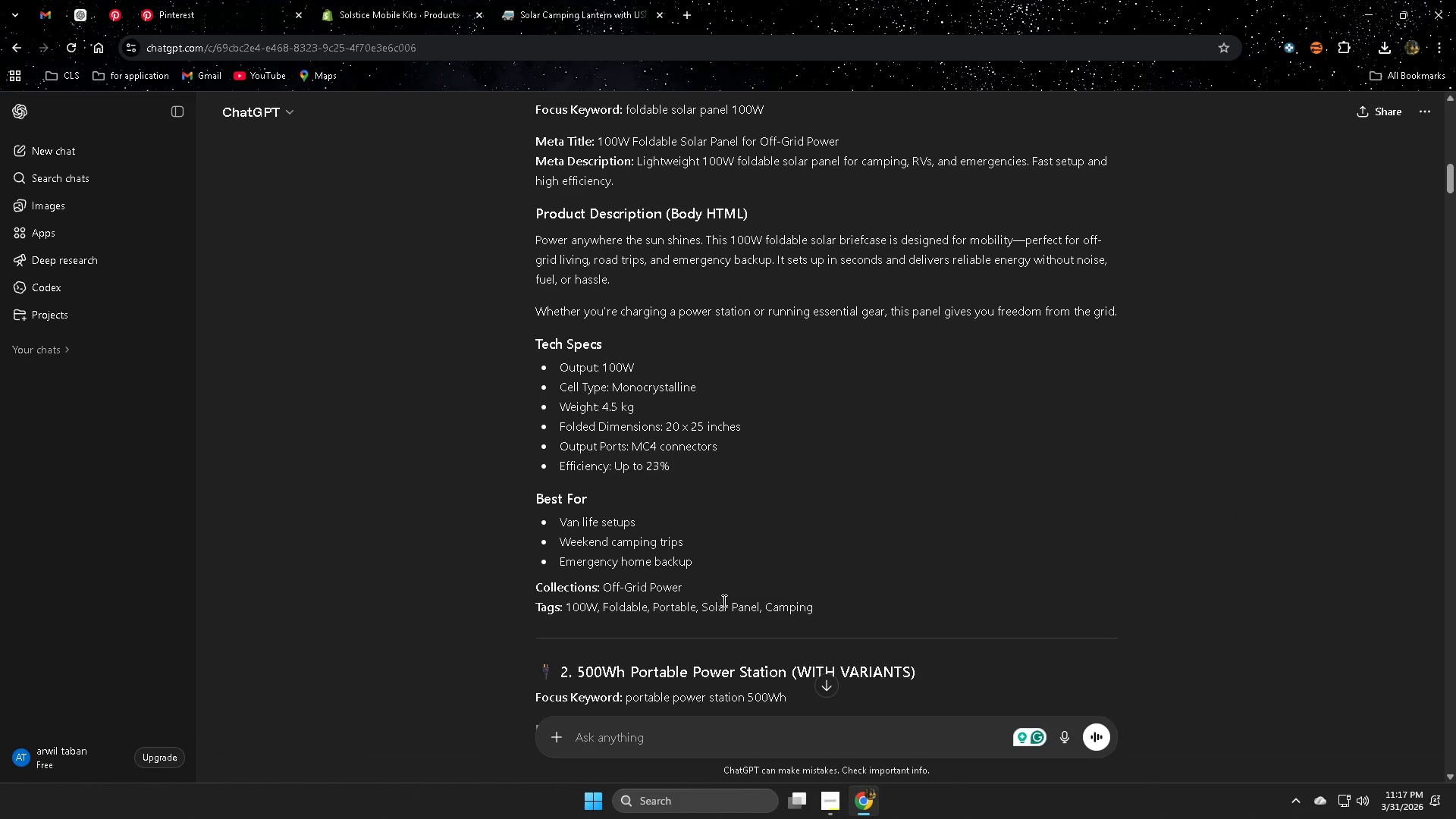 
left_click_drag(start_coordinate=[1450, 175], to_coordinate=[1449, 180])
 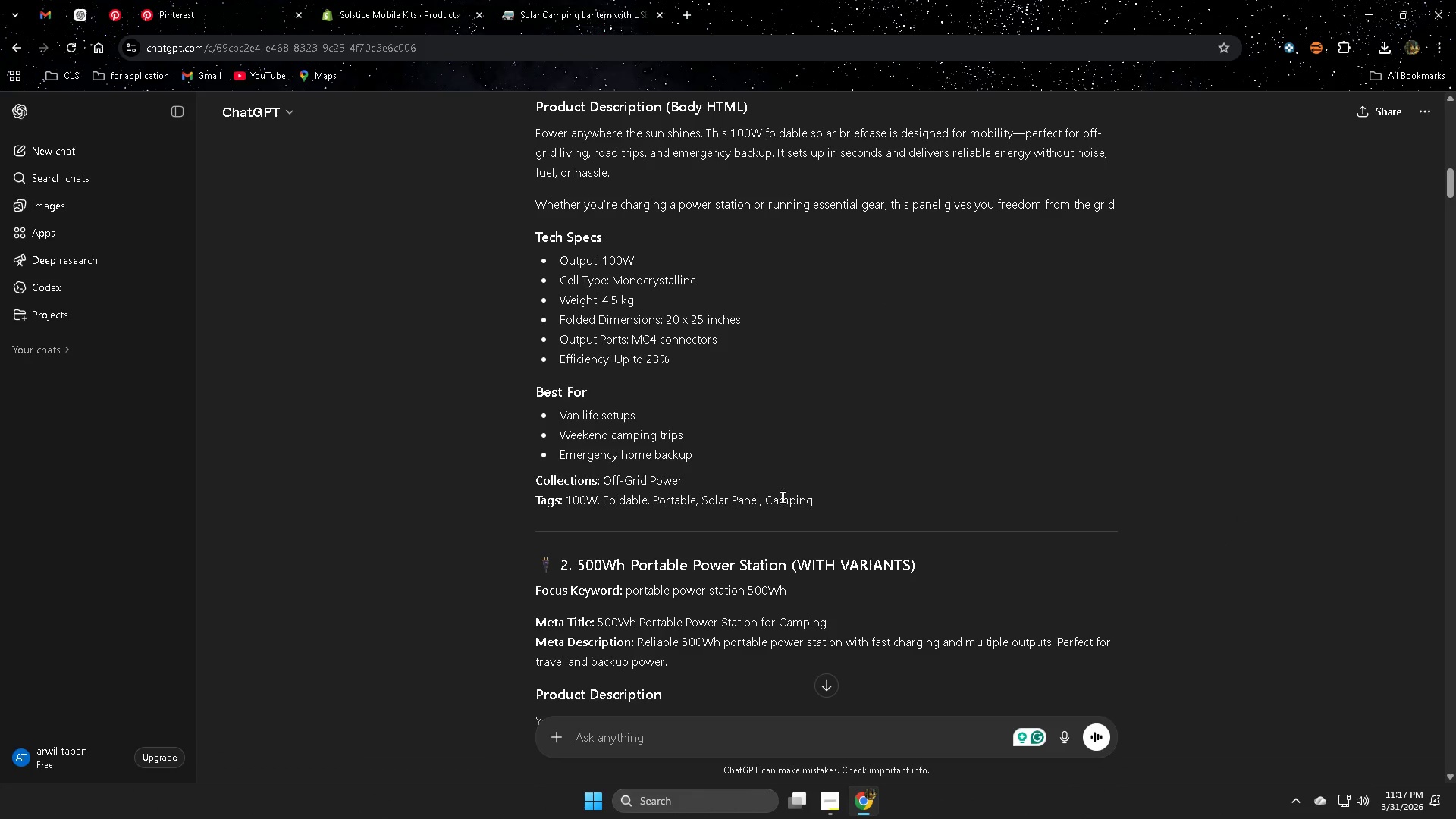 
wait(5.89)
 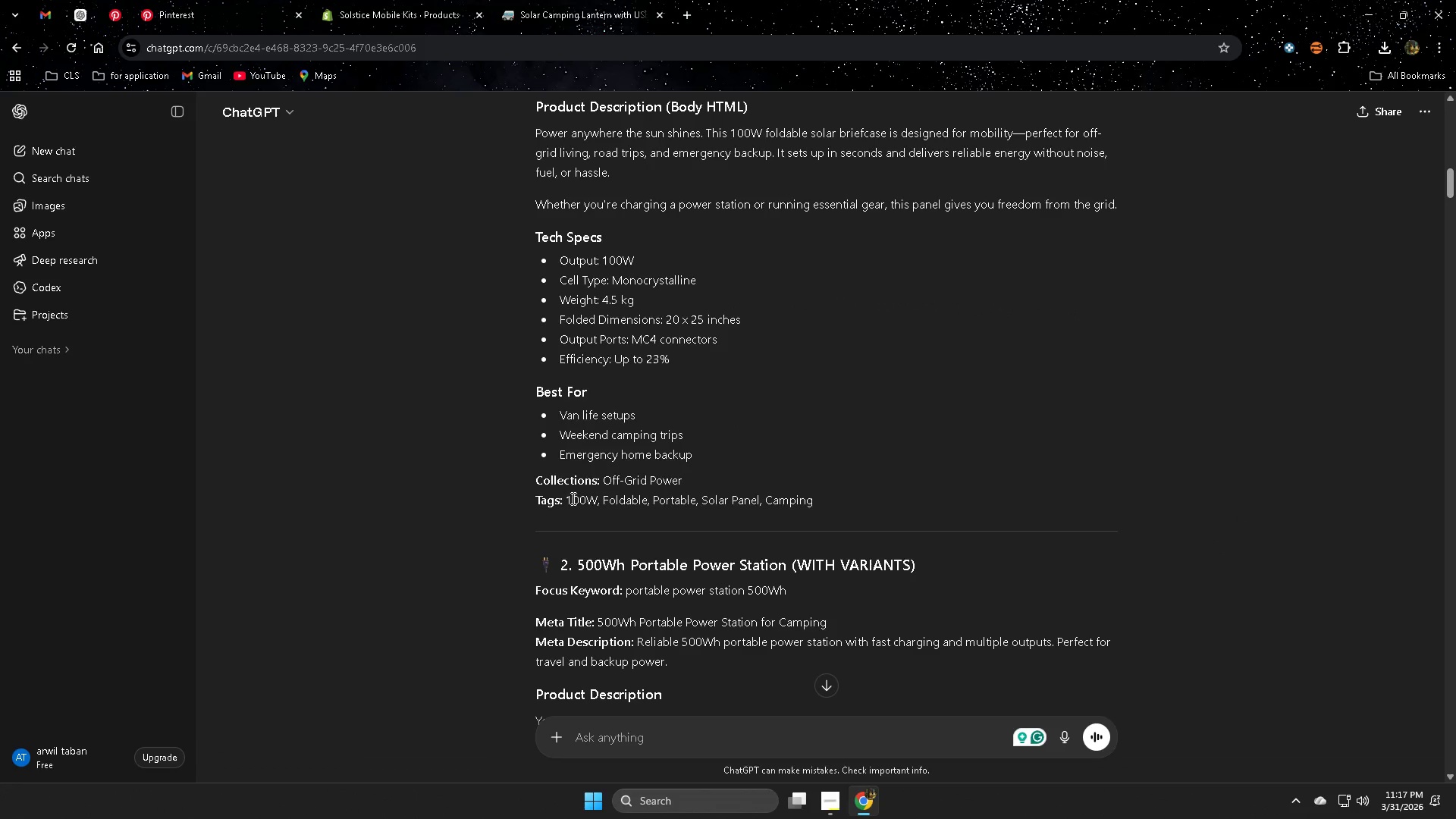 
left_click_drag(start_coordinate=[1448, 187], to_coordinate=[1455, 184])
 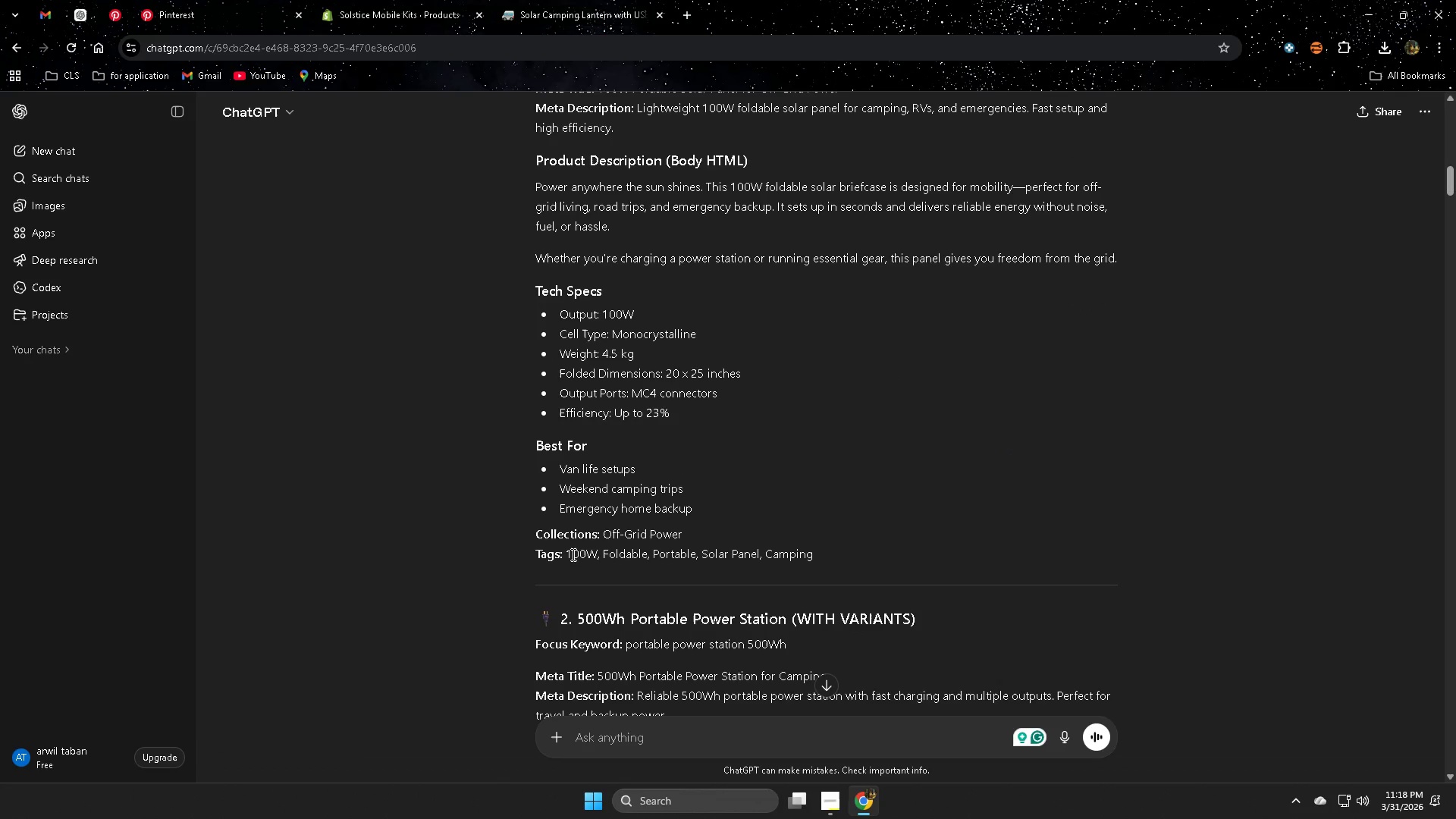 
left_click_drag(start_coordinate=[565, 554], to_coordinate=[821, 551])
 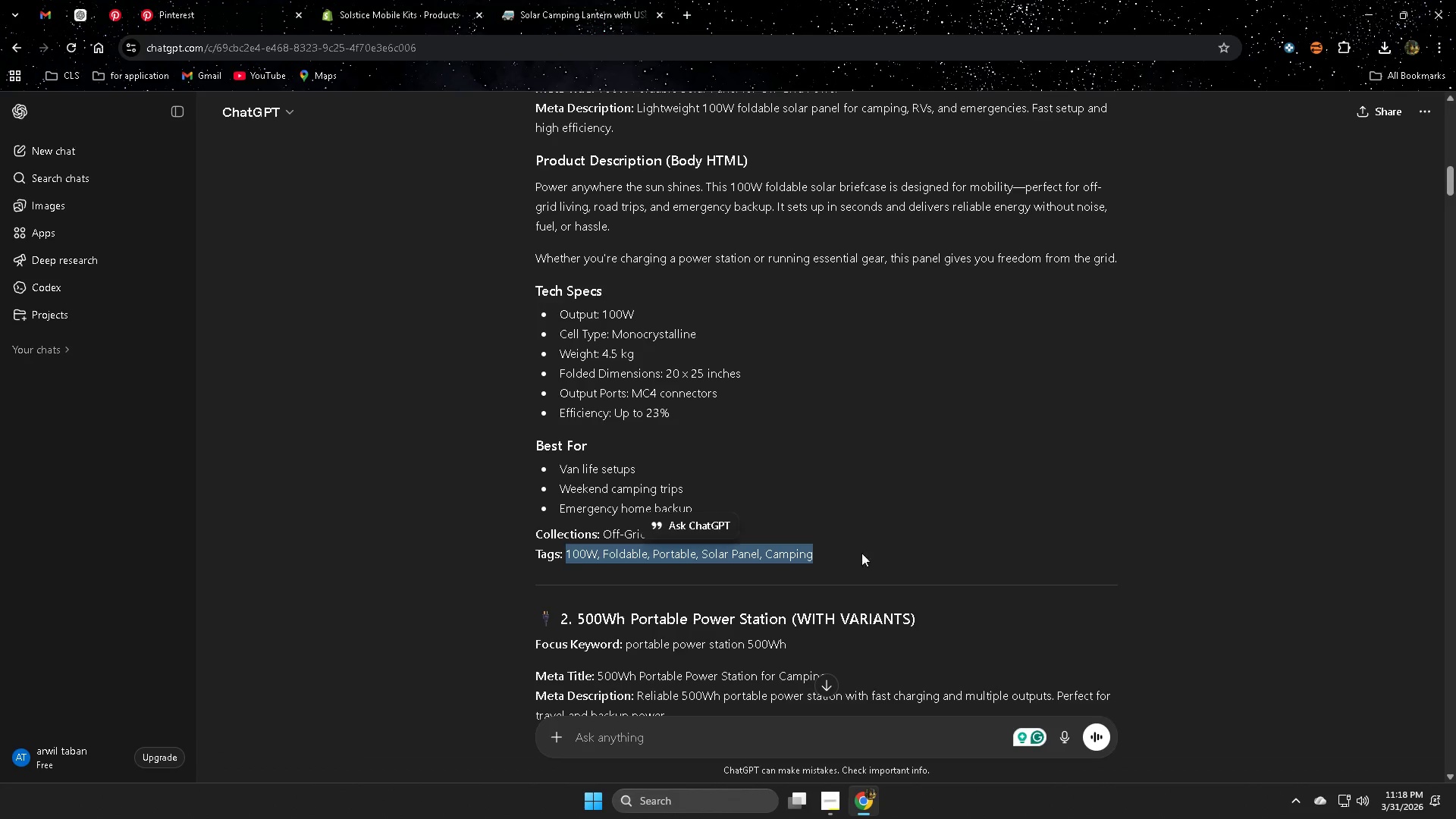 
key(Control+ControlLeft)
 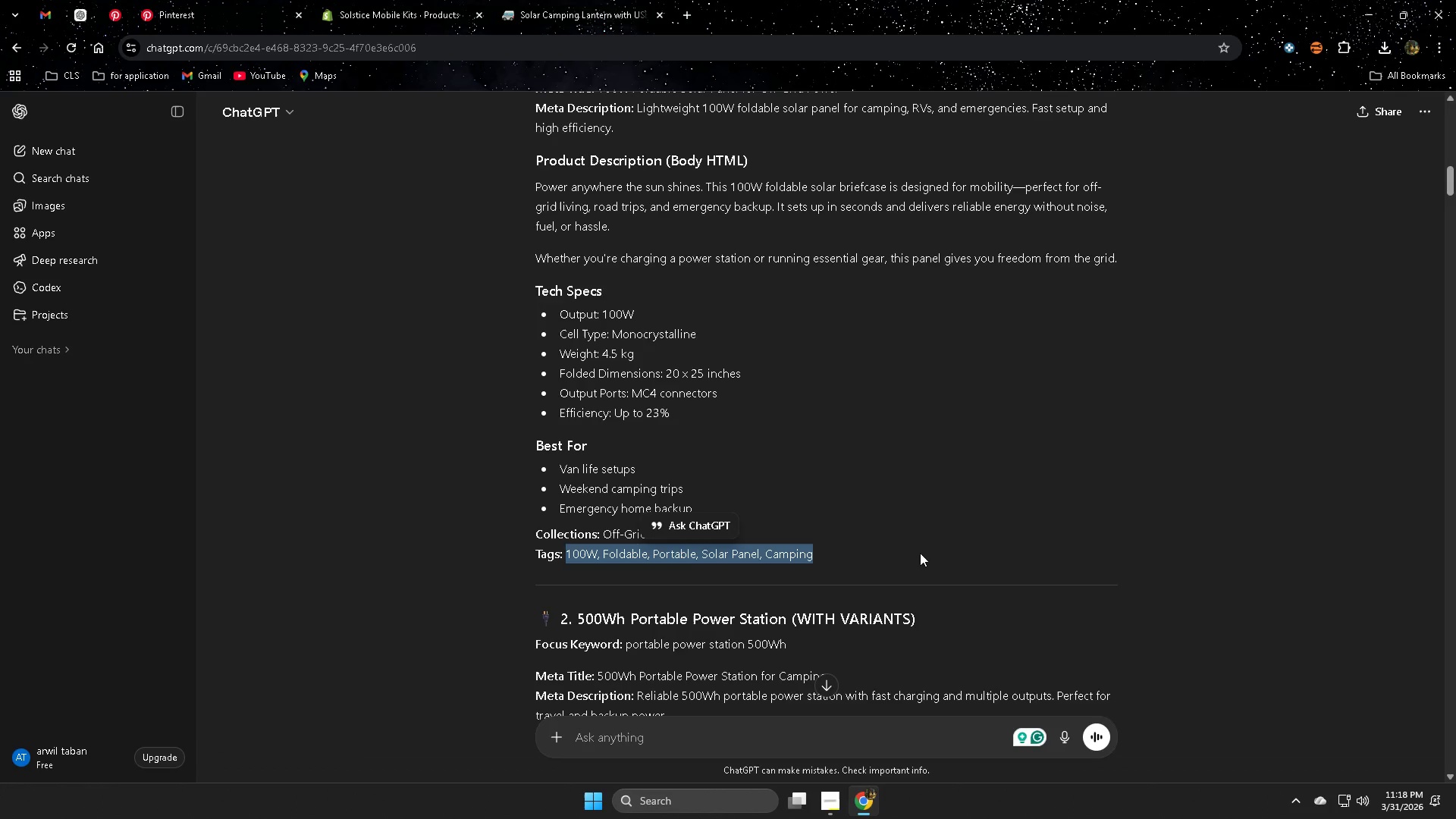 
key(Control+C)
 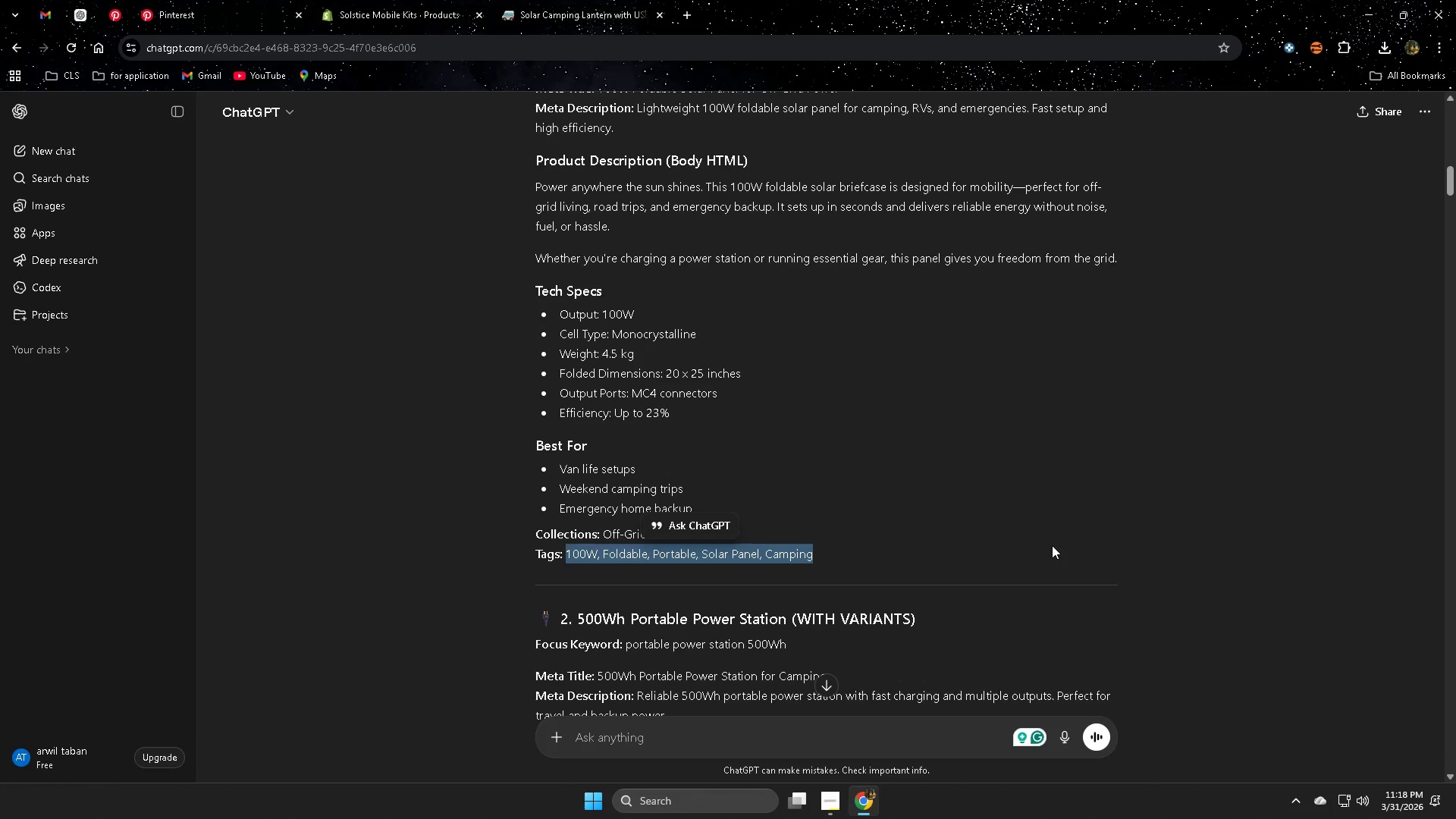 
left_click([390, 0])
 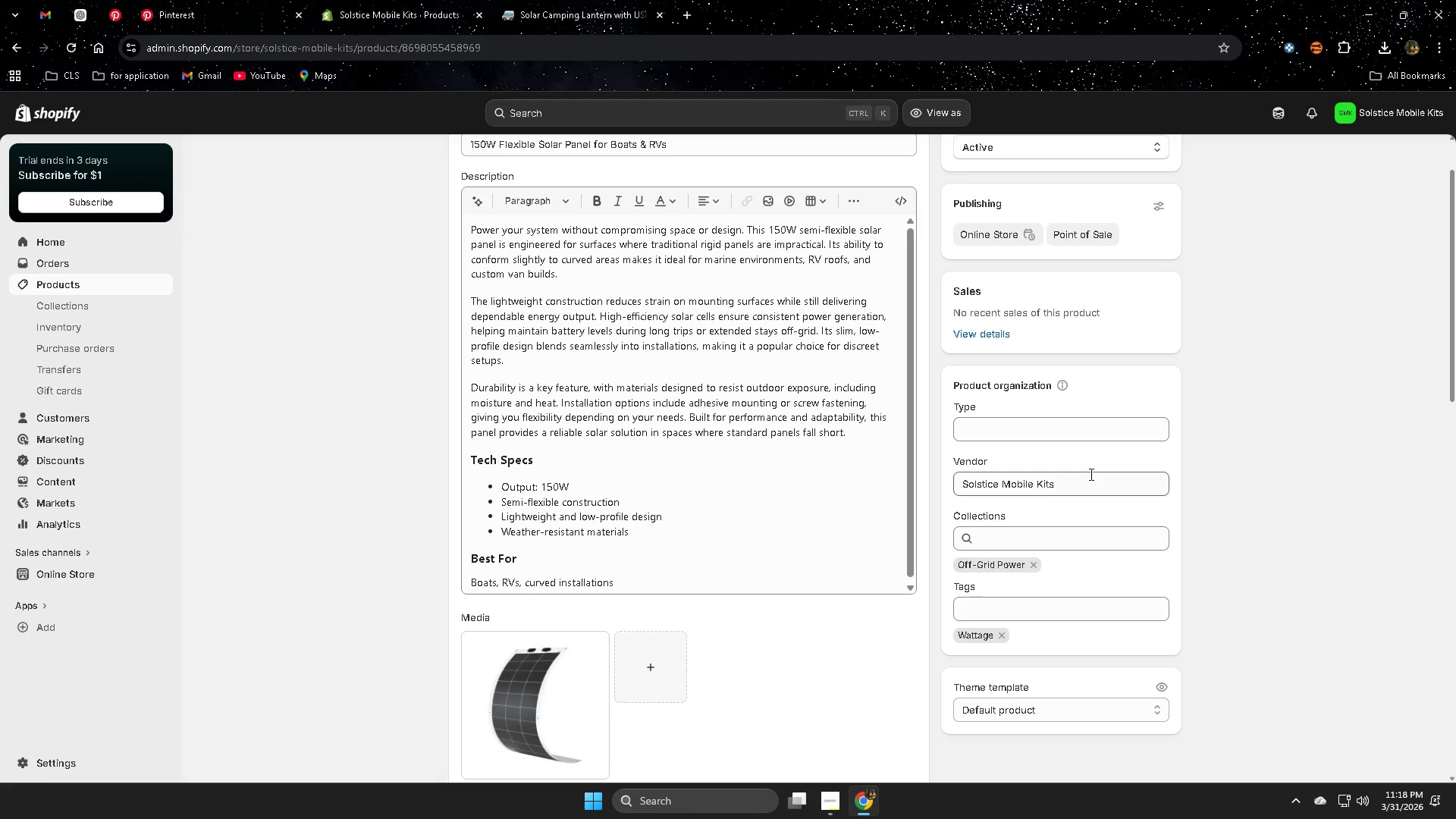 
scroll: coordinate [665, 485], scroll_direction: up, amount: 5.0
 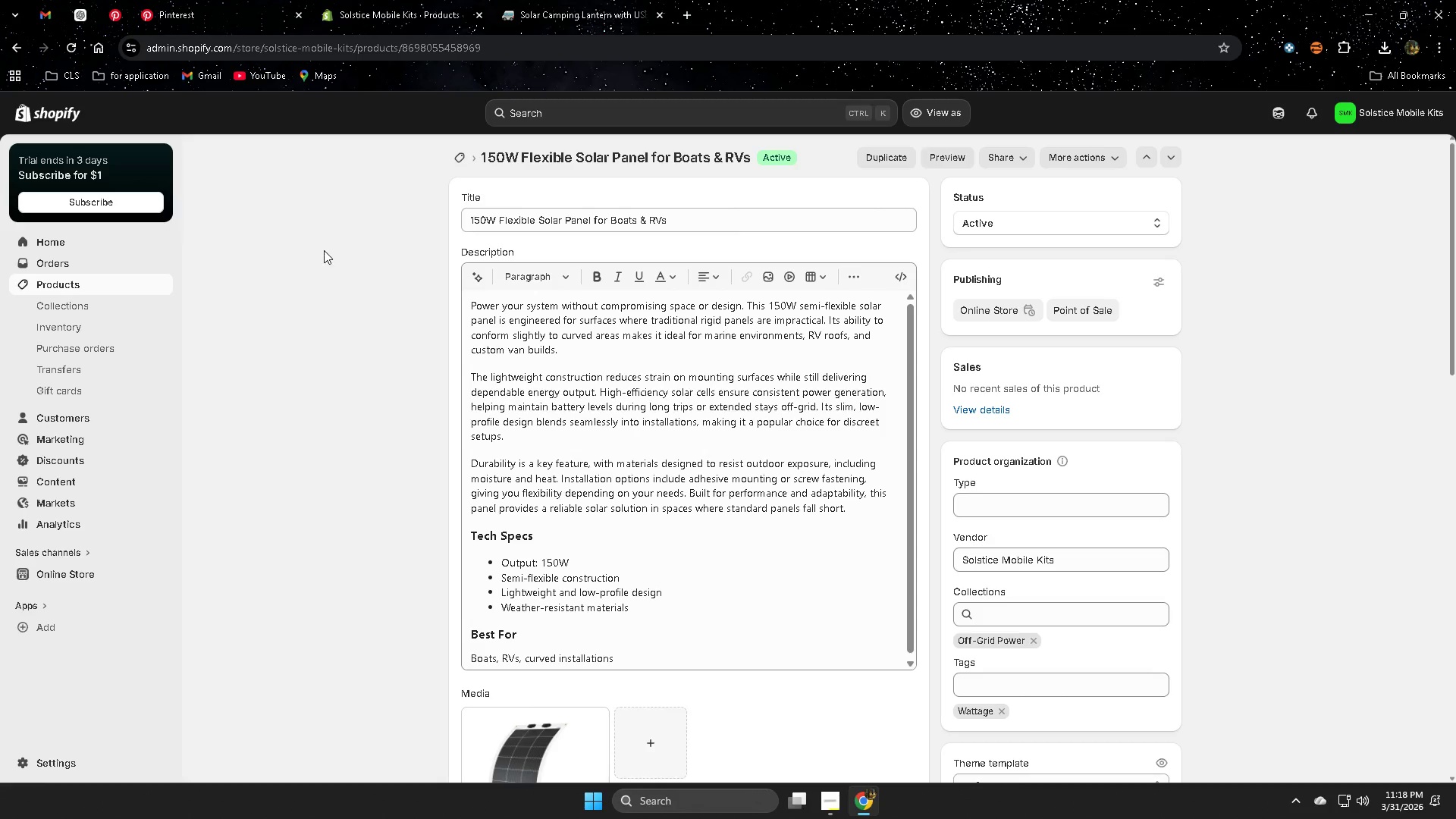 
wait(6.01)
 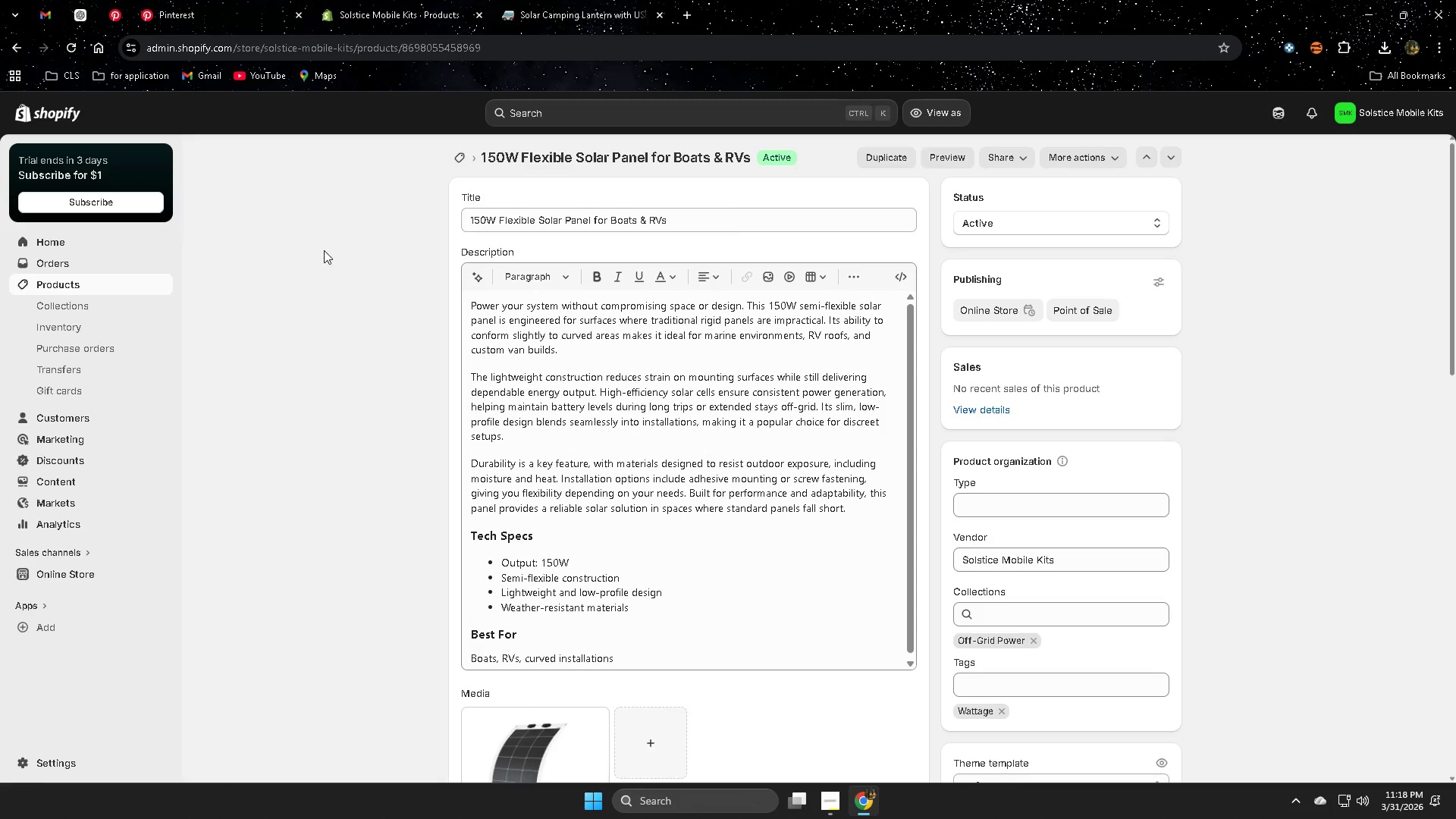 
left_click([80, 11])
 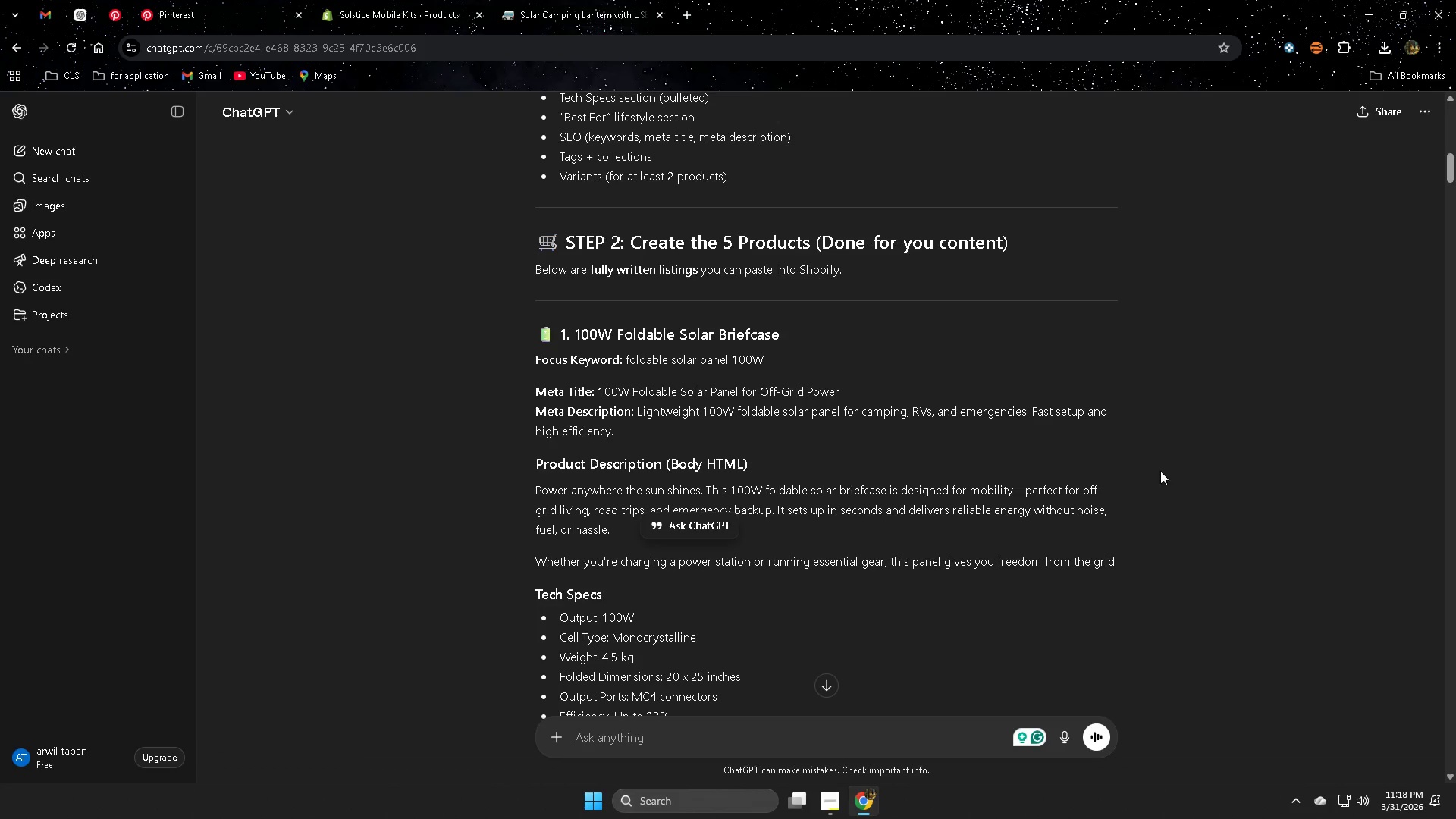 
left_click([1280, 507])
 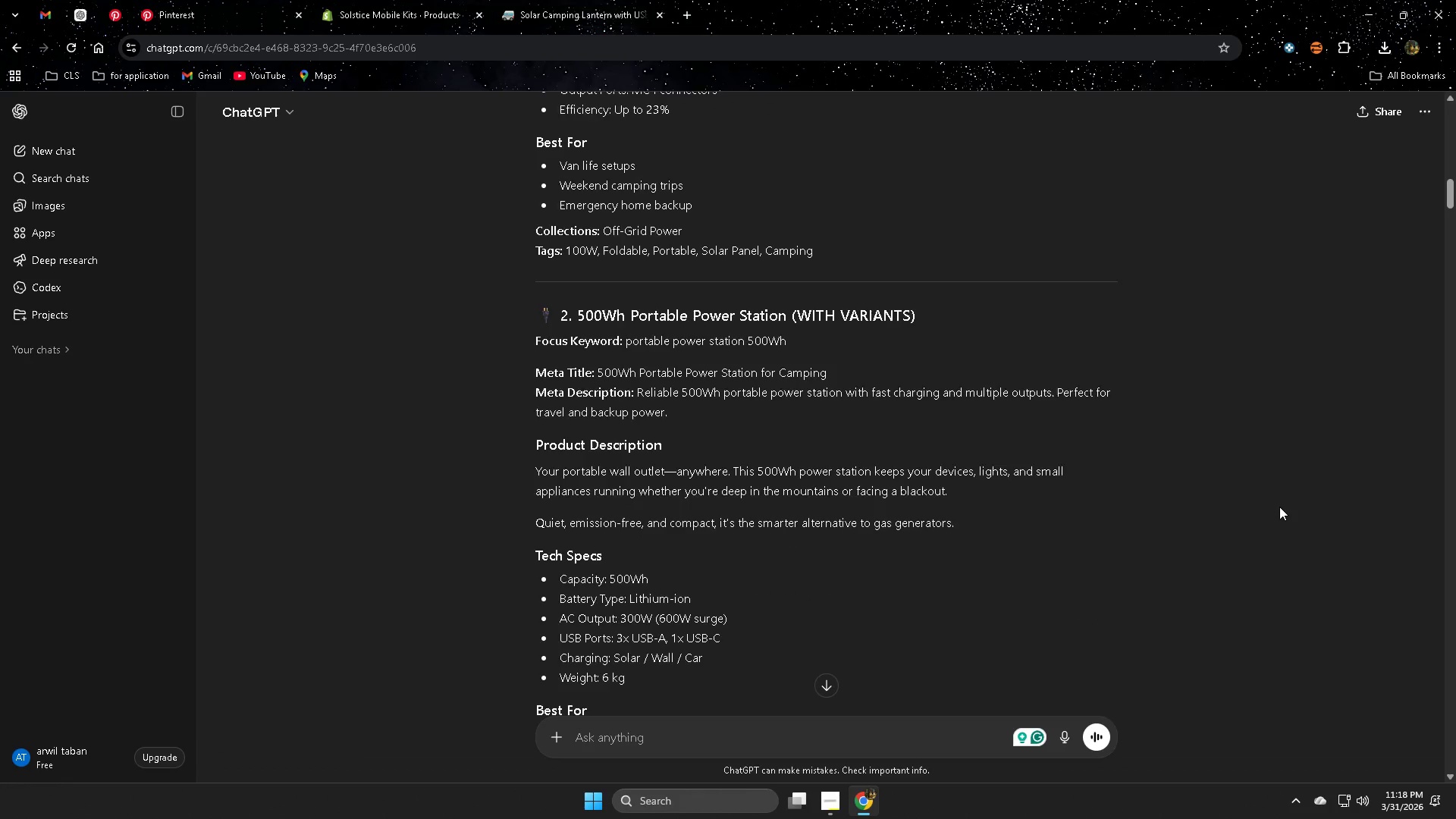 
scroll: coordinate [1279, 507], scroll_direction: down, amount: 13.0
 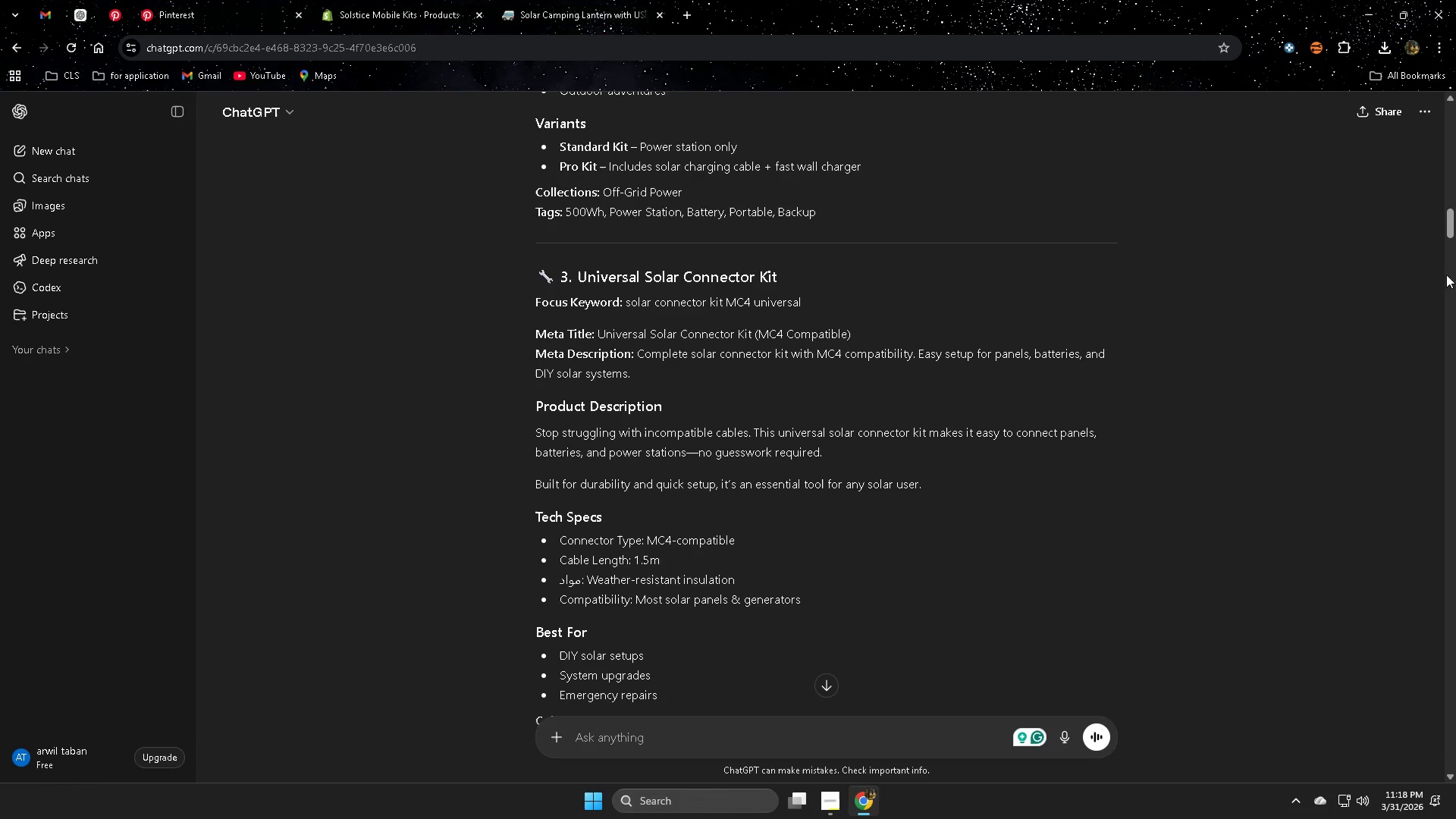 
left_click_drag(start_coordinate=[1453, 221], to_coordinate=[1445, 242])
 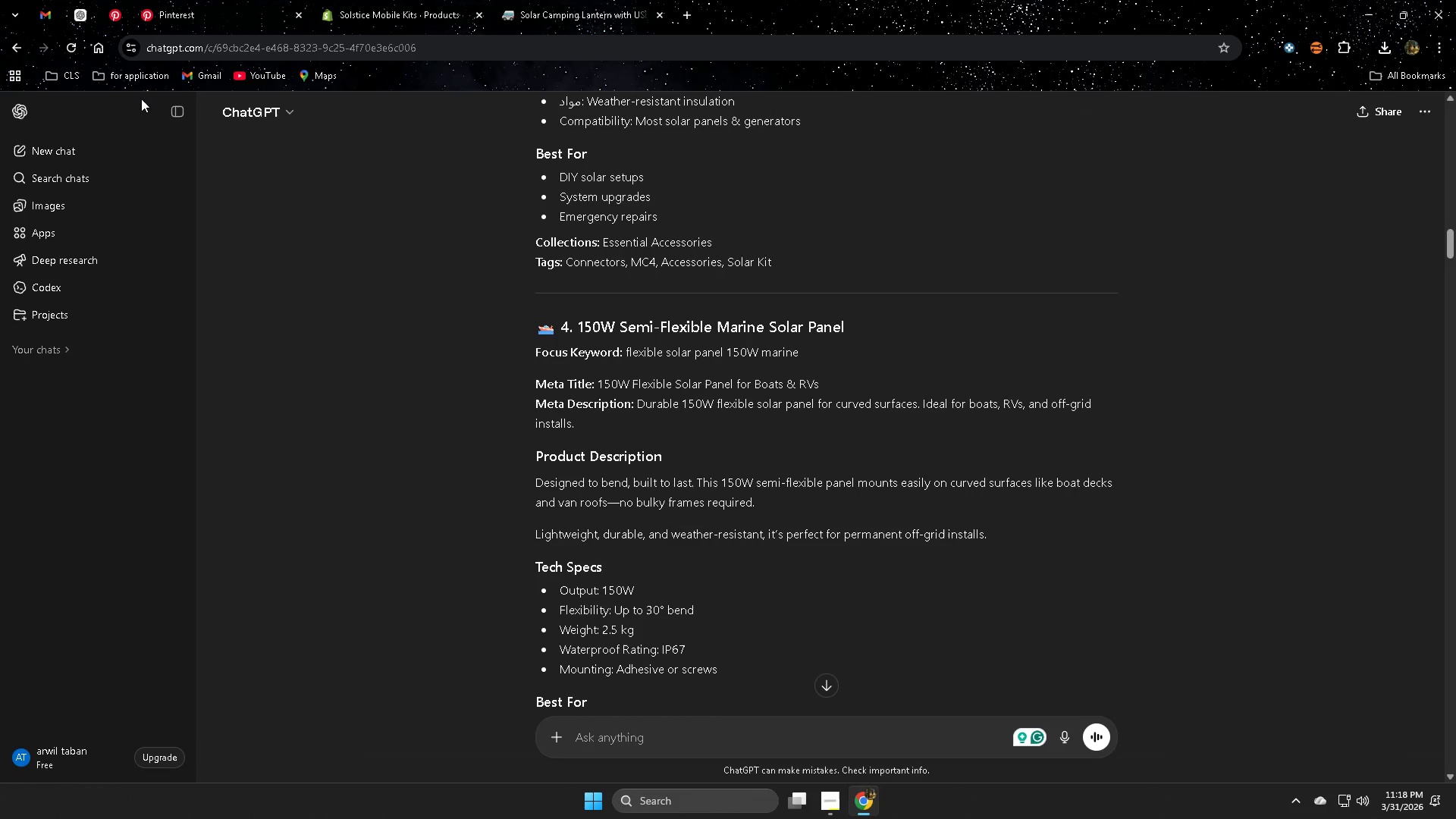 
left_click([377, 3])
 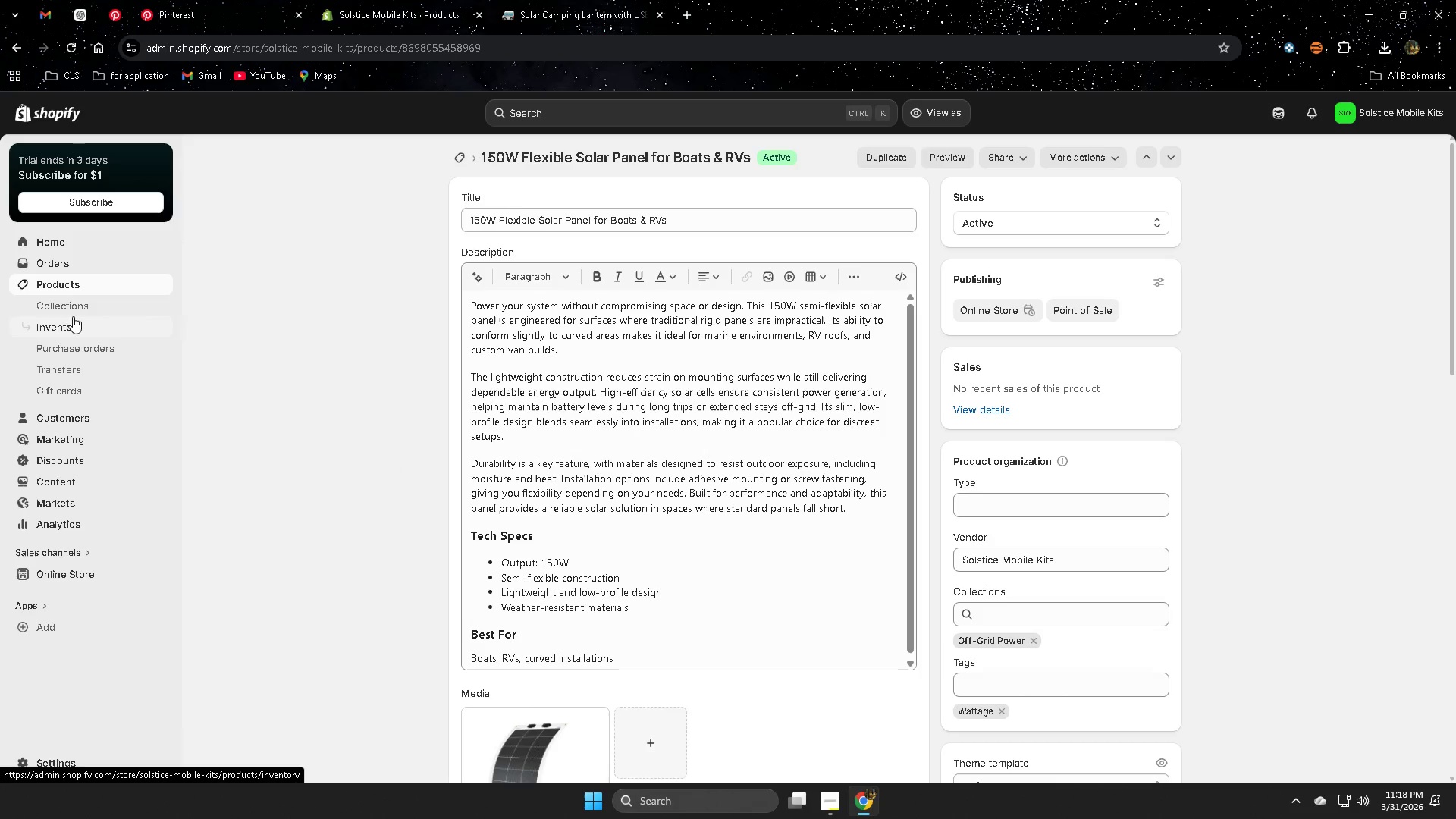 
left_click([68, 282])
 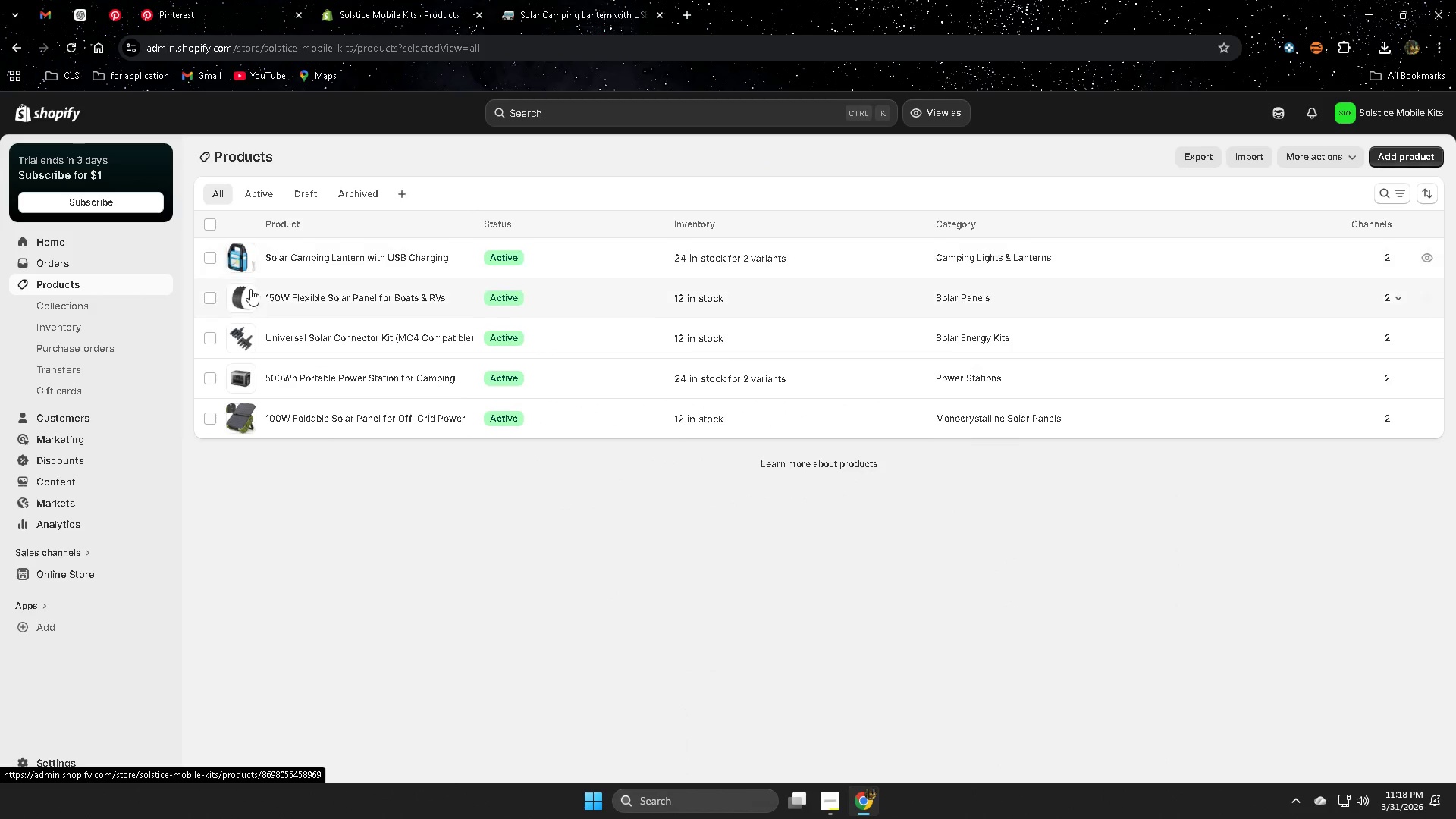 
left_click([207, 297])
 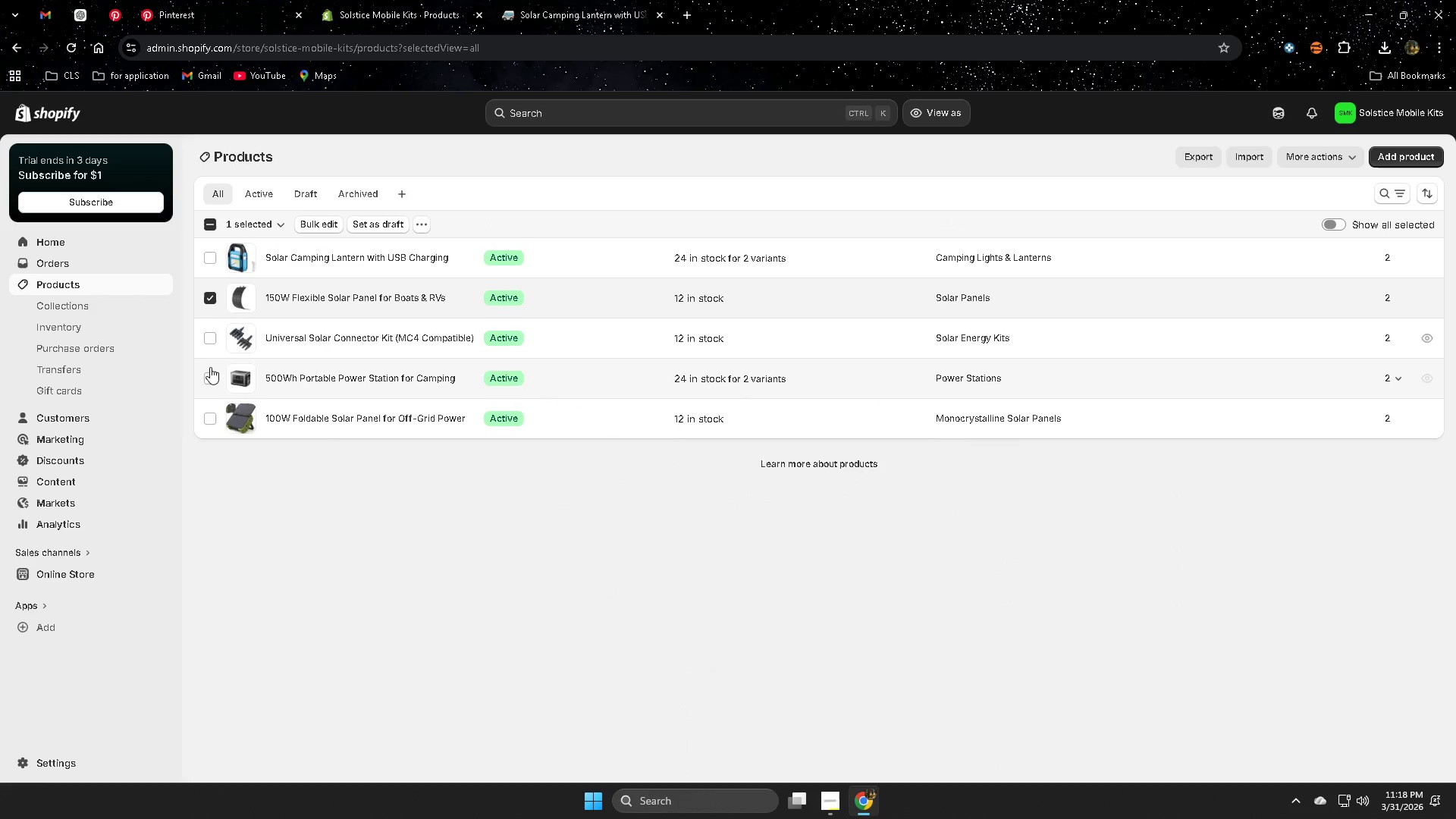 
left_click([207, 377])
 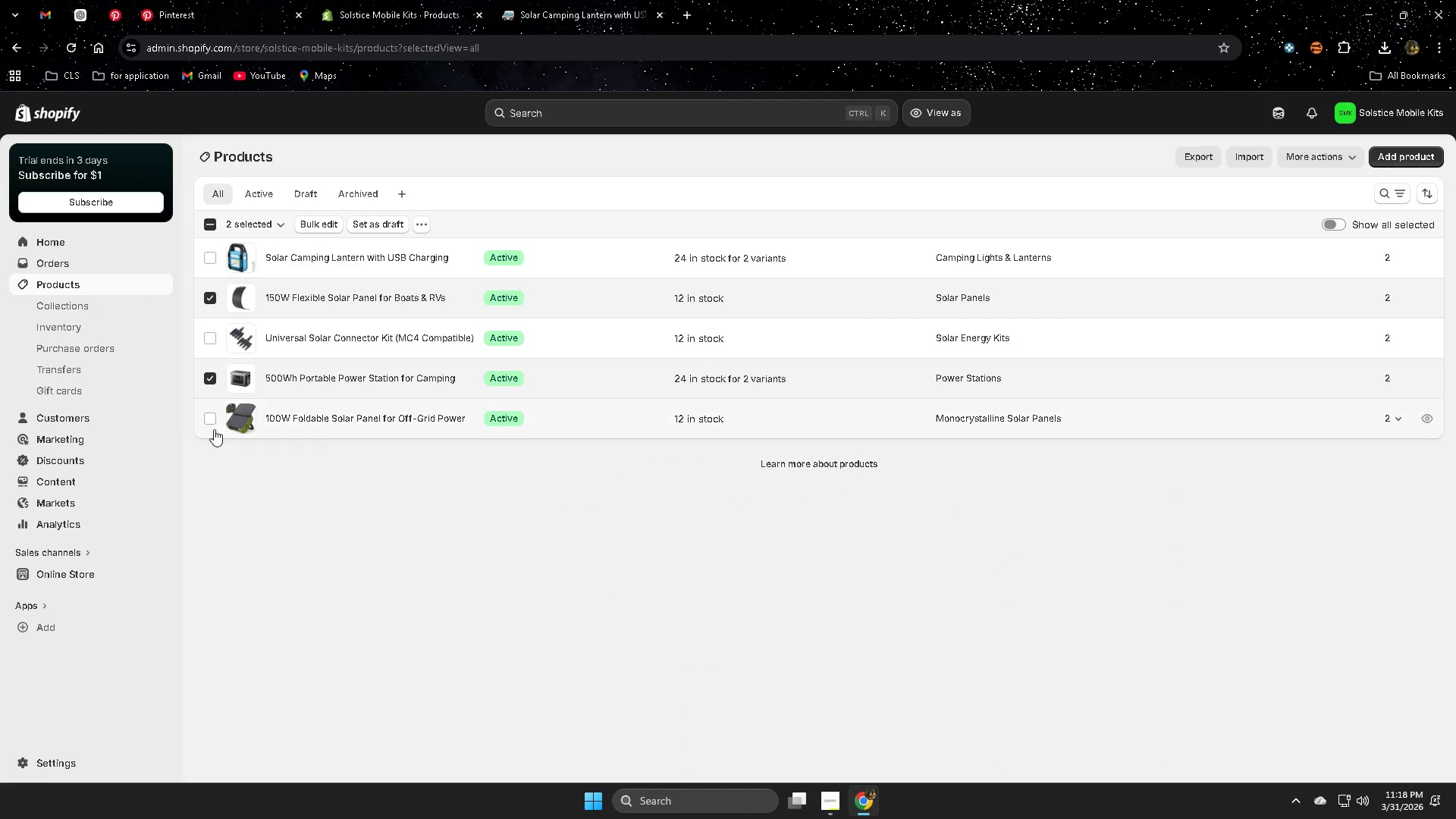 
left_click([214, 426])
 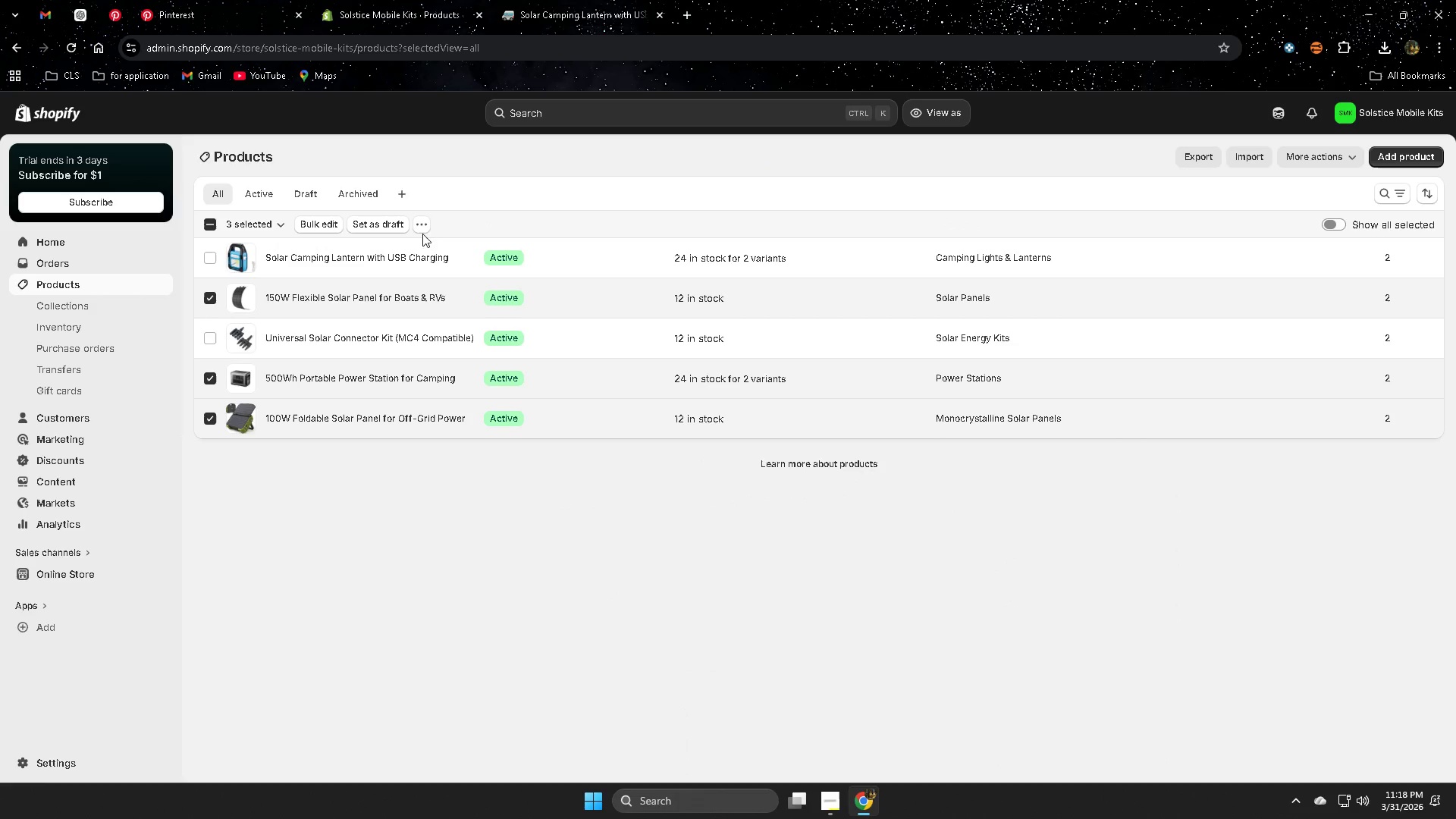 
left_click([423, 233])
 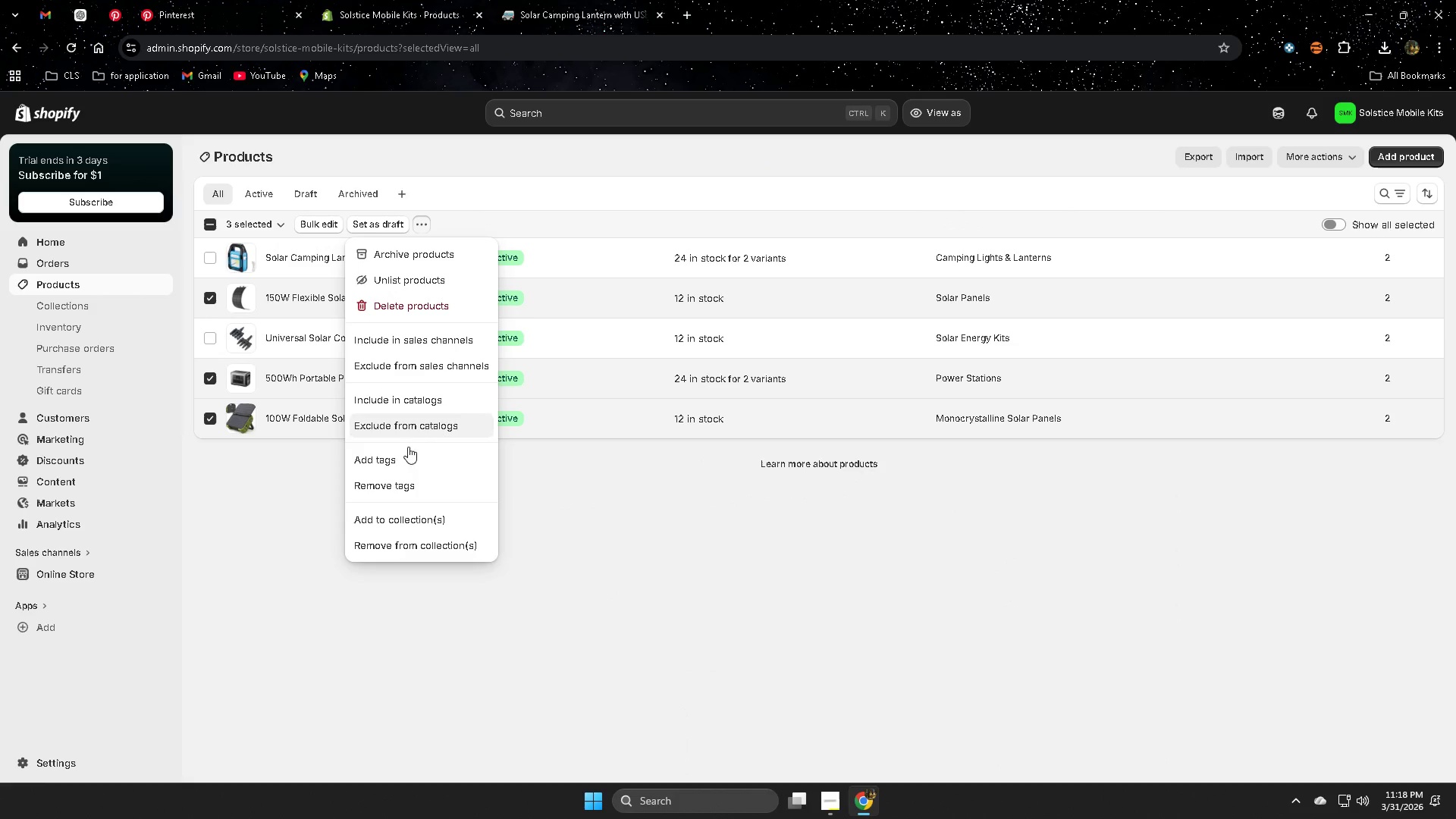 
left_click([394, 464])
 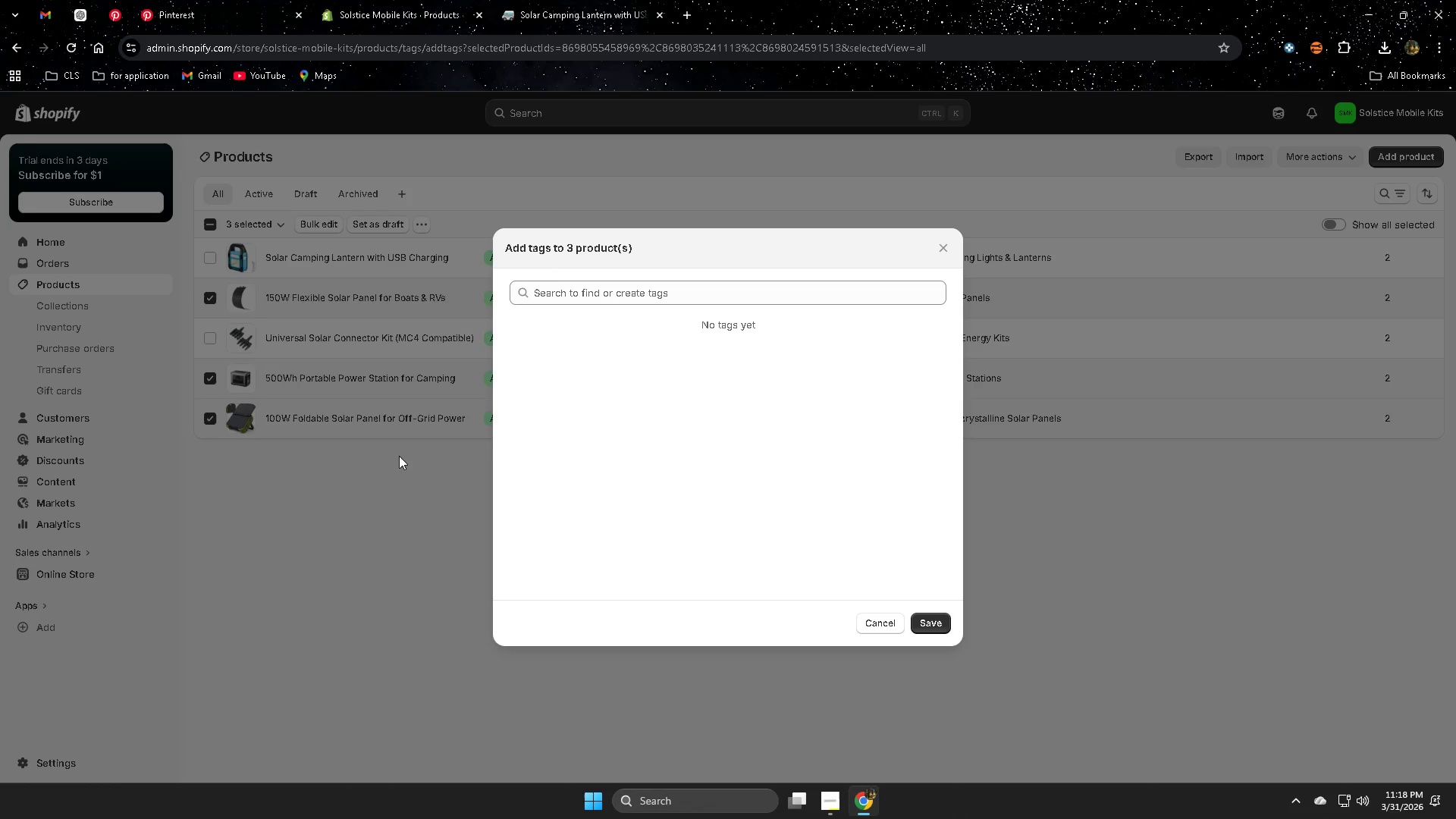 
left_click([593, 288])
 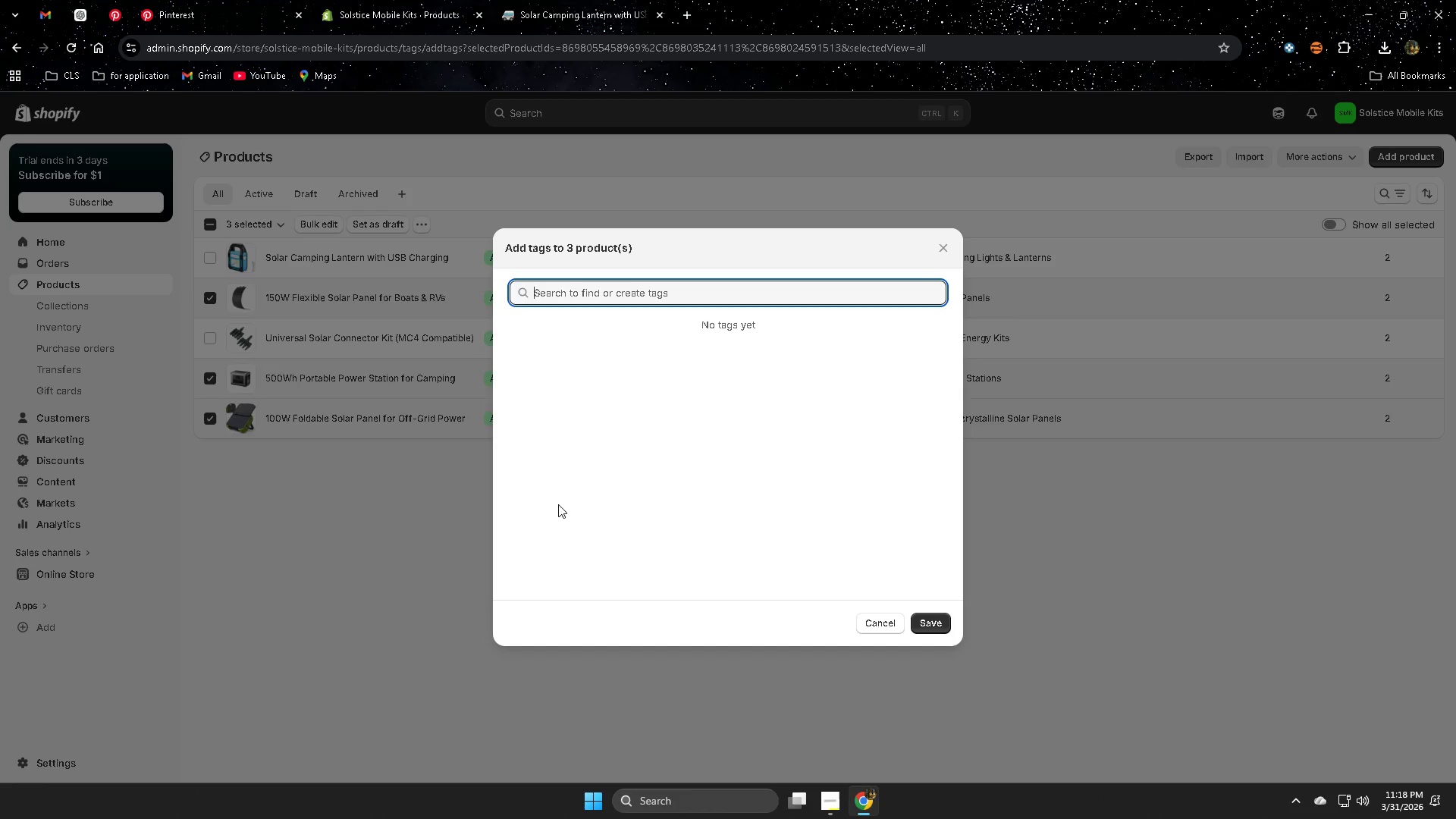 
left_click([74, 18])
 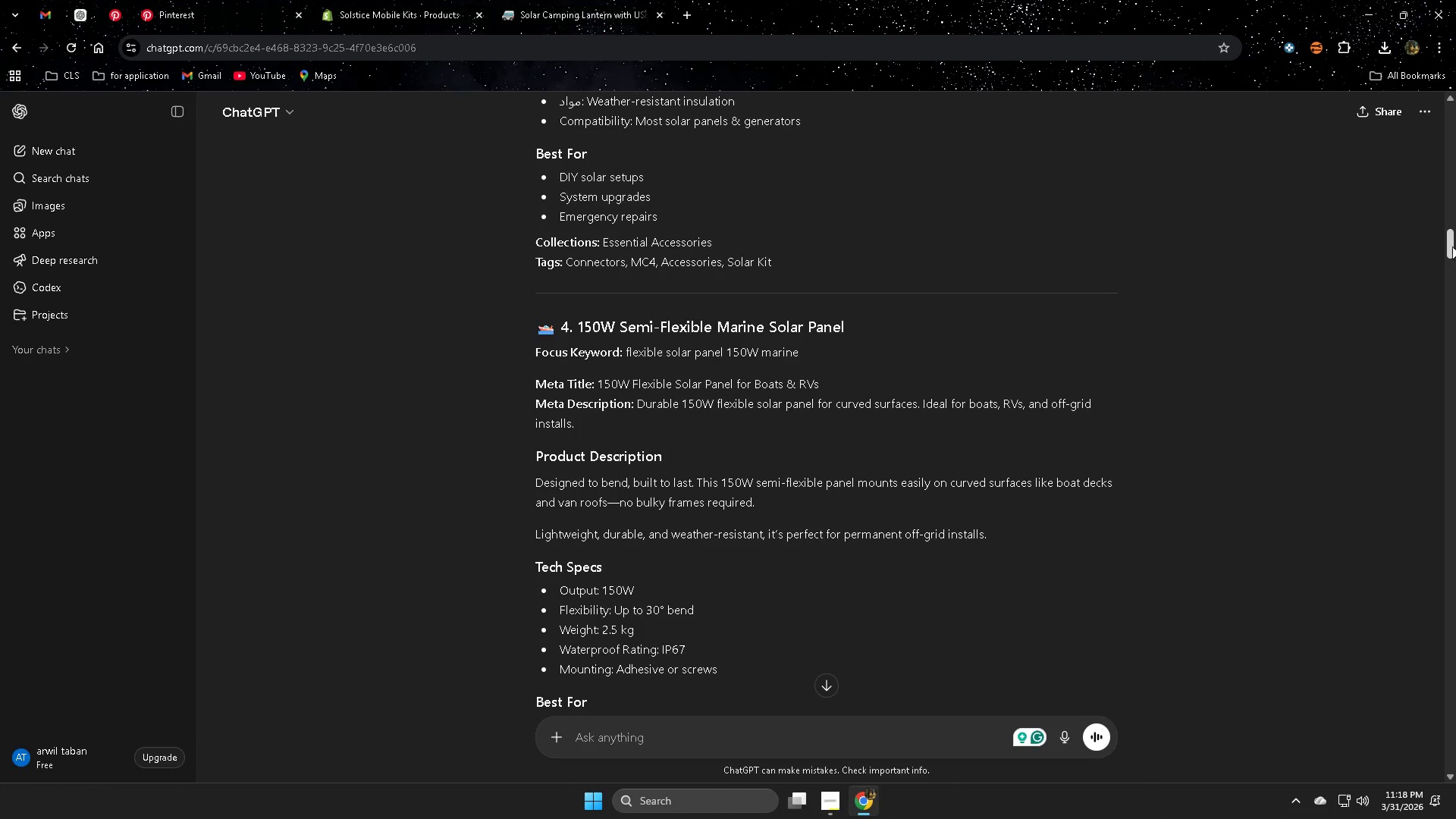 
left_click_drag(start_coordinate=[1452, 243], to_coordinate=[1447, 178])
 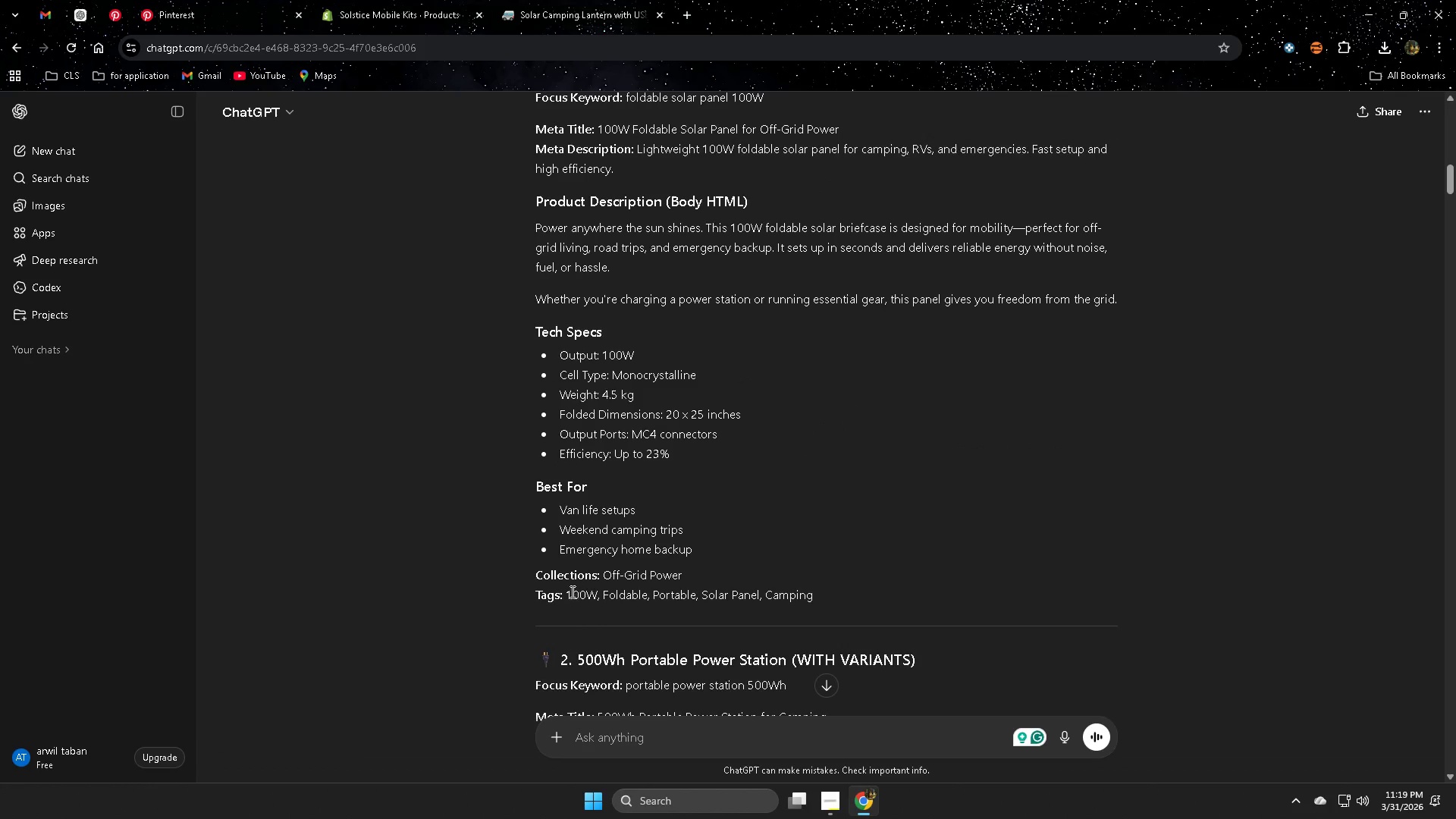 
left_click_drag(start_coordinate=[566, 595], to_coordinate=[817, 585])
 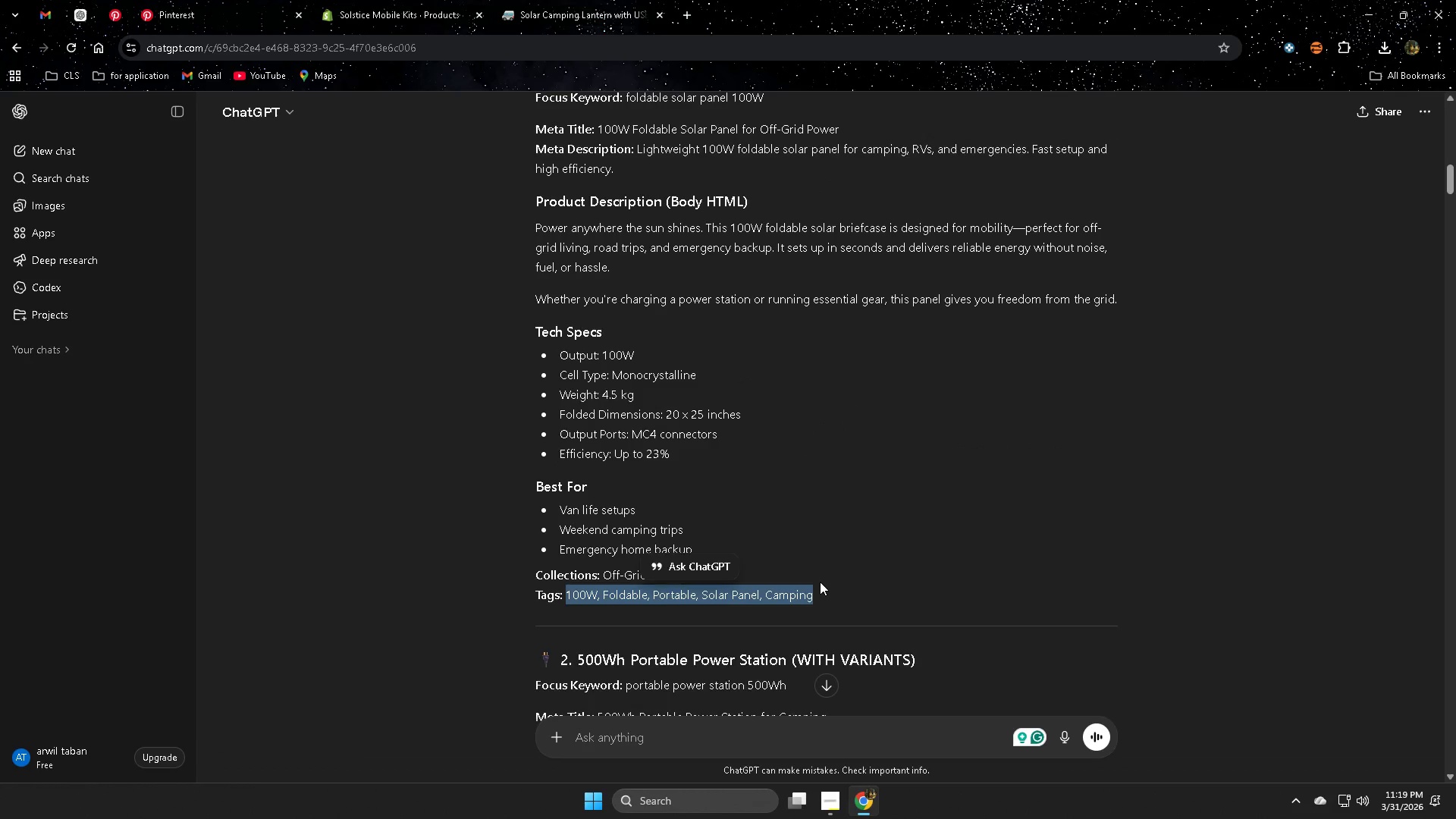 
key(Control+C)
 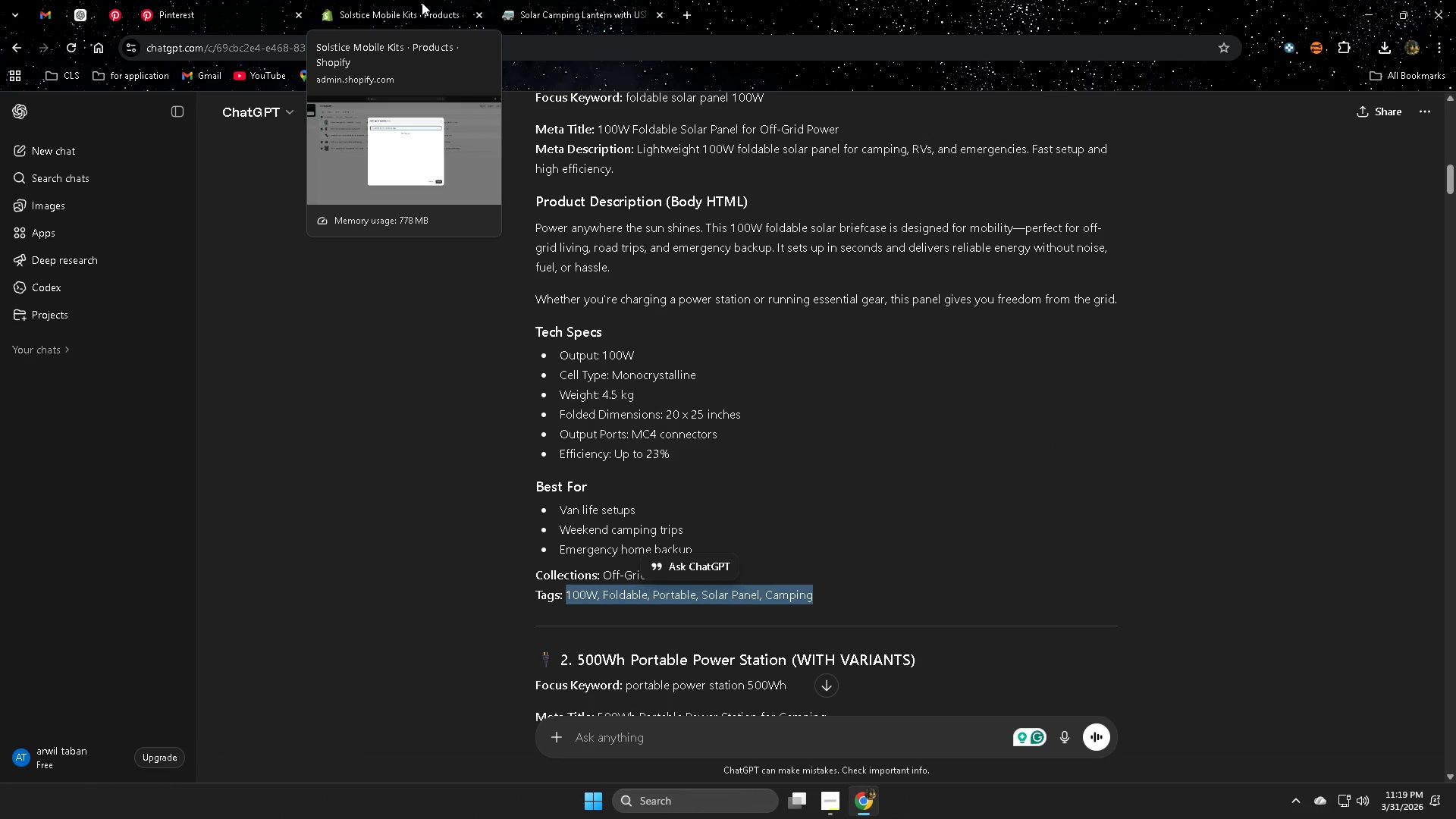 
left_click([422, 2])
 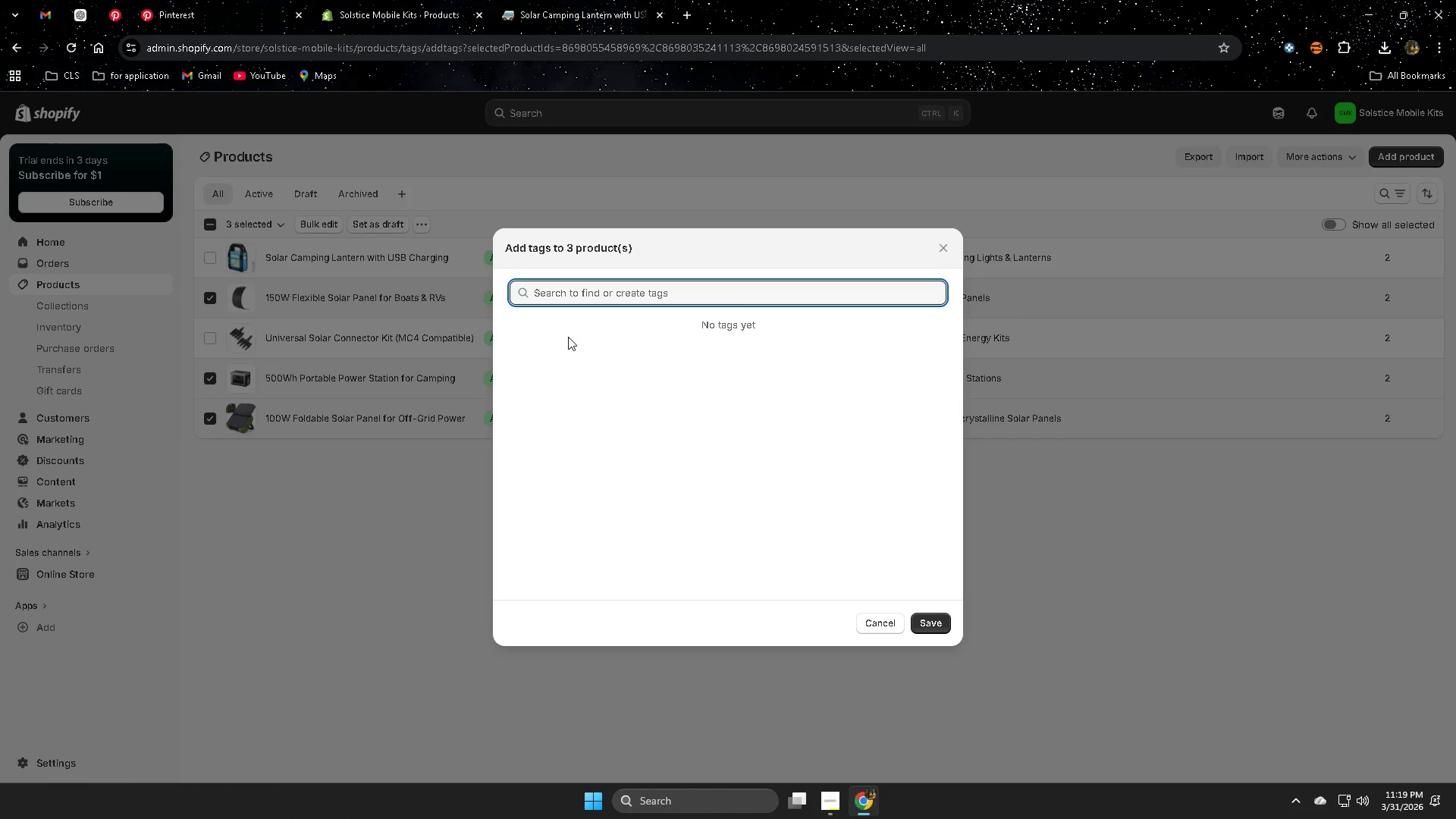 
key(Control+V)
 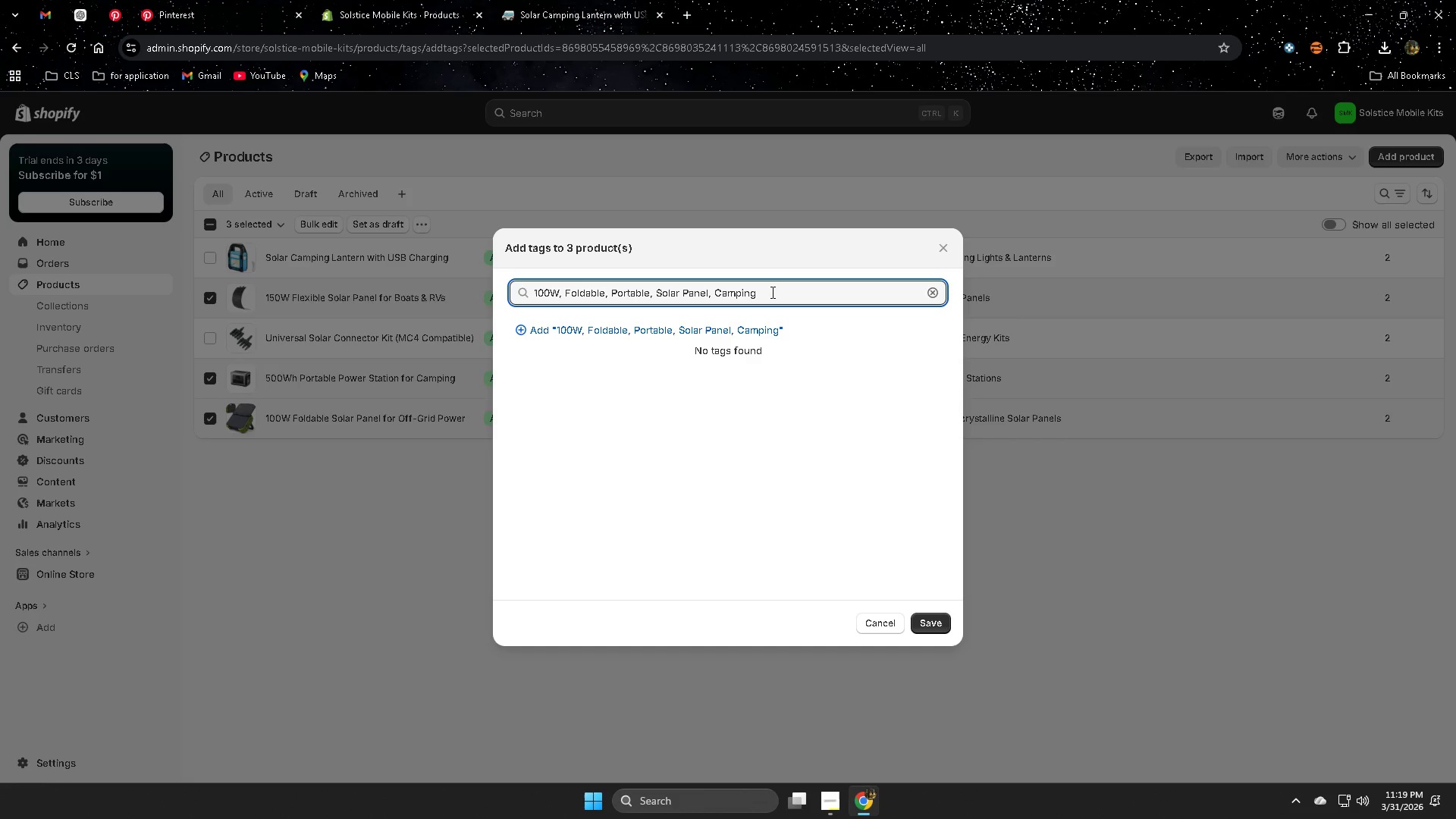 
wait(6.89)
 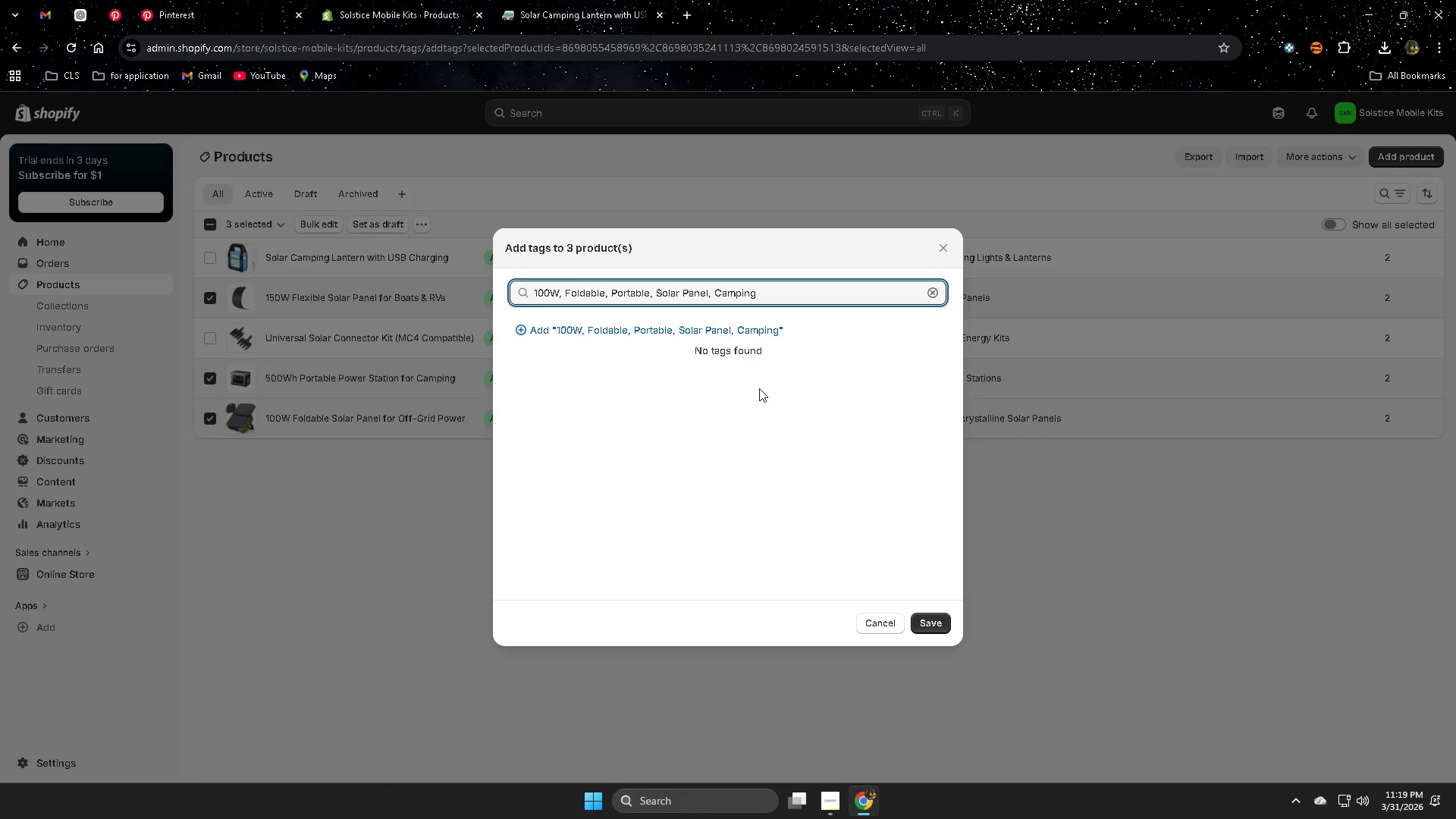 
left_click_drag(start_coordinate=[709, 293], to_coordinate=[527, 289])
 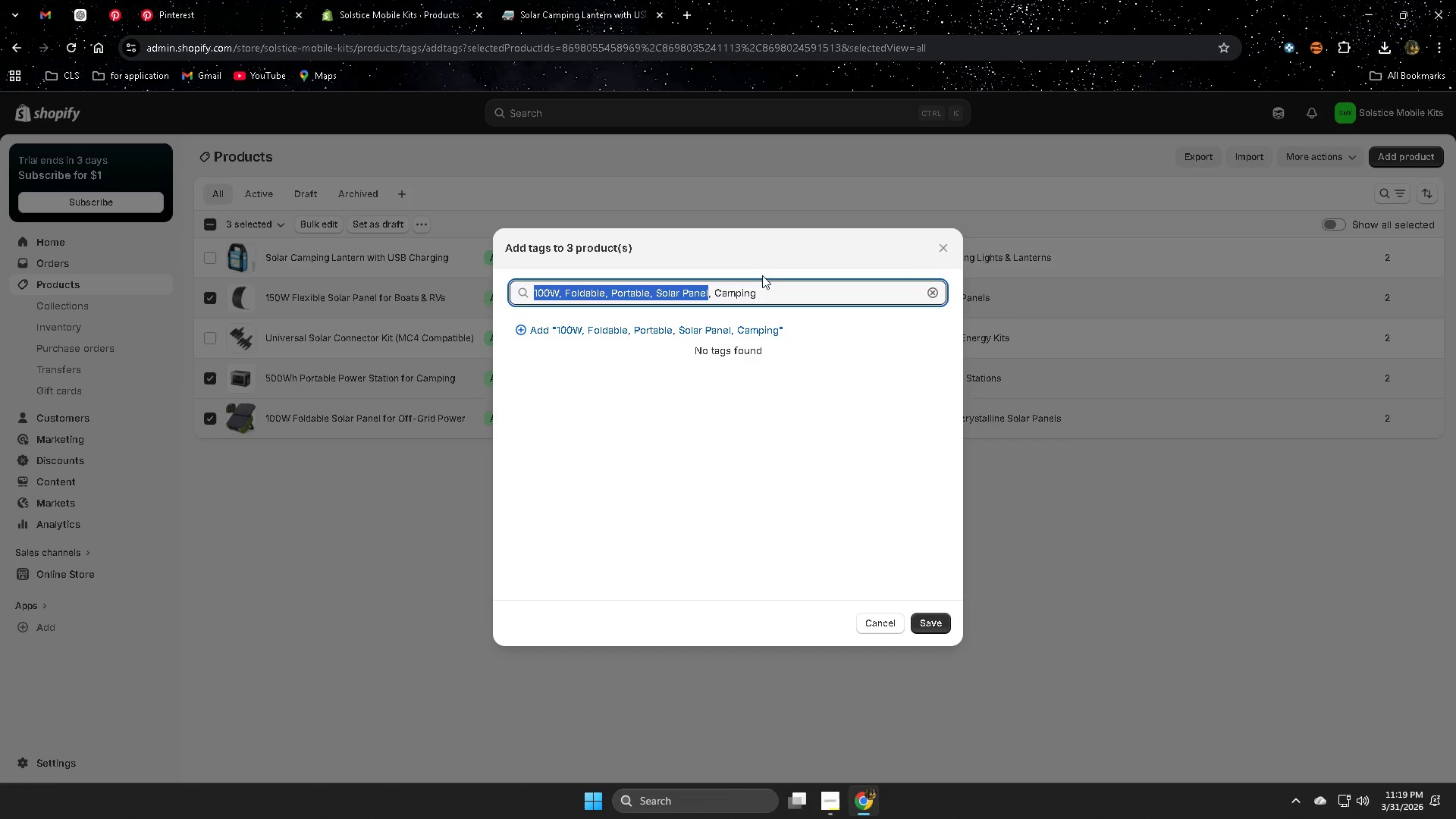 
left_click([757, 293])
 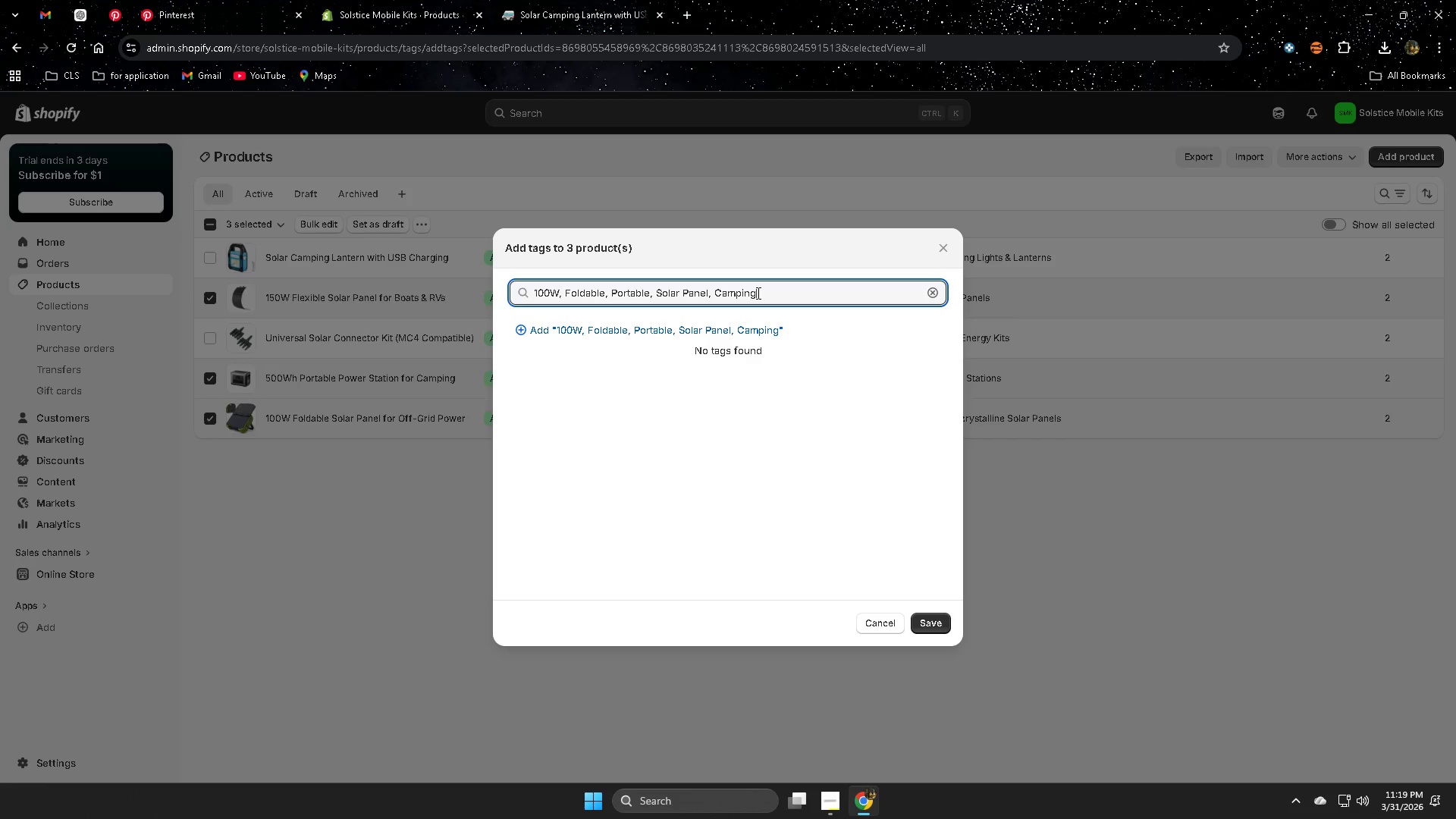 
key(Backspace)
 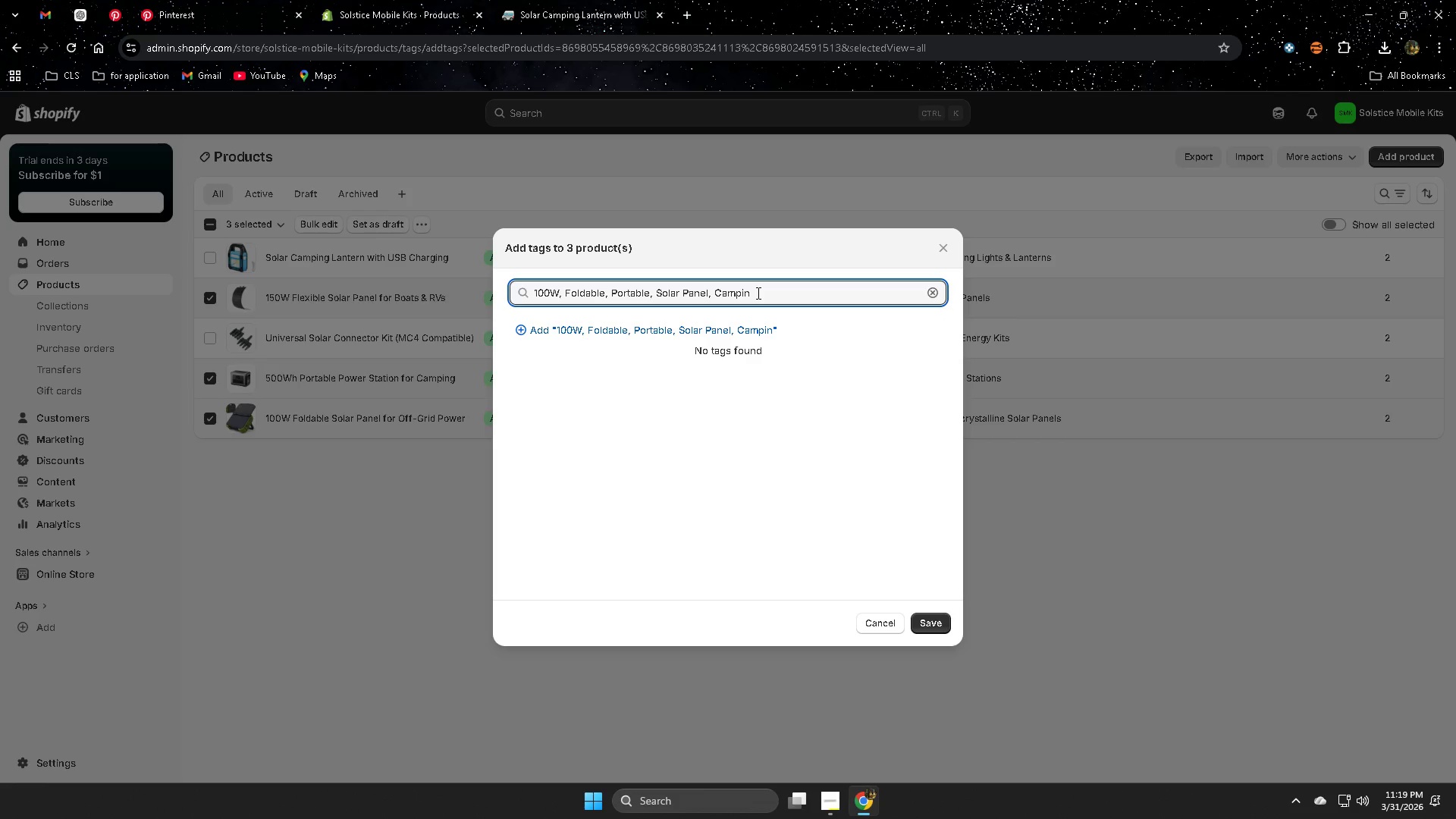 
key(Backspace)
 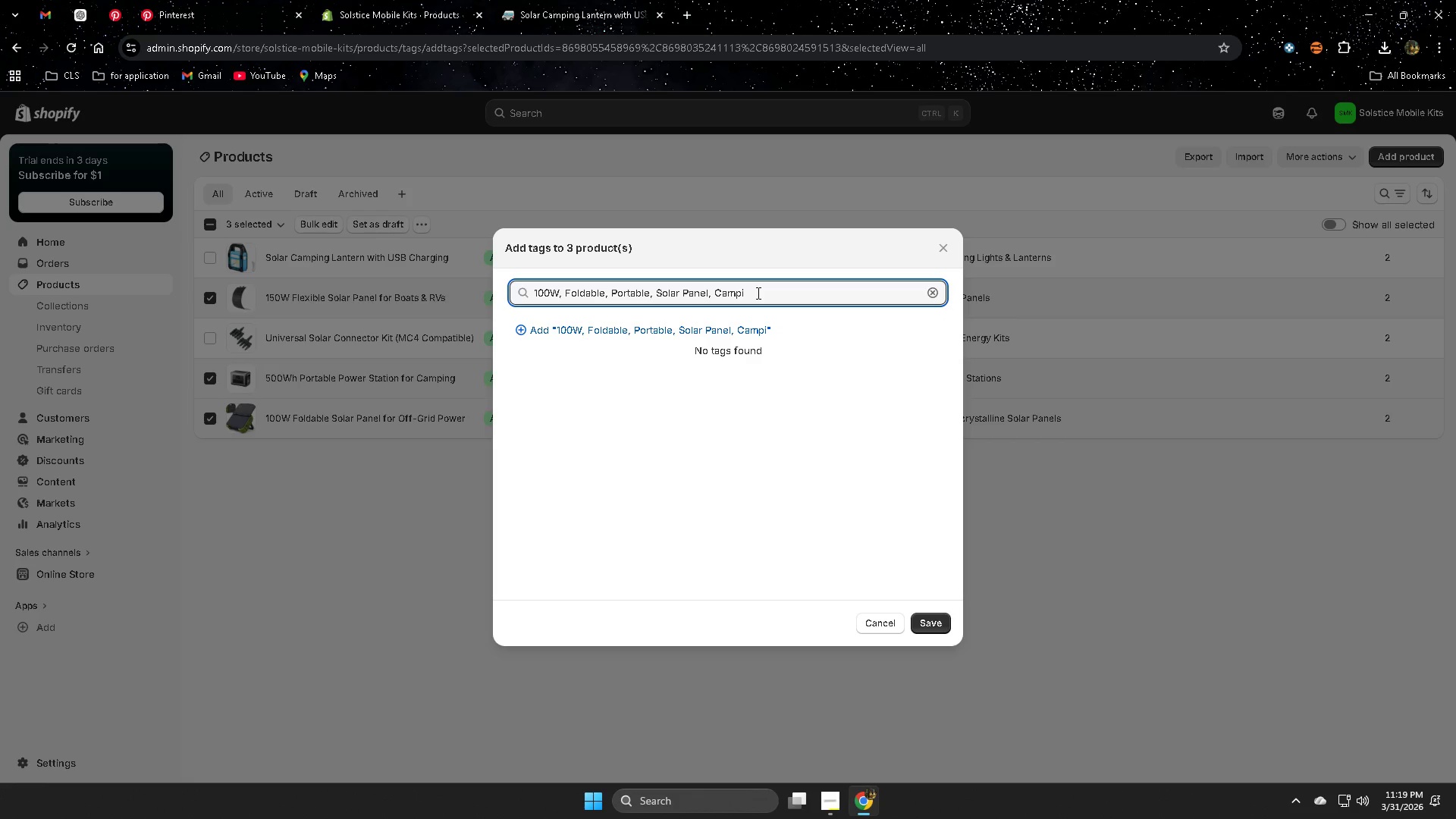 
key(Backspace)
 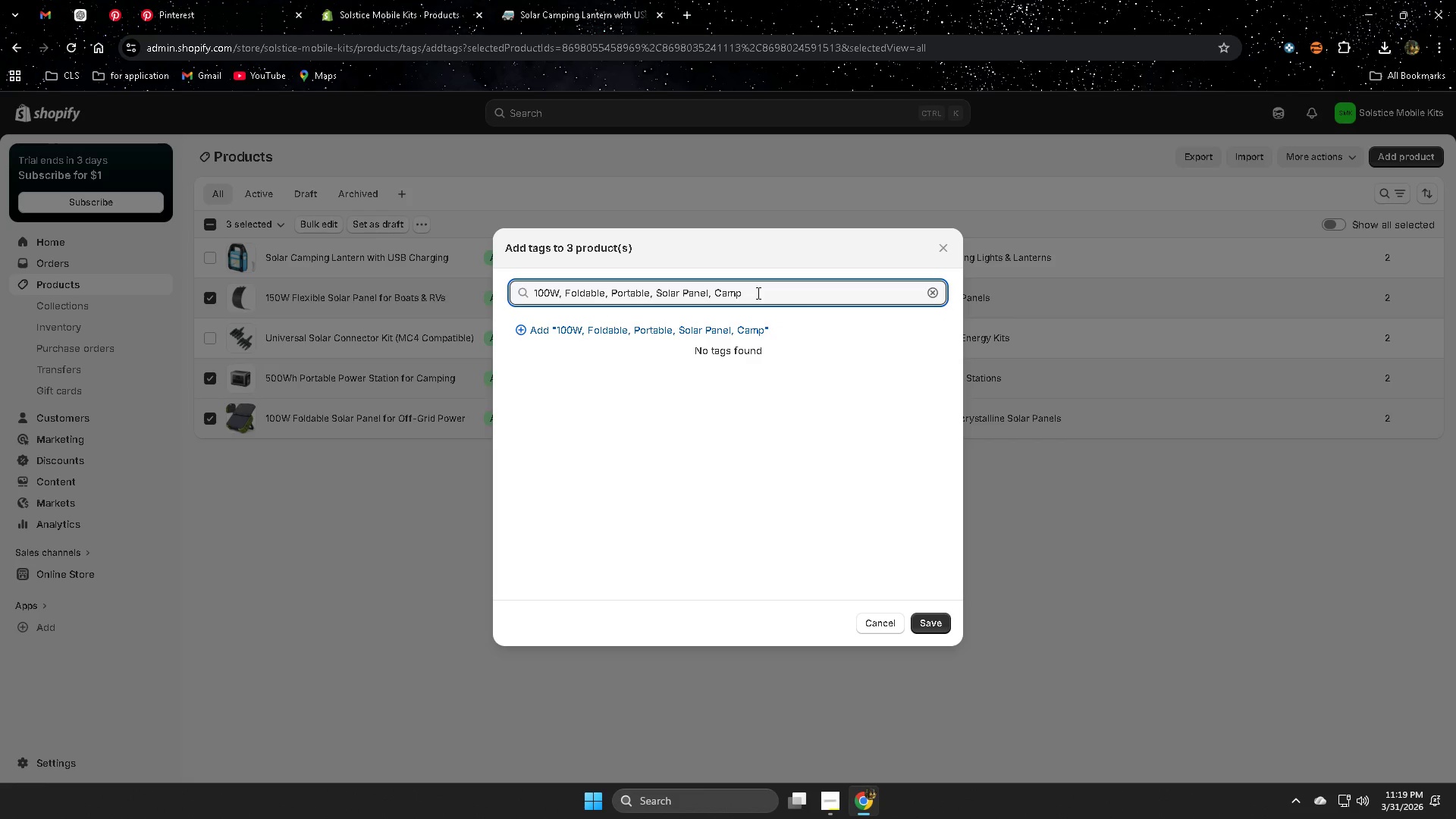 
key(Backspace)
 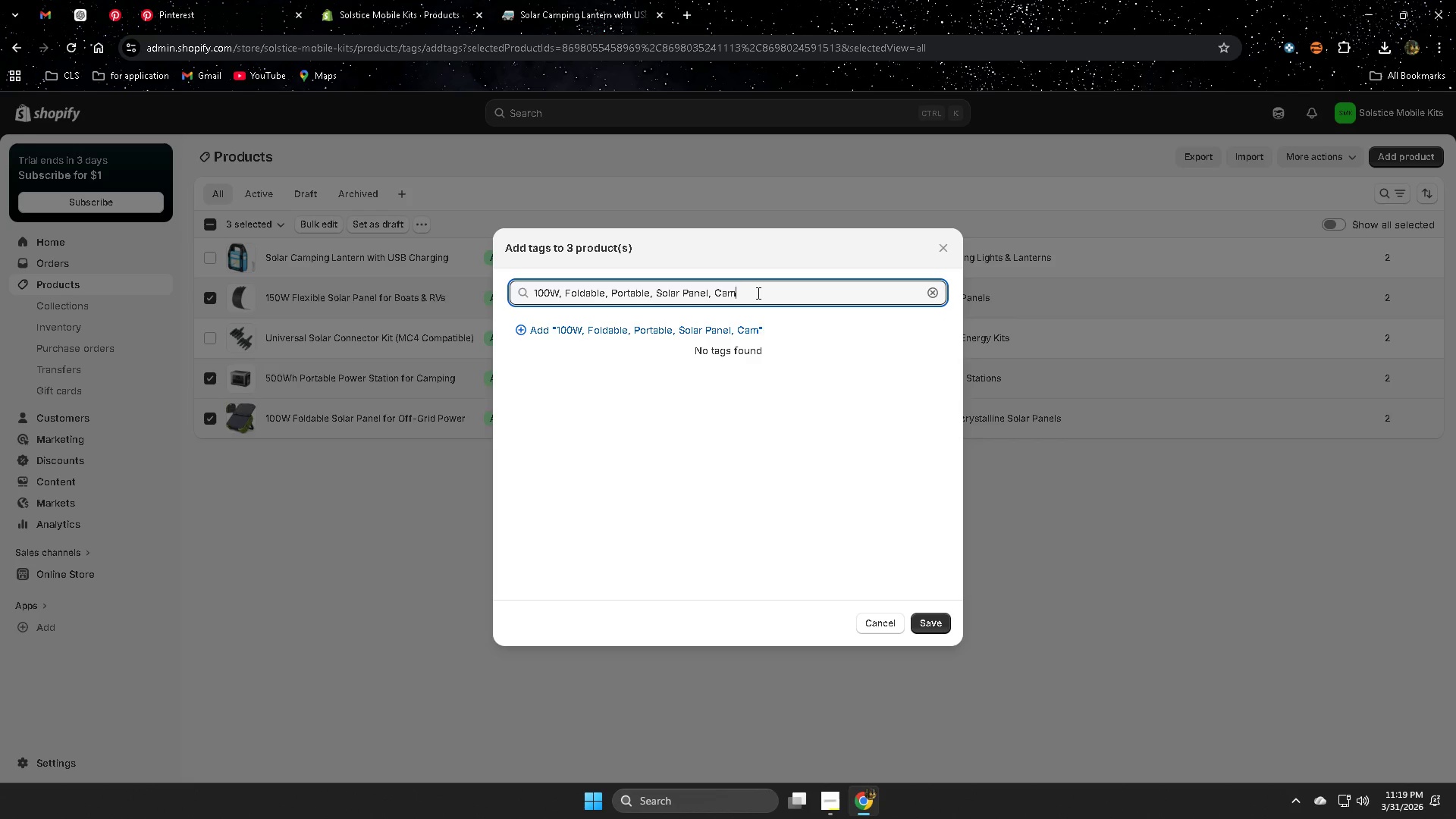 
key(Backspace)
 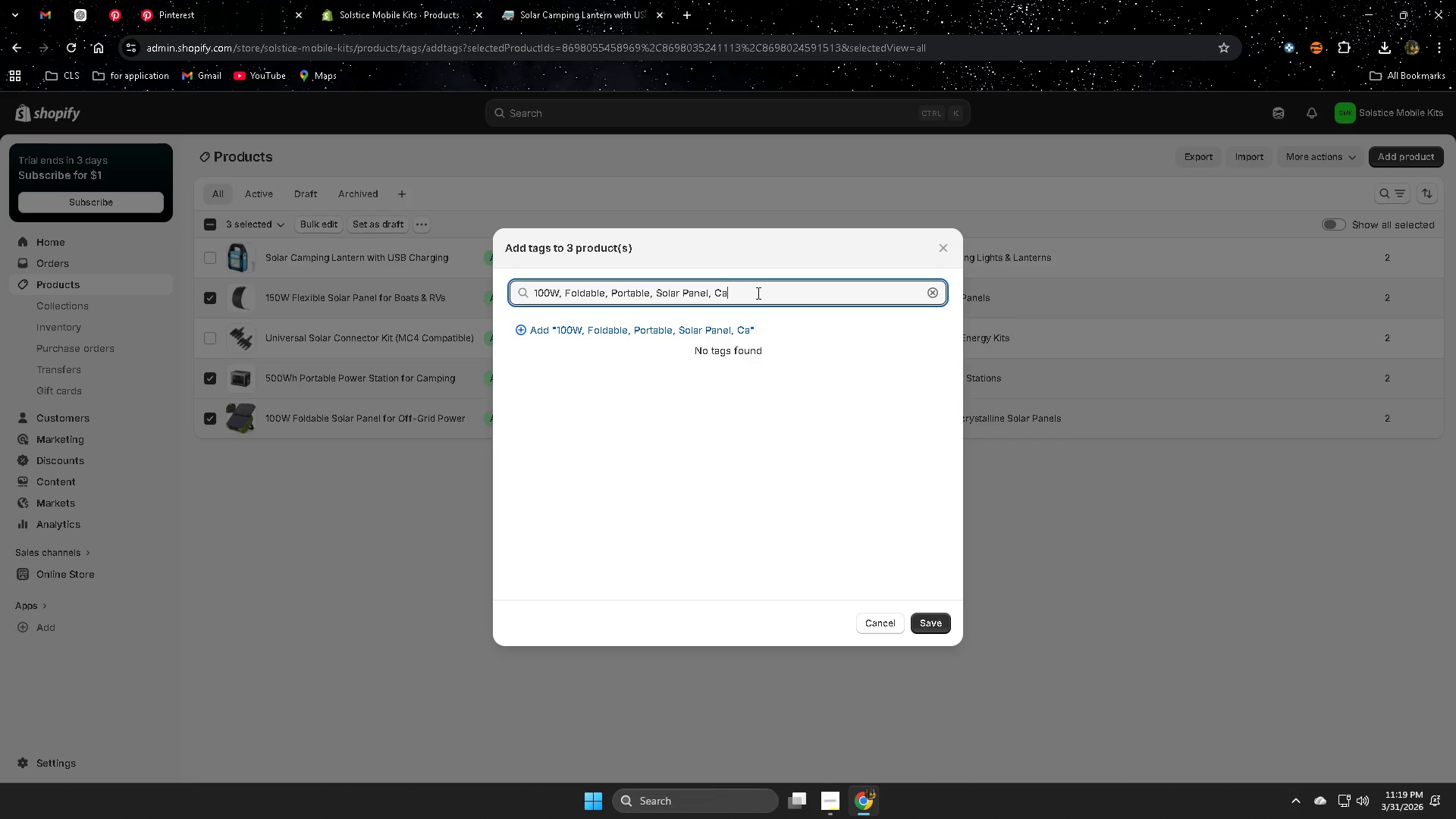 
key(Backspace)
 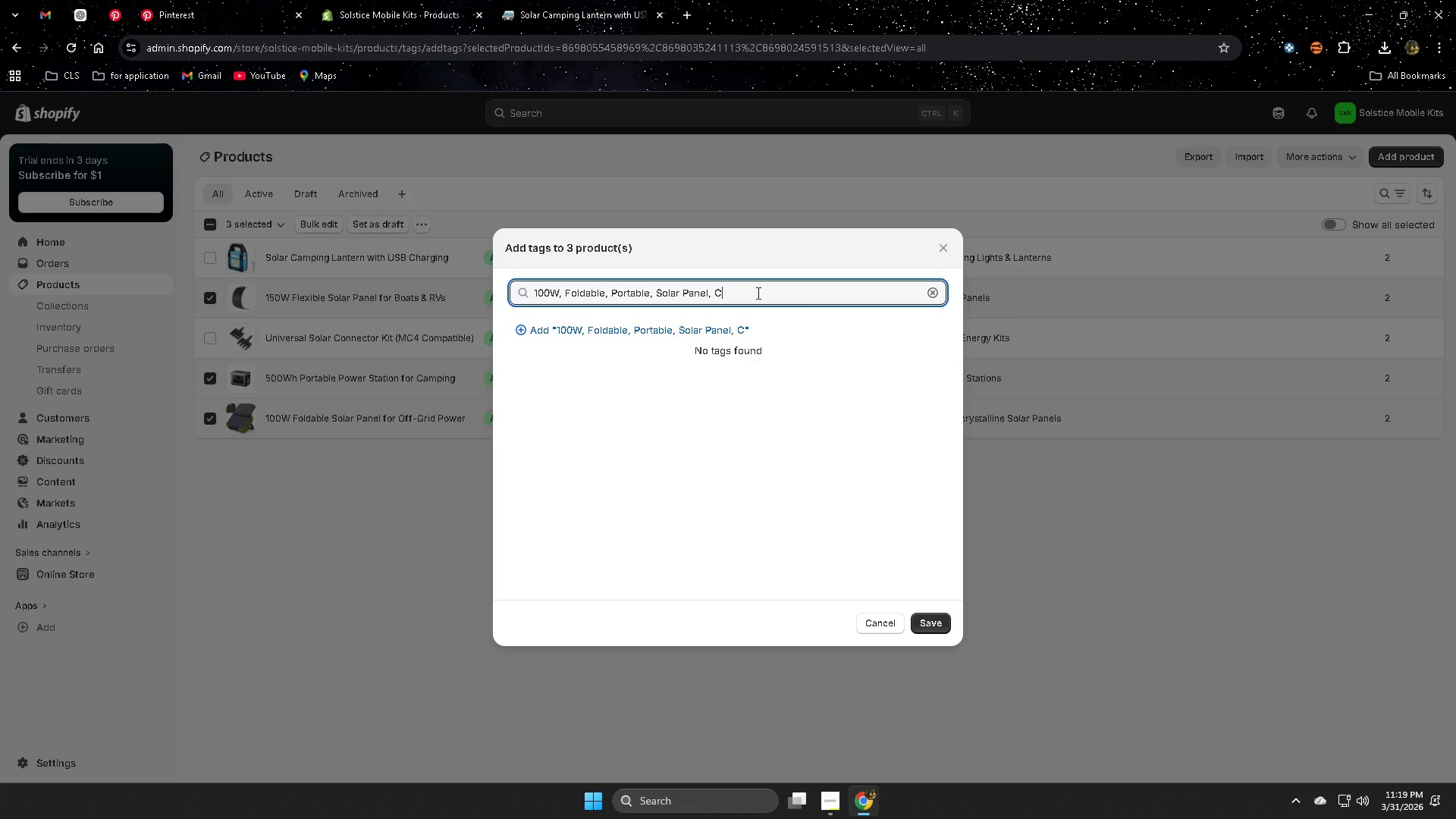 
hold_key(key=Backspace, duration=1.5)
 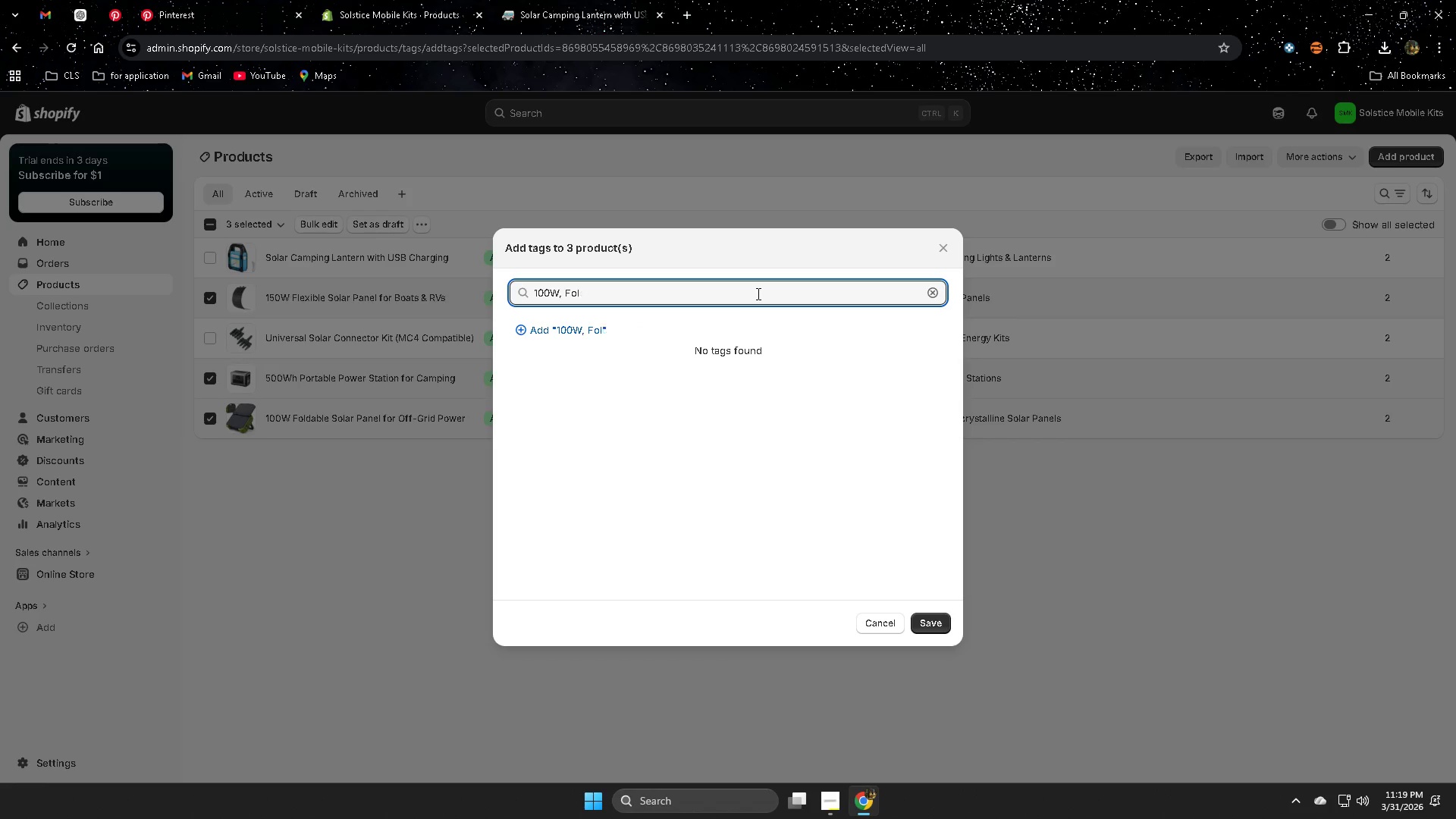 
key(Backspace)
 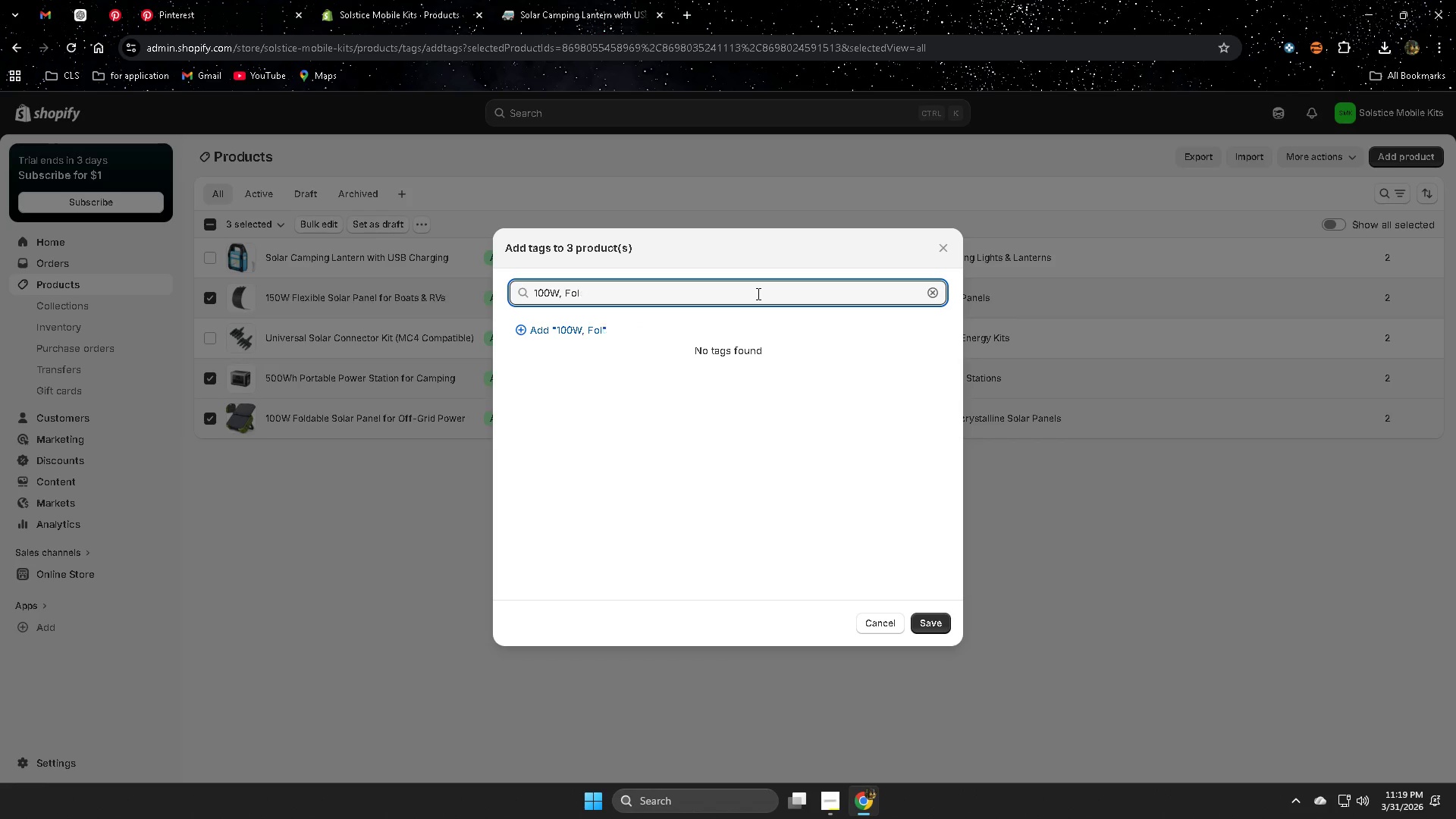 
key(Backspace)
 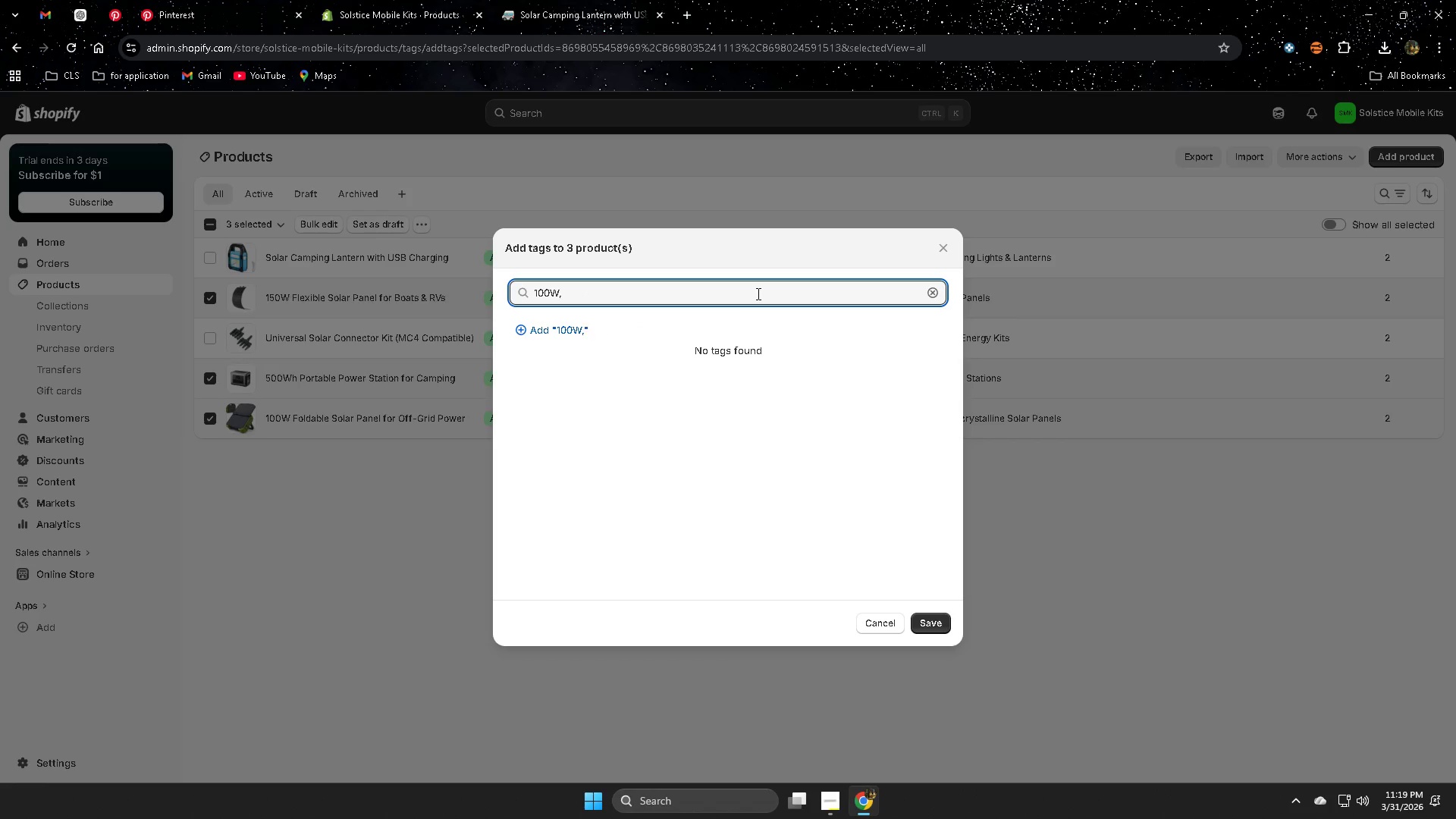 
key(Backspace)
 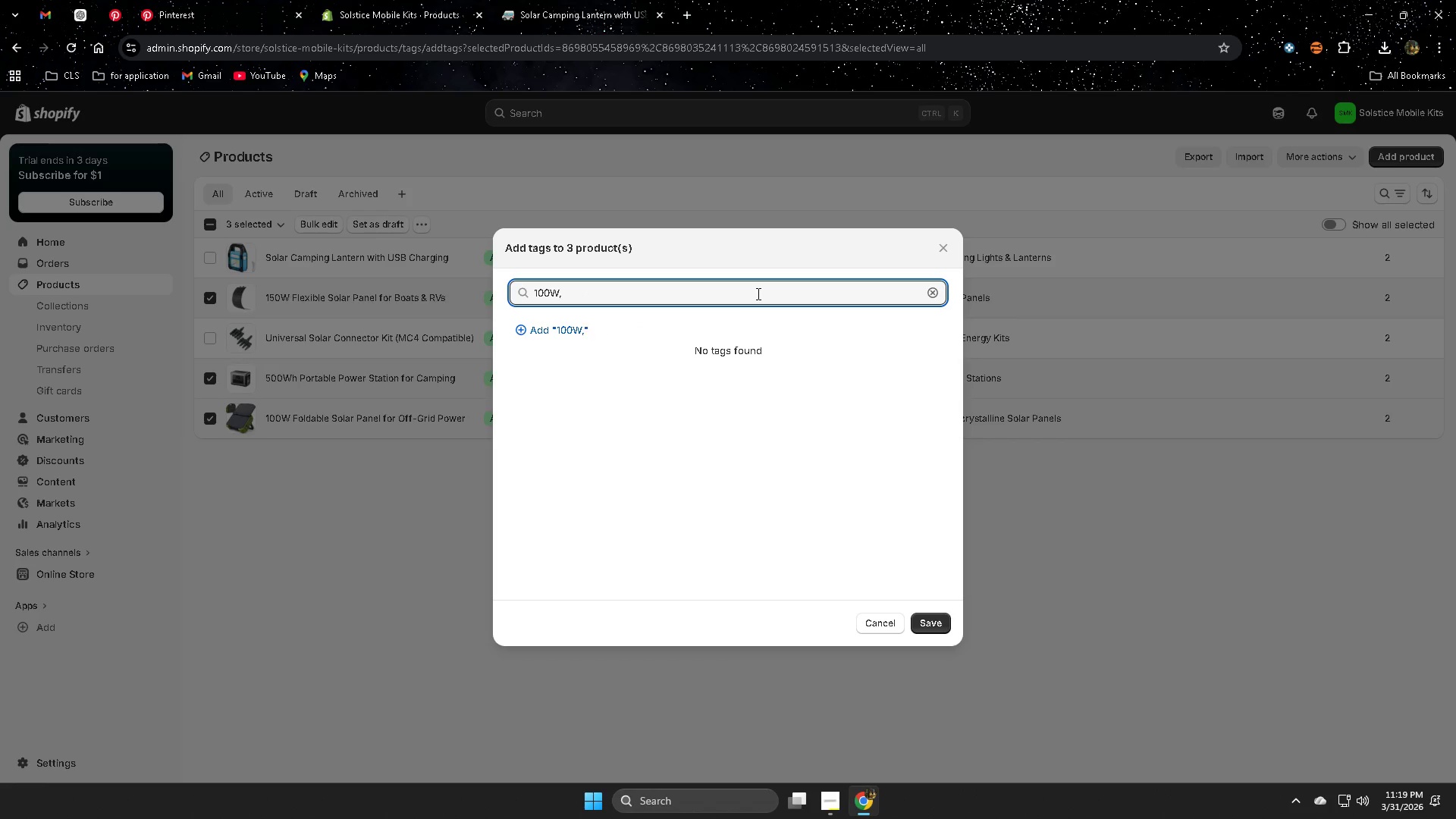 
key(Backspace)
 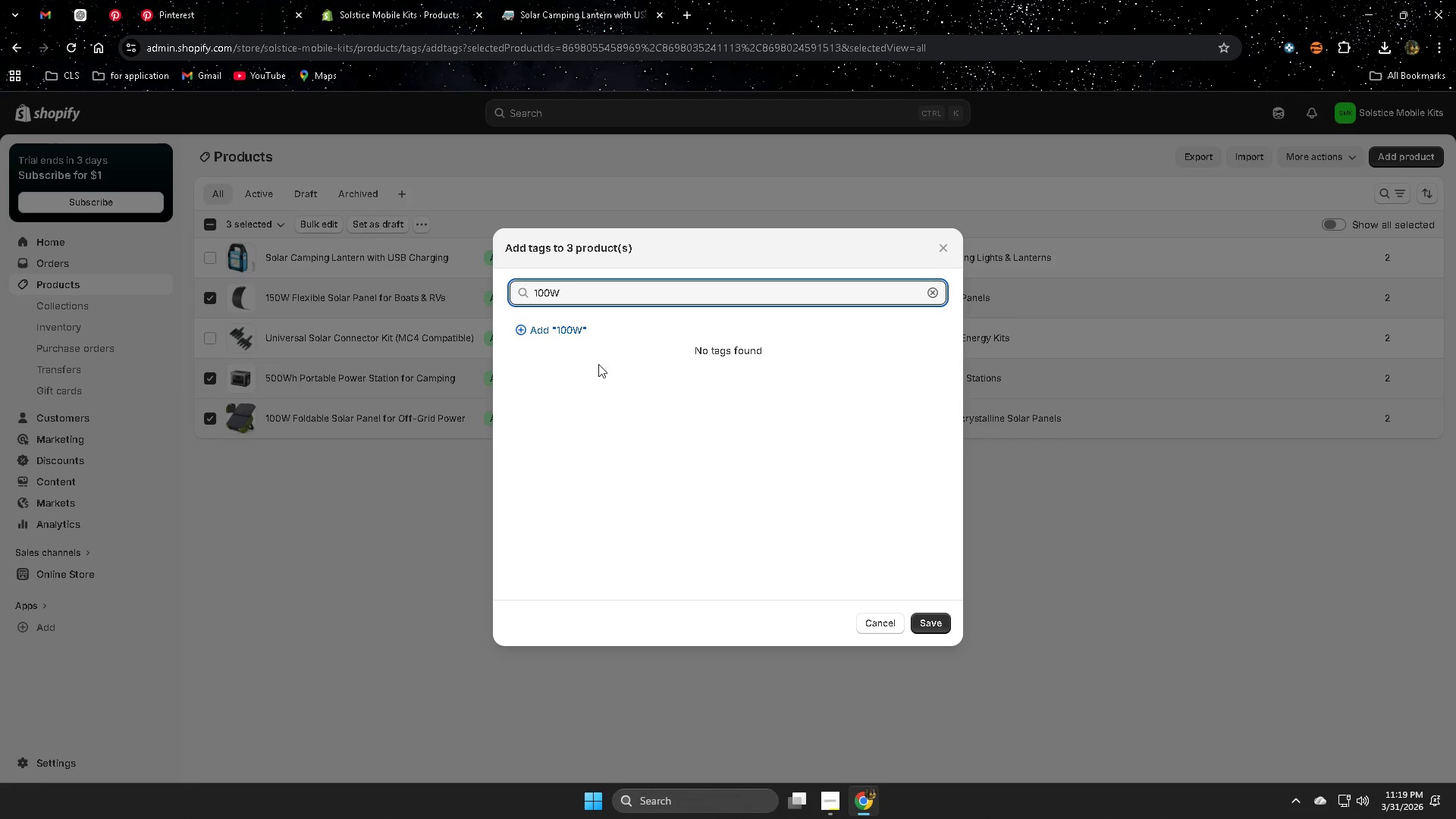 
left_click([563, 328])
 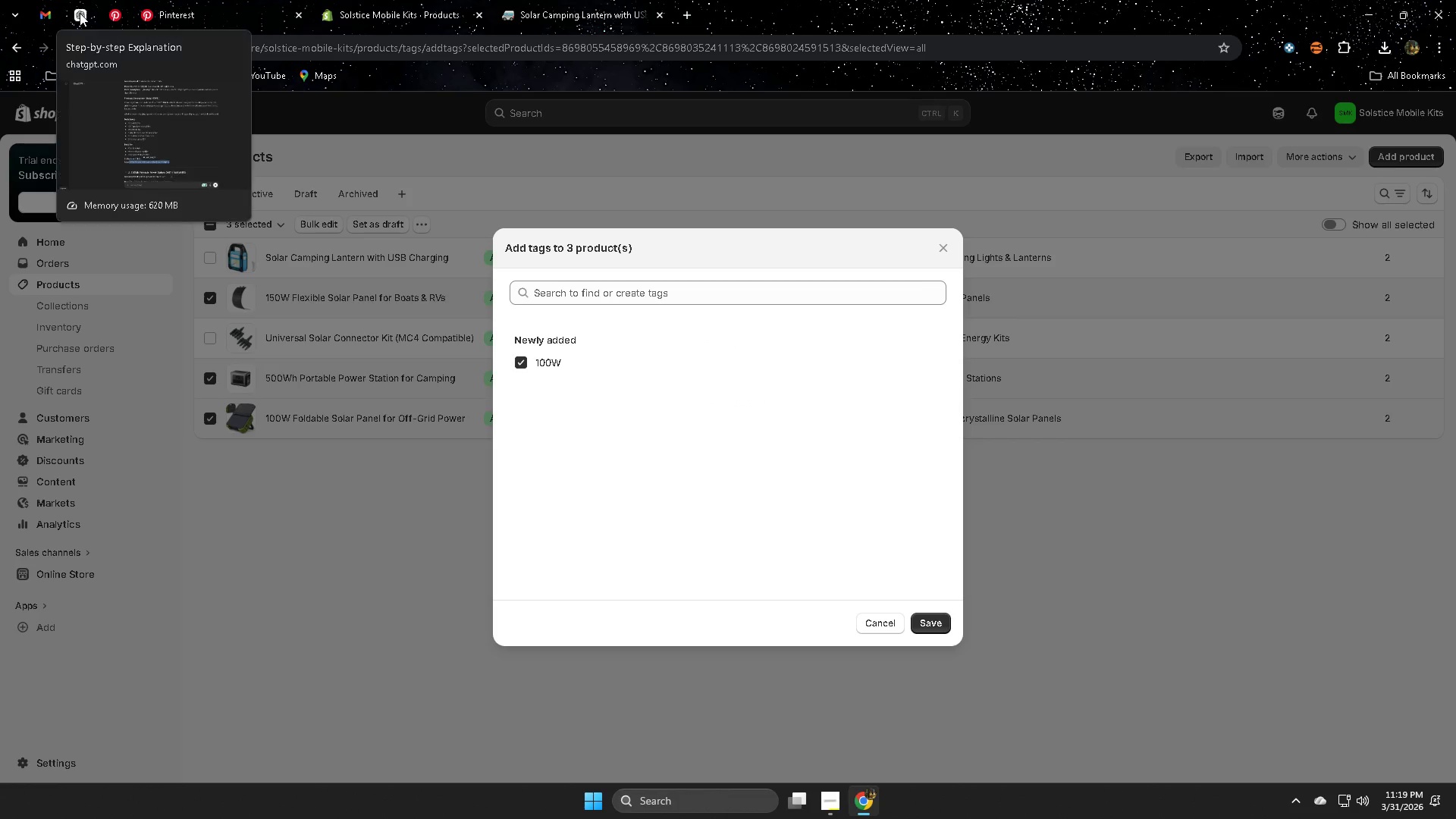 
wait(5.2)
 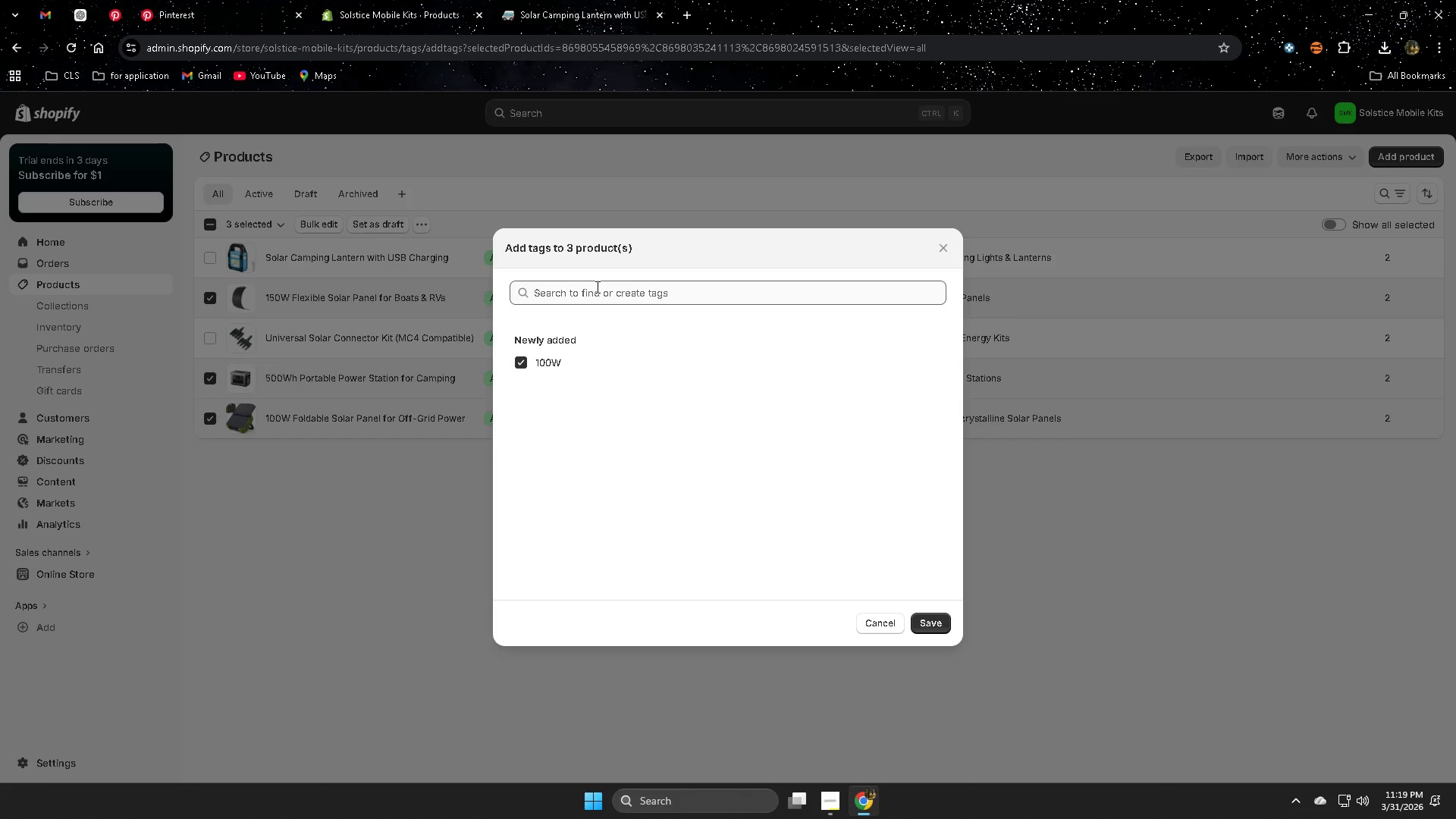 
left_click([80, 13])
 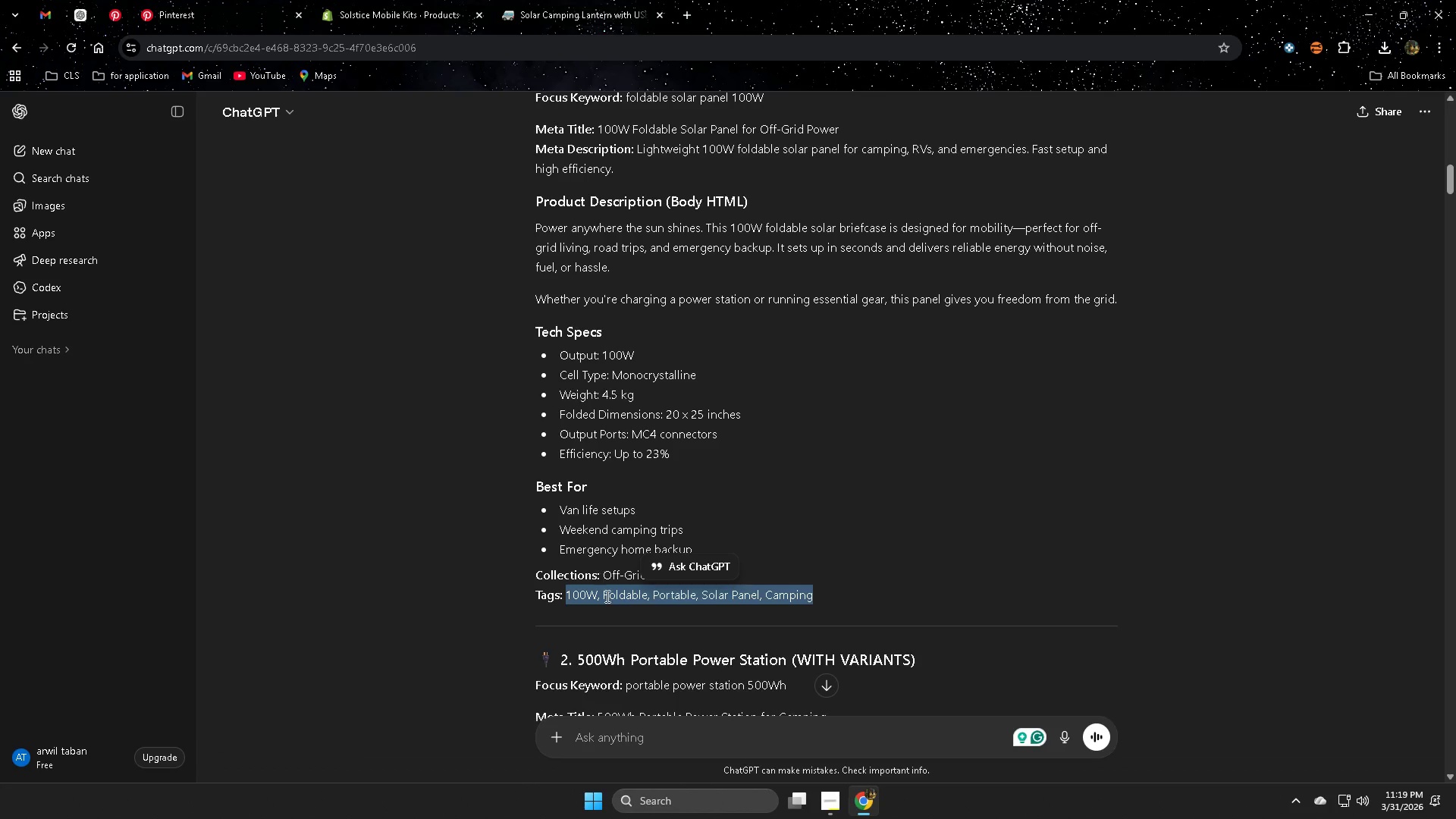 
double_click([610, 598])
 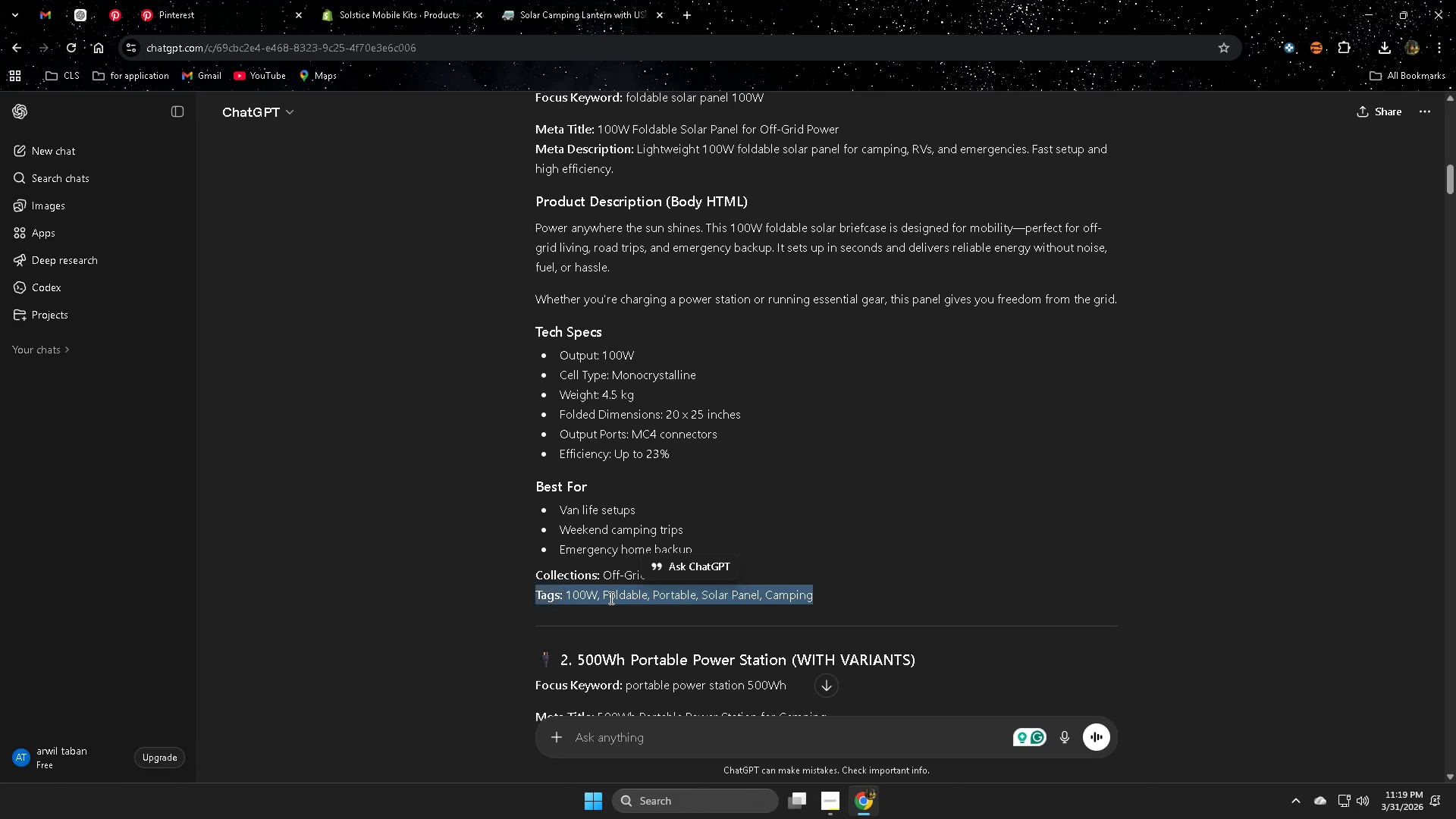 
triple_click([610, 598])
 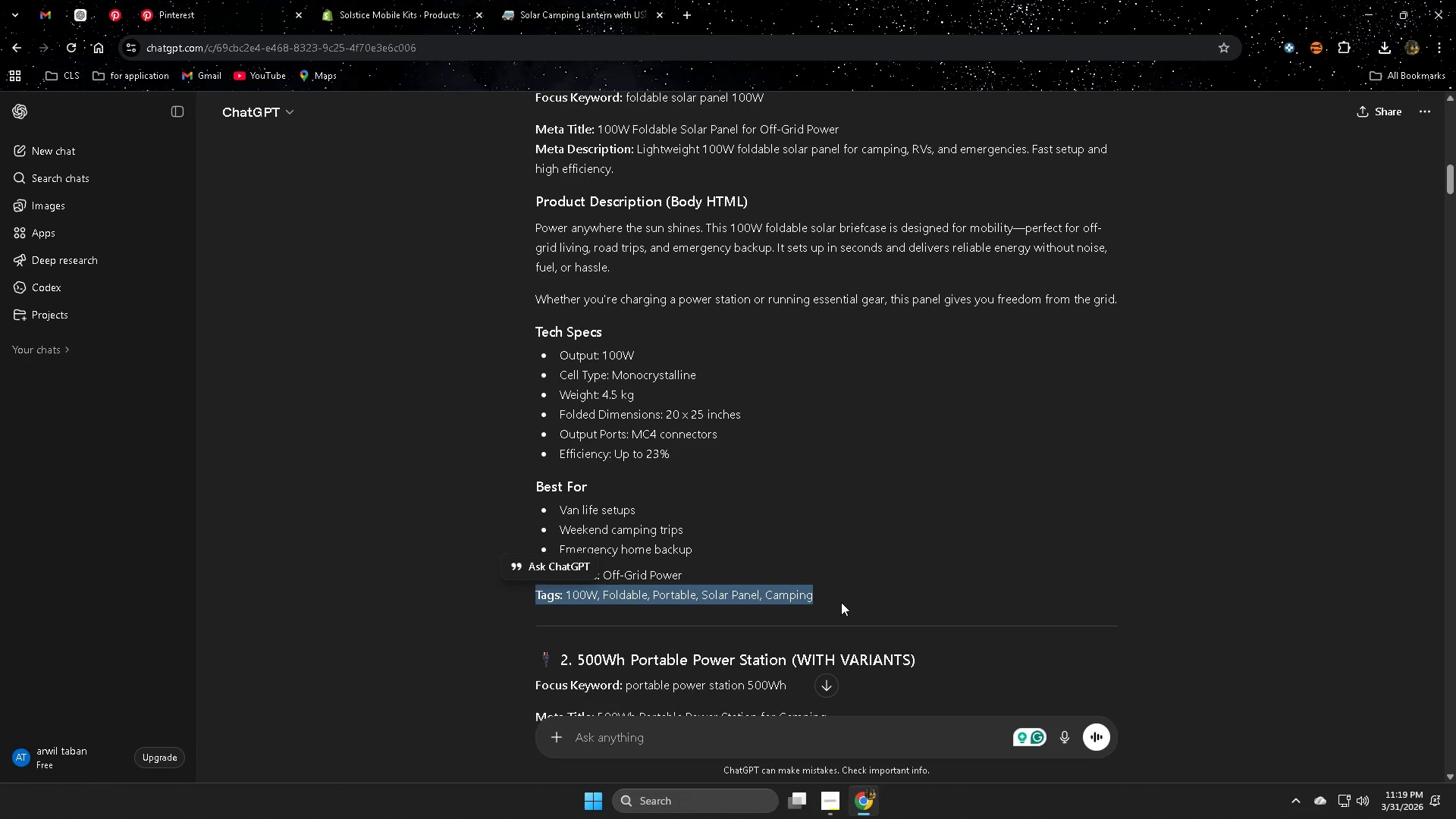 
triple_click([945, 598])
 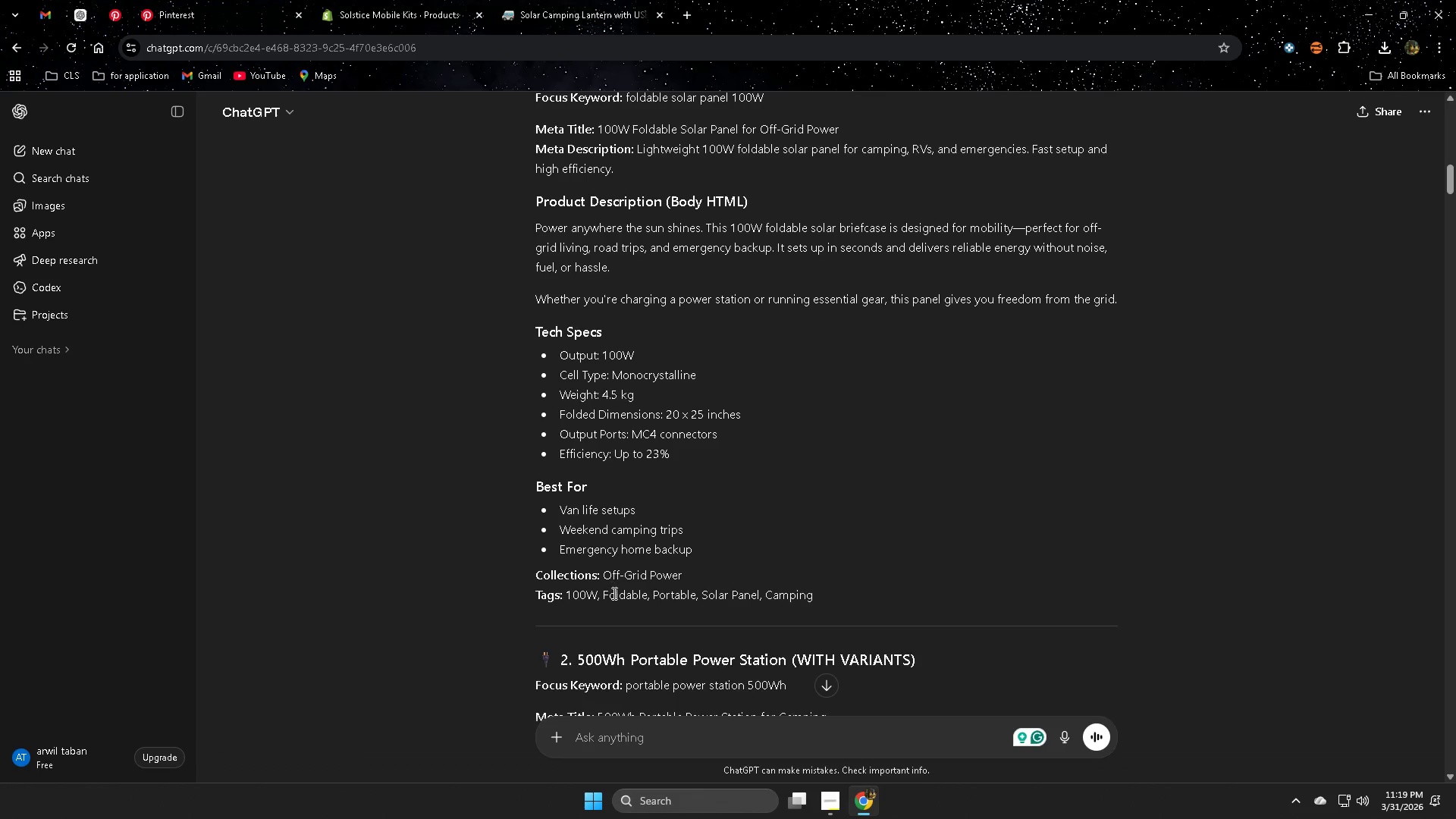 
double_click([611, 597])
 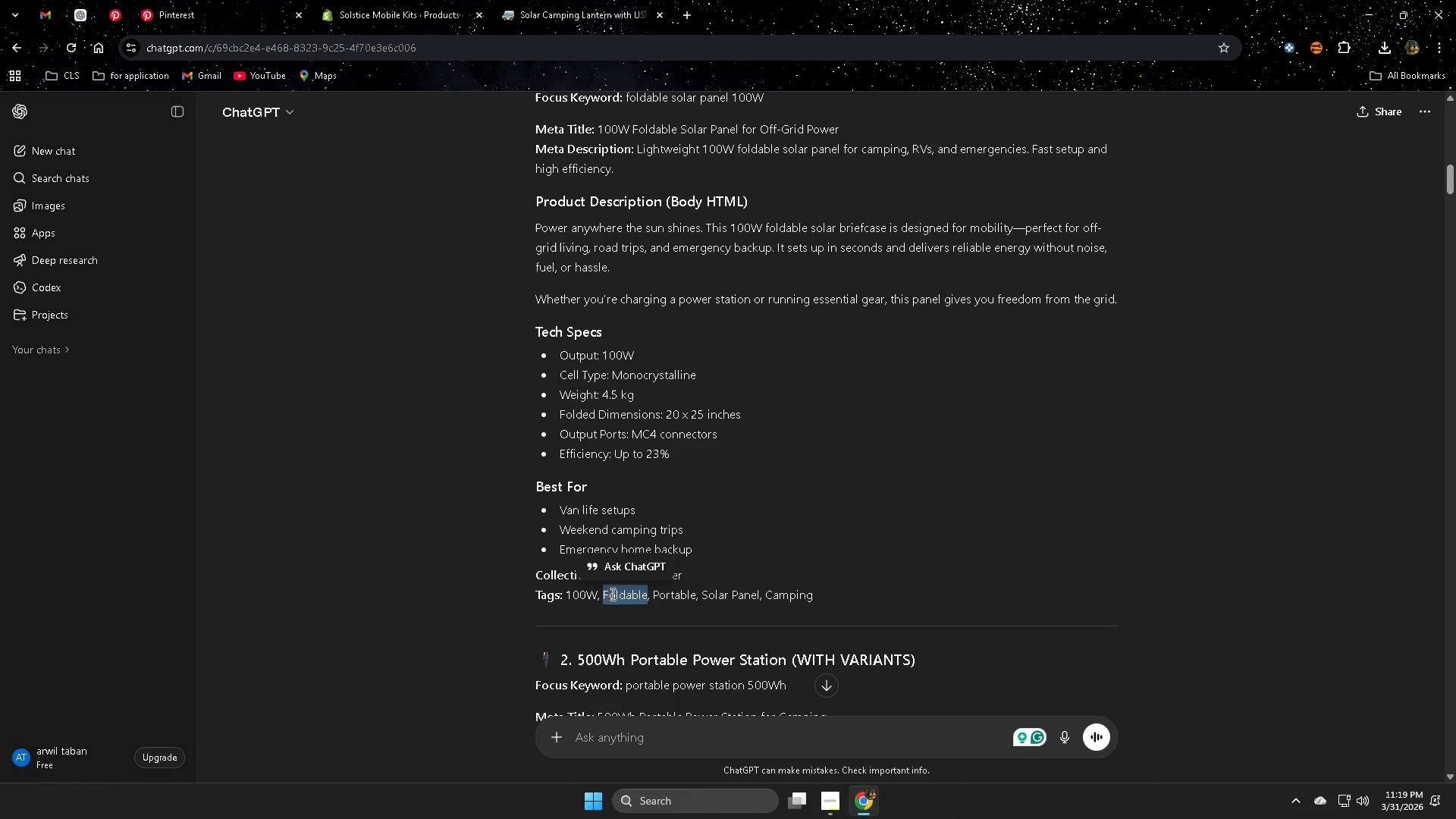 
key(Control+ControlLeft)
 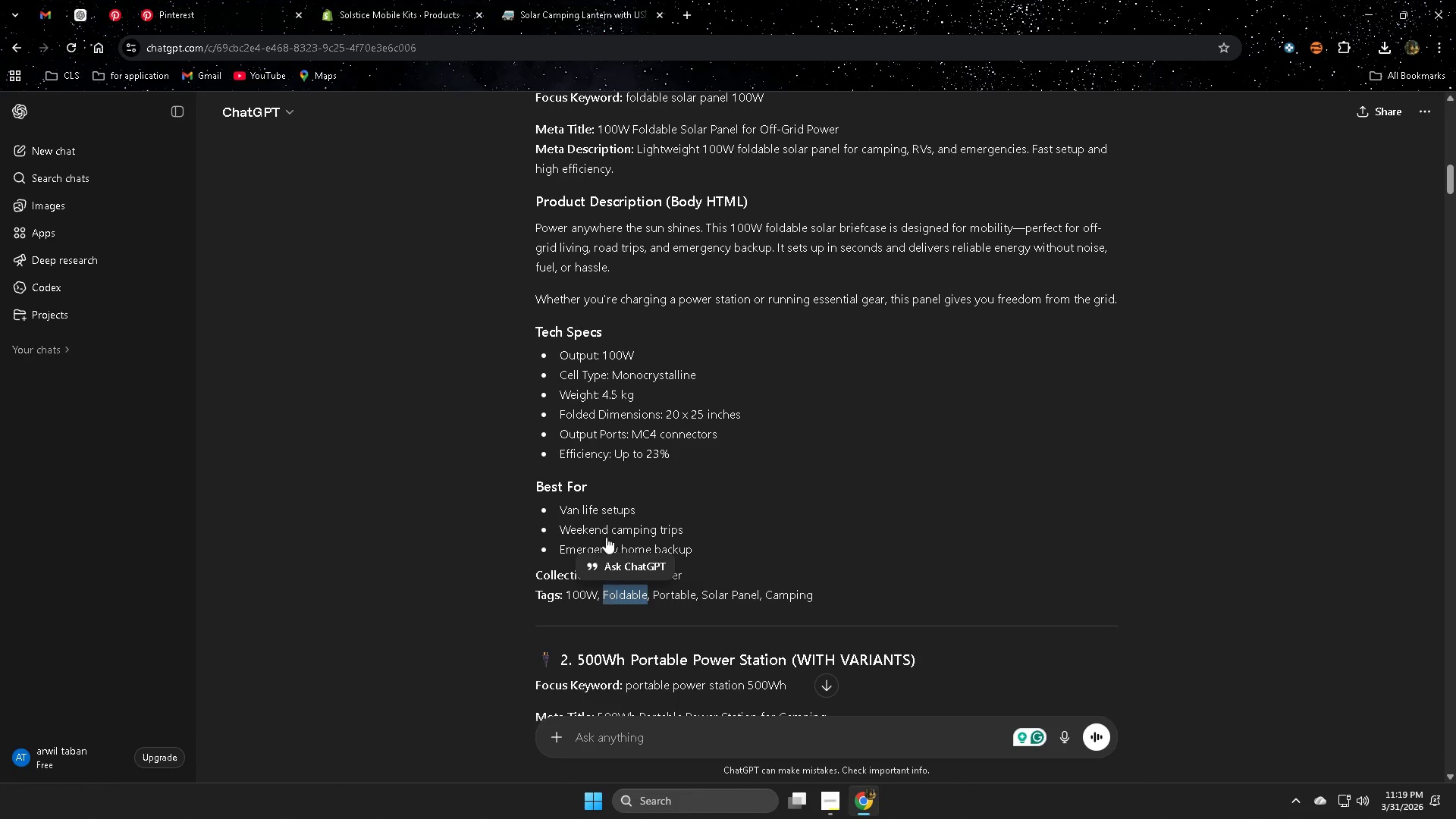 
key(Control+C)
 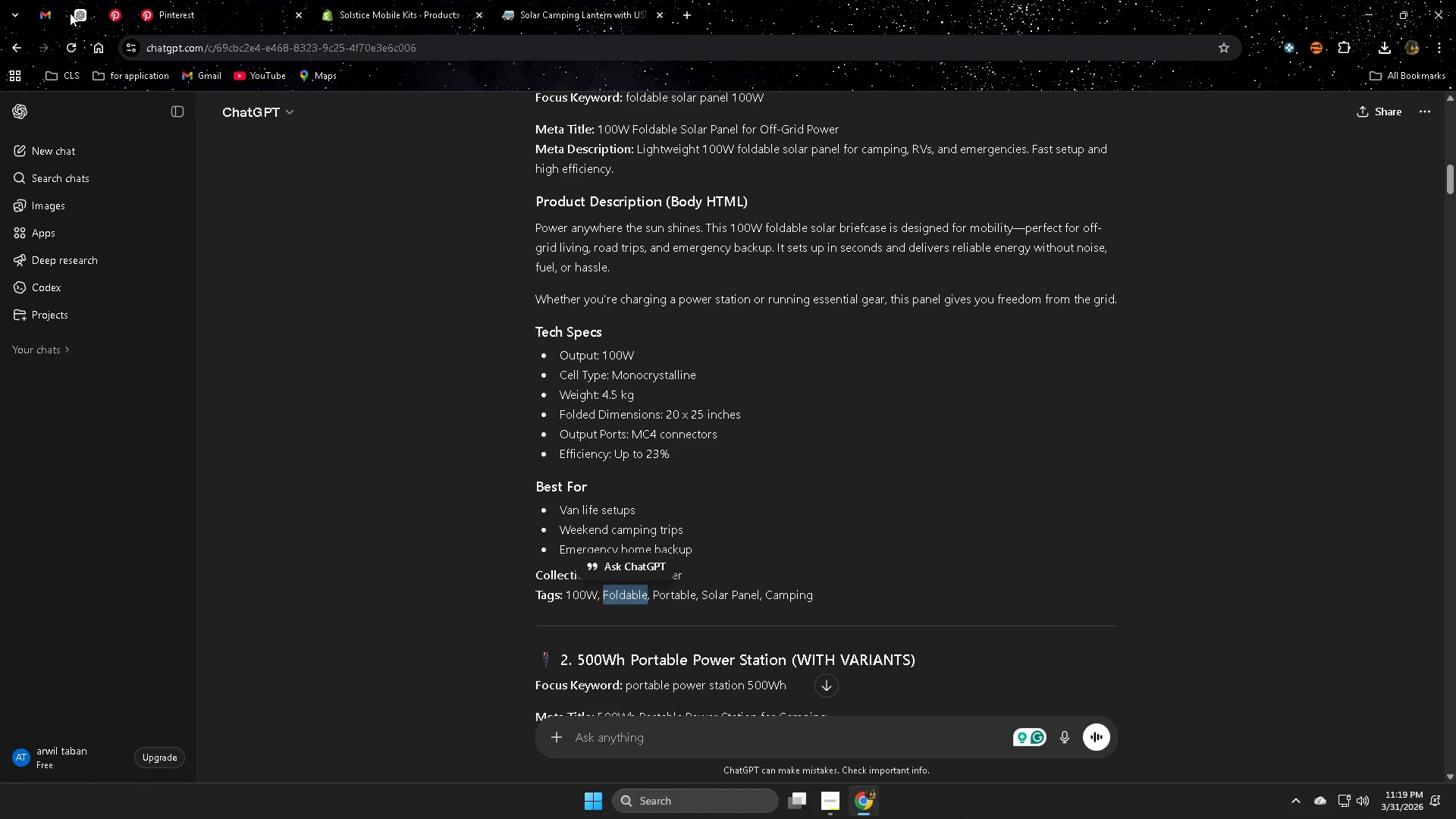 
left_click([81, 13])
 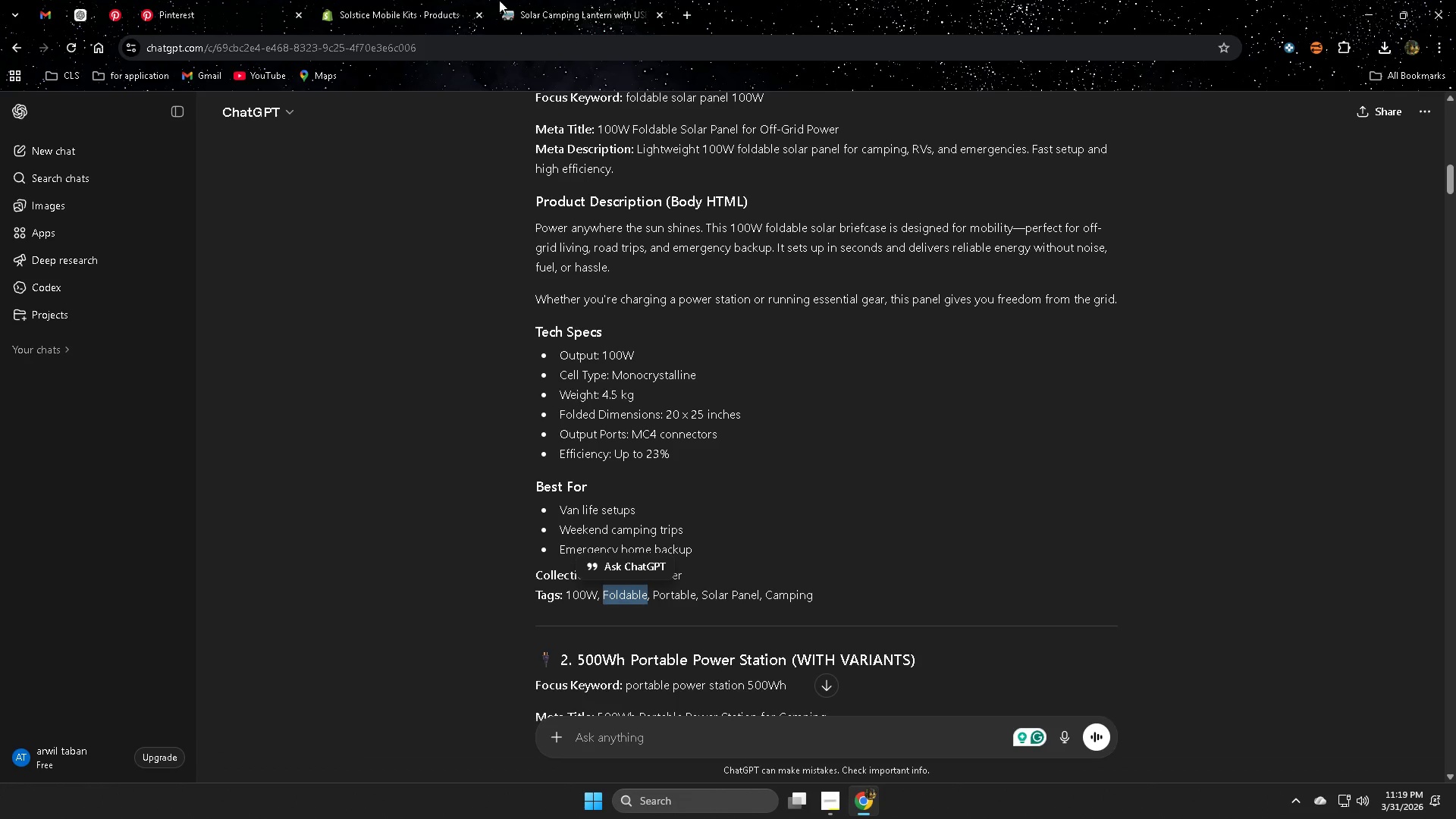 
left_click([410, 0])
 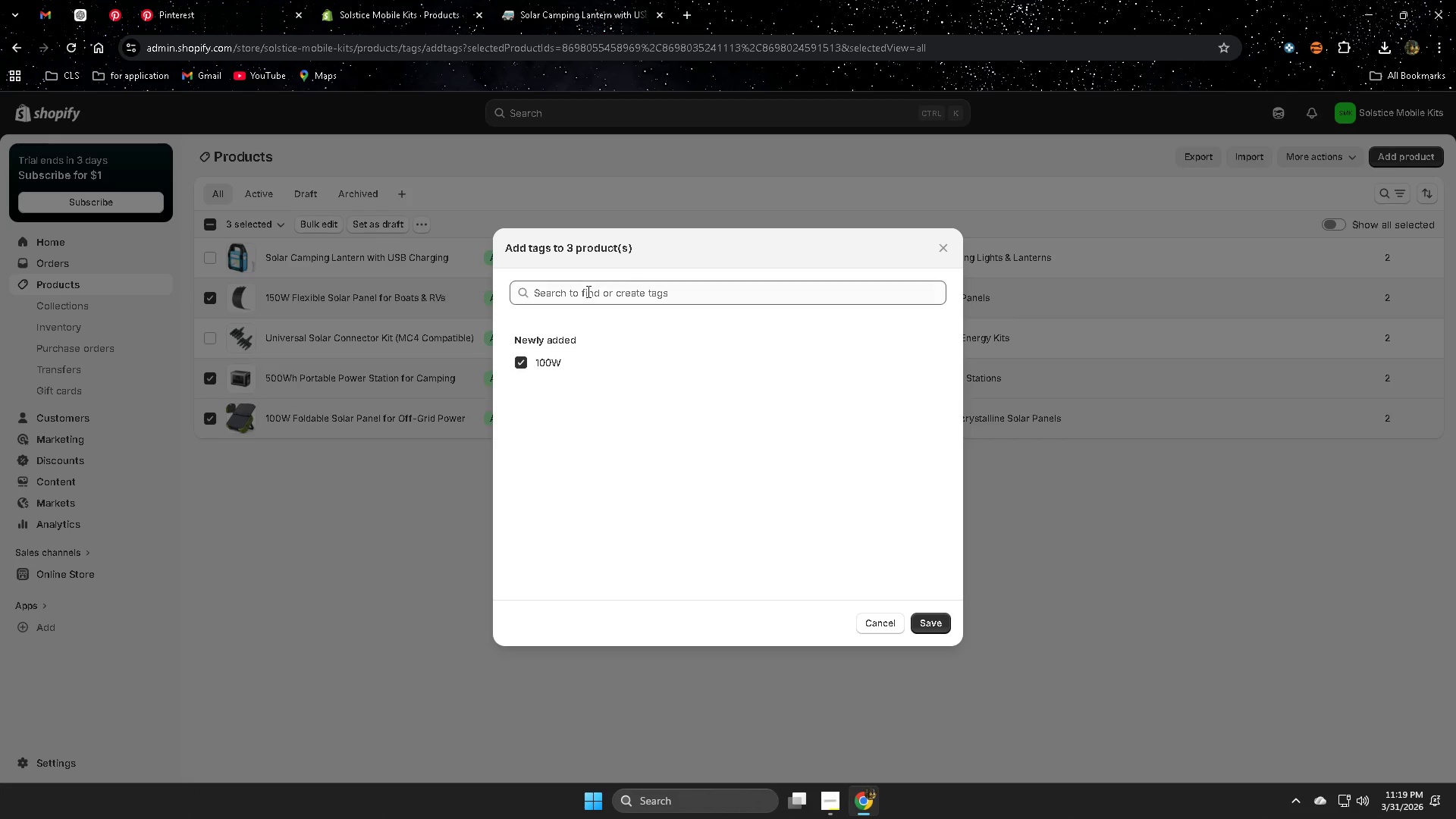 
left_click([587, 291])
 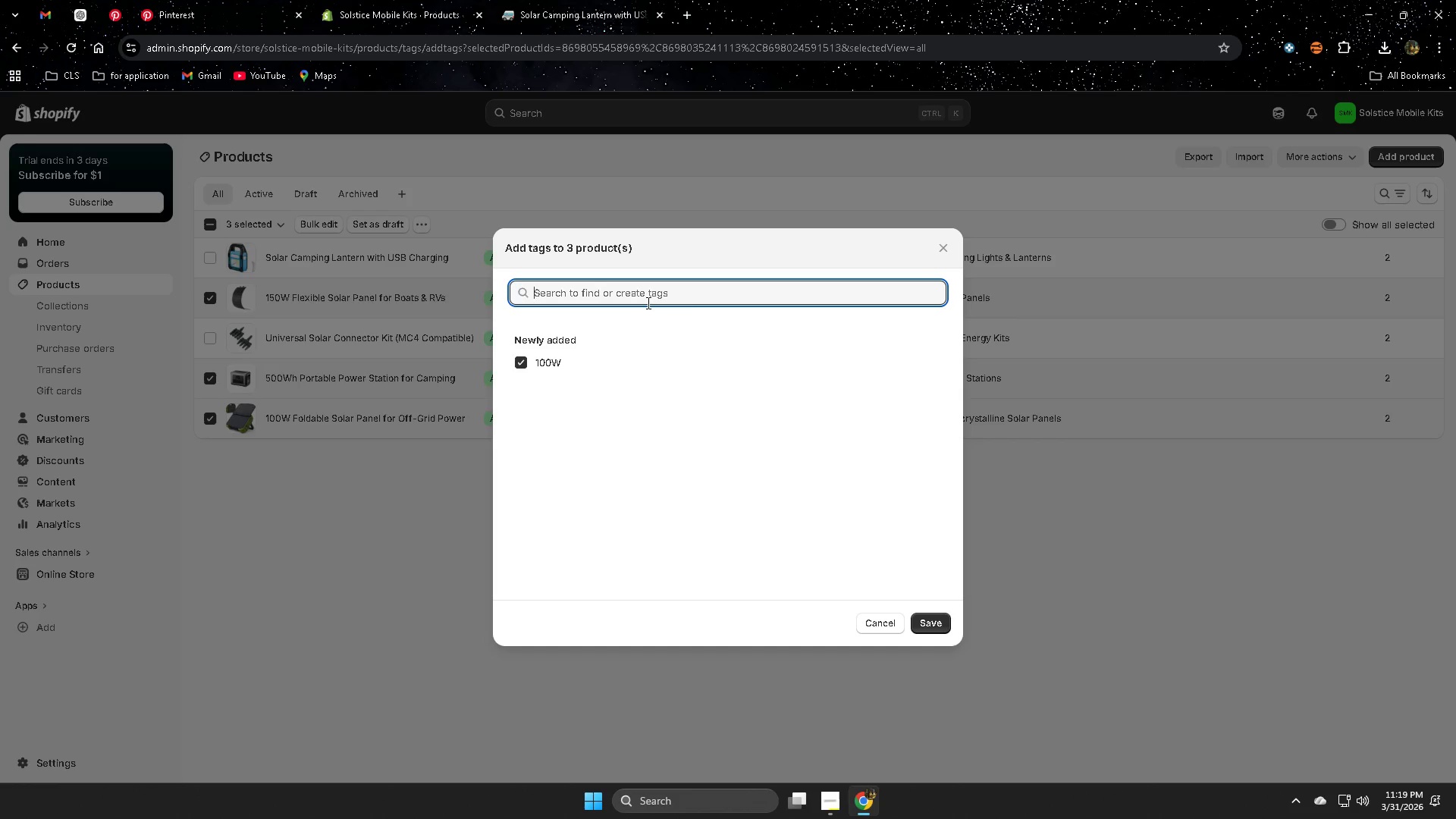 
key(Control+V)
 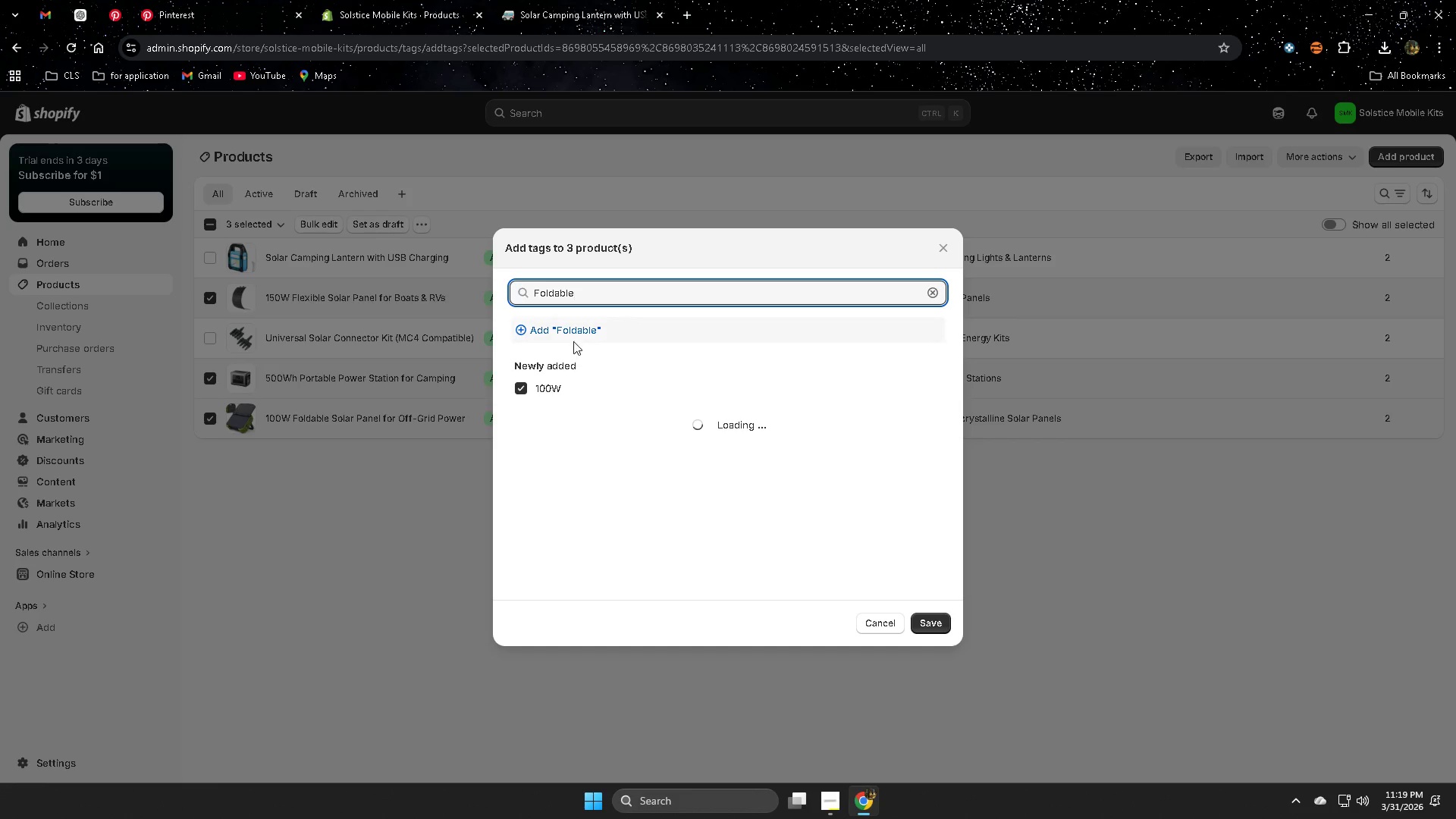 
left_click([572, 329])
 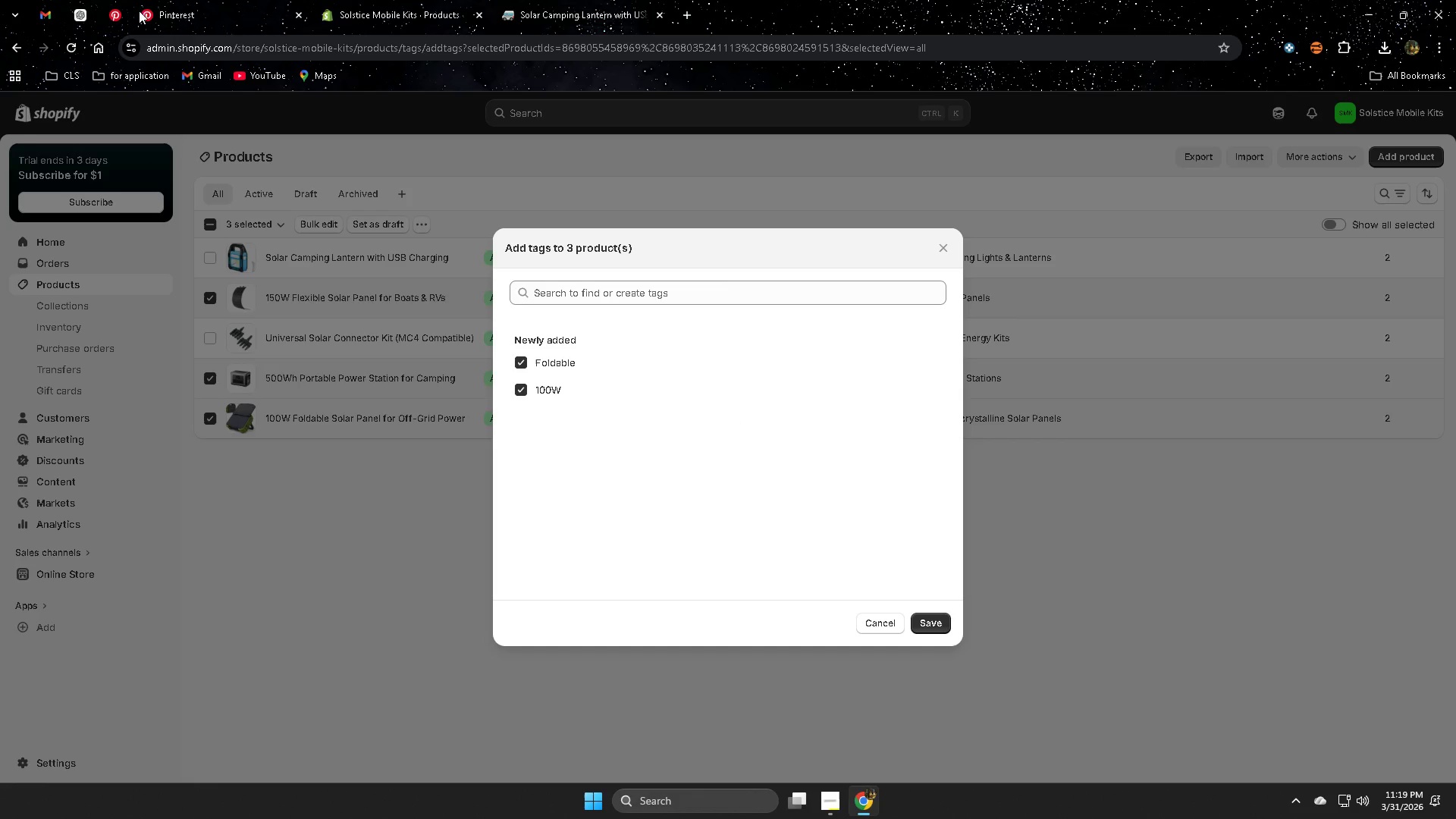 
left_click([81, 11])
 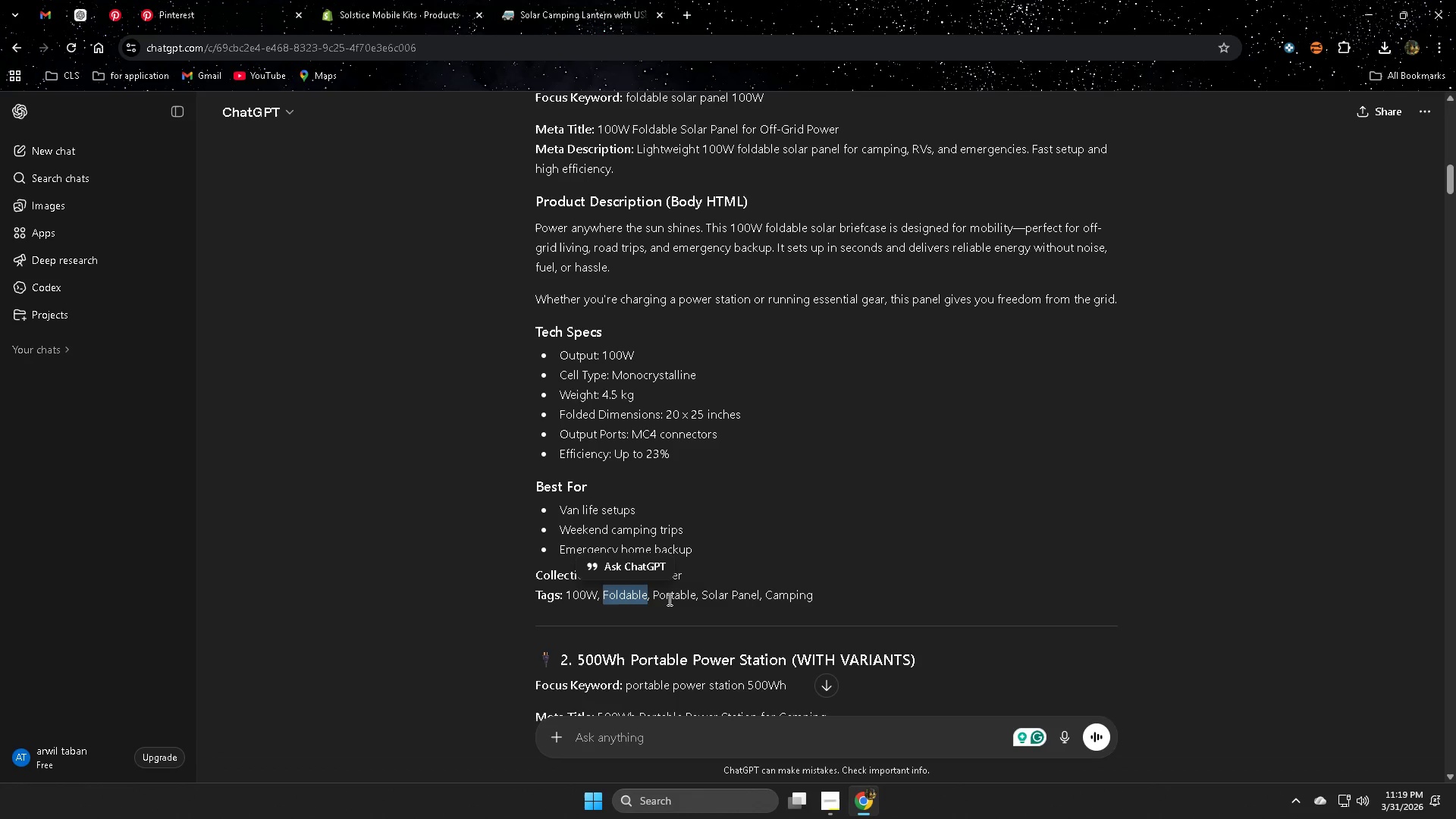 
double_click([670, 601])
 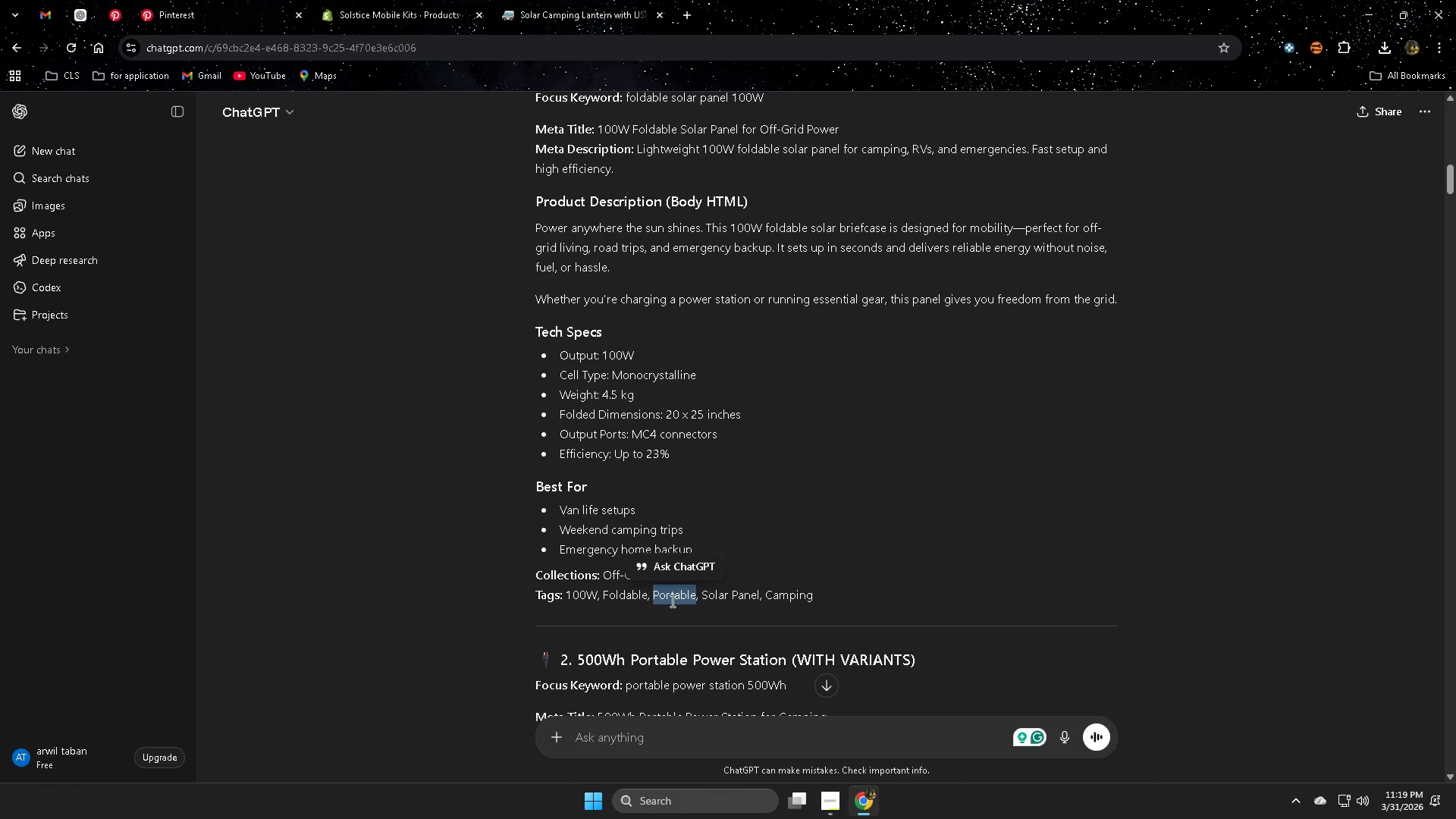 
key(Control+C)
 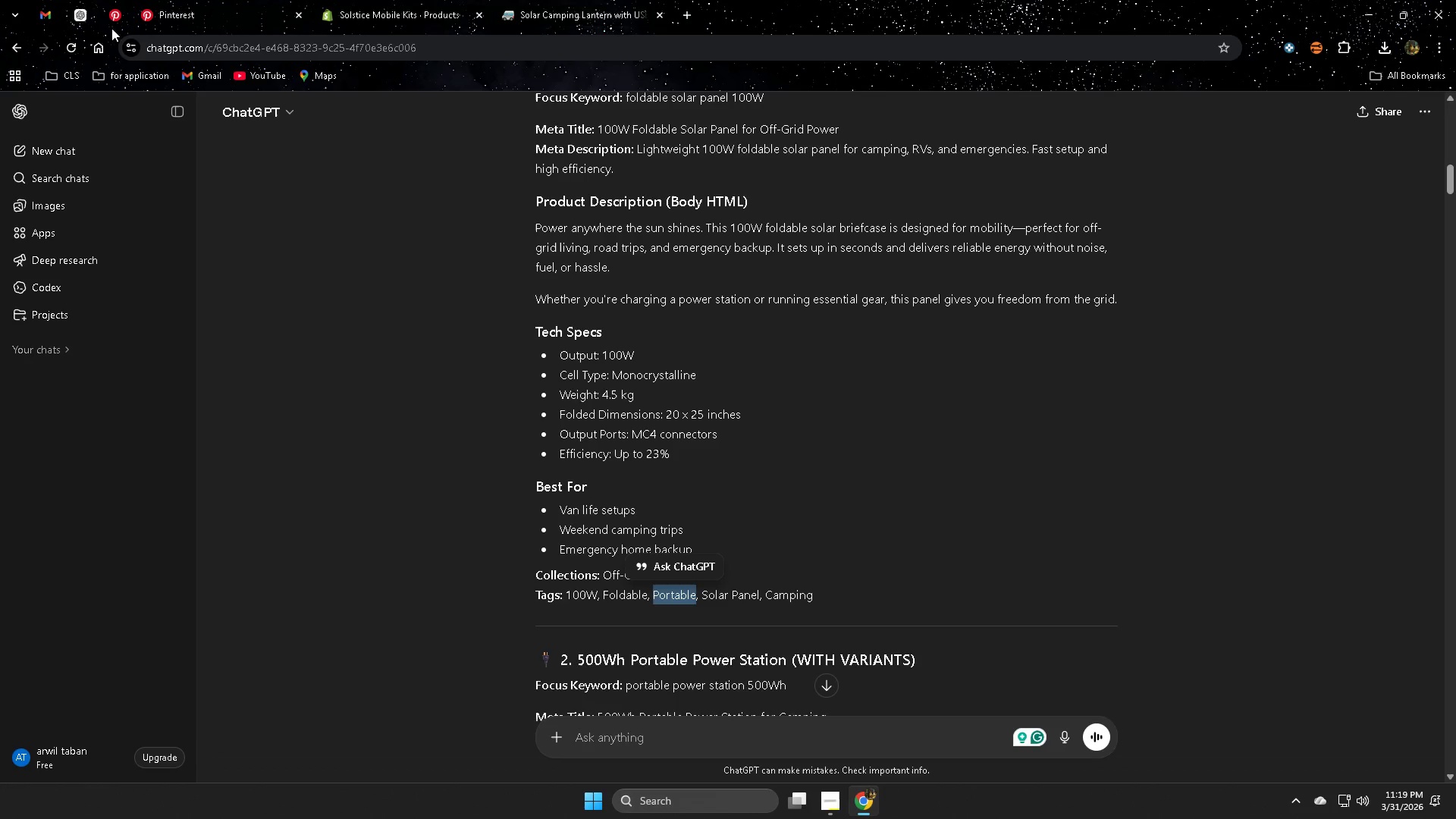 
left_click([86, 13])
 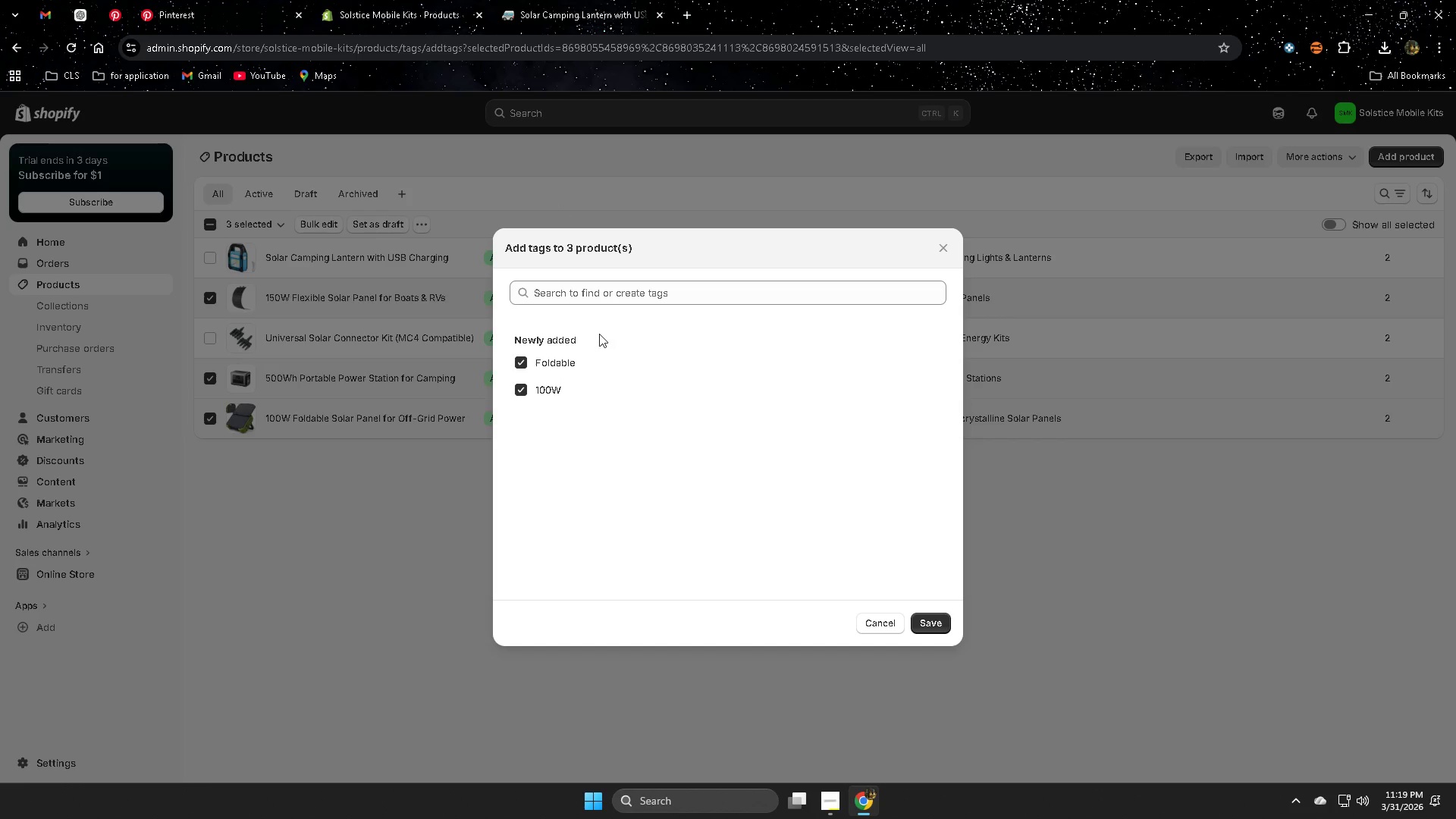 
left_click([580, 291])
 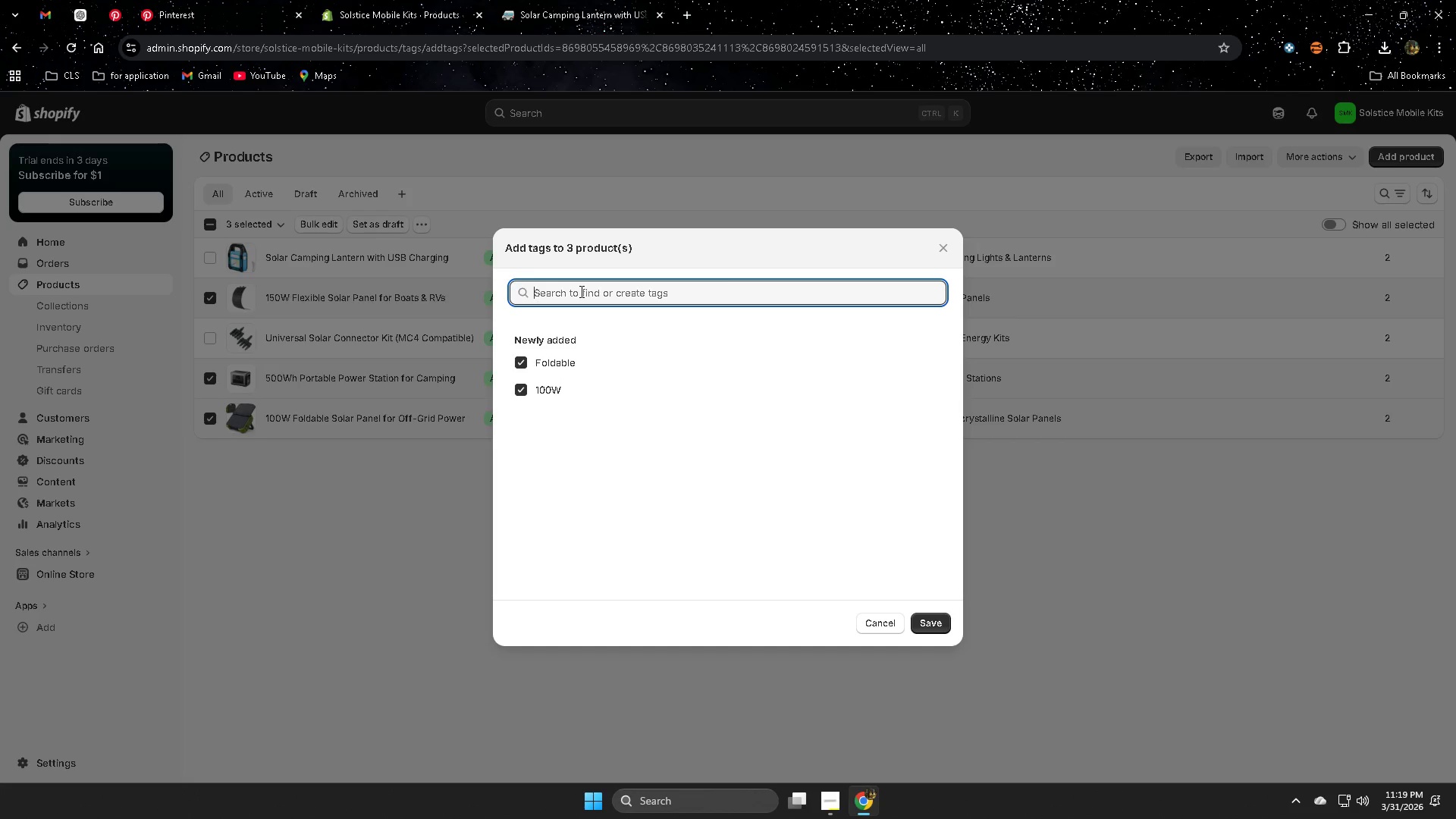 
key(Control+ControlLeft)
 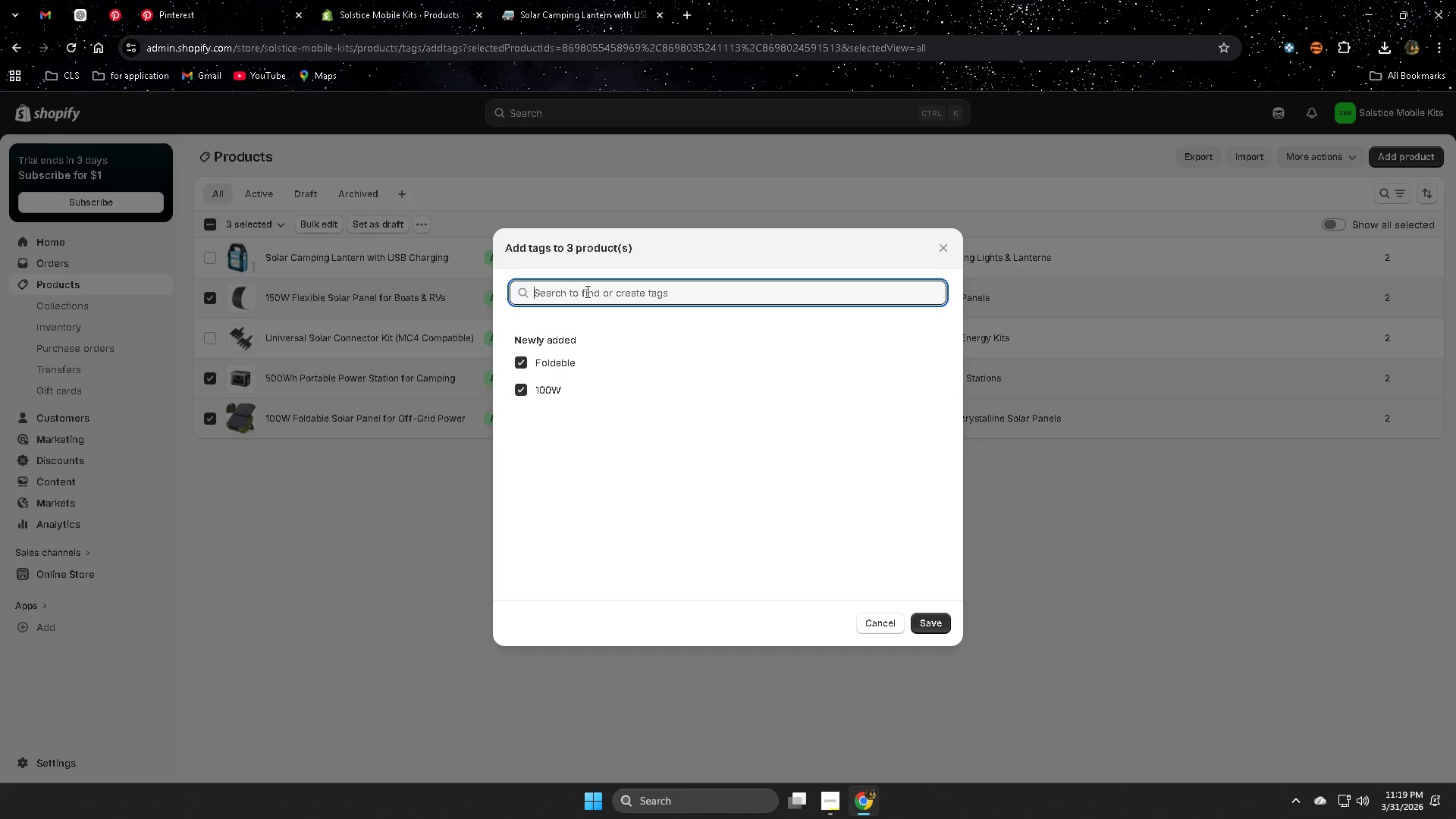 
key(Control+V)
 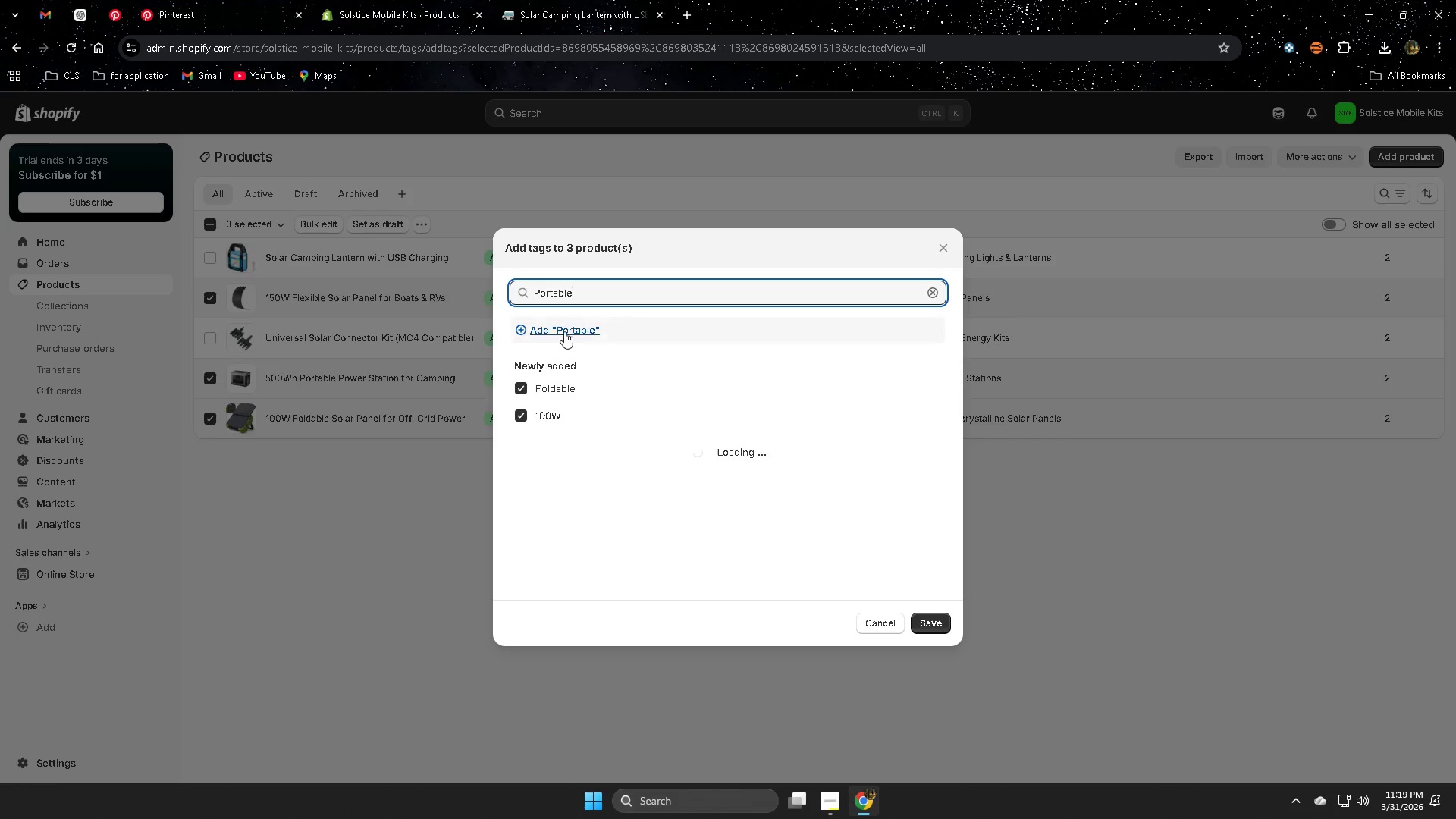 
left_click([563, 334])
 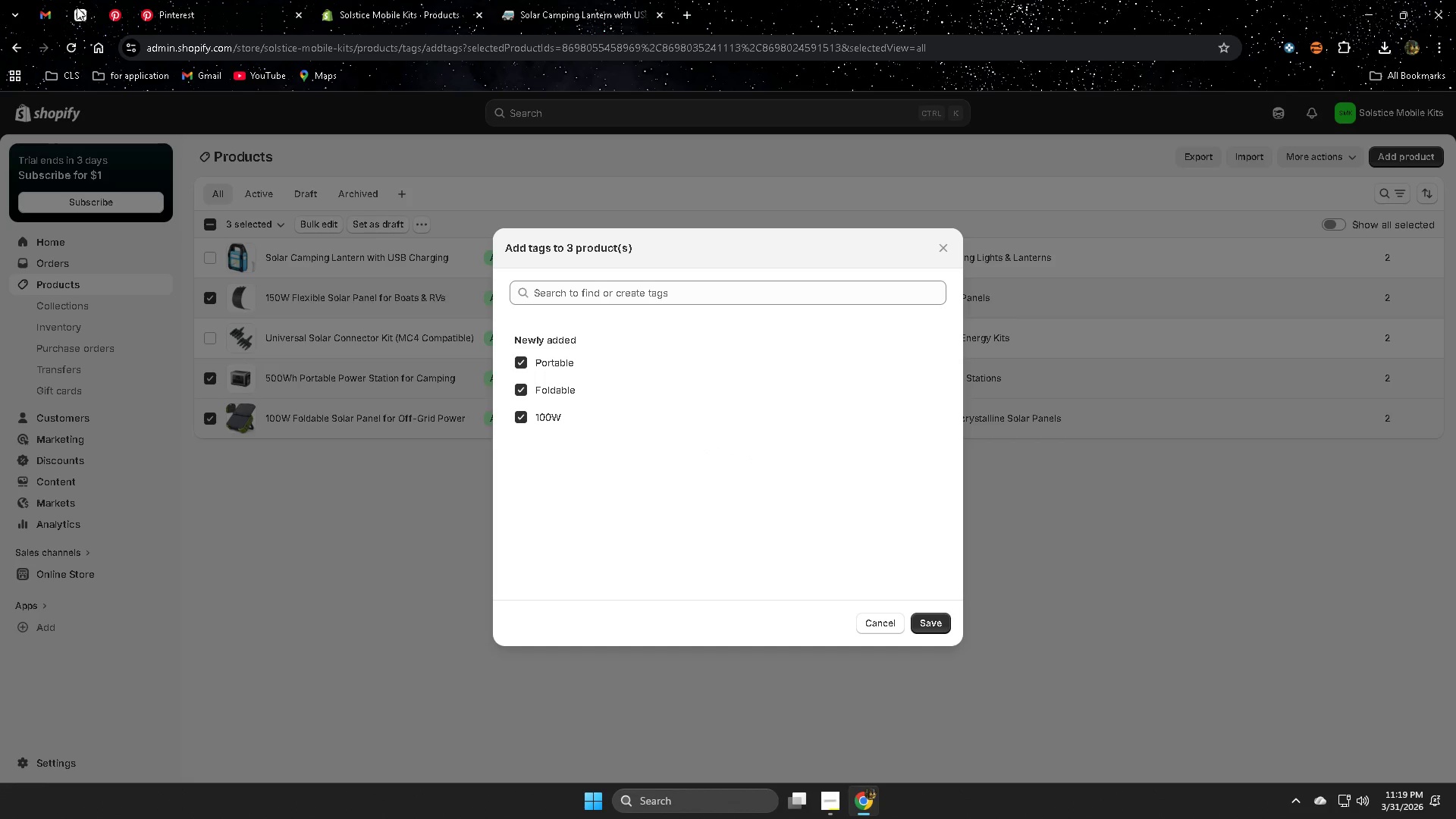 
left_click([74, 14])
 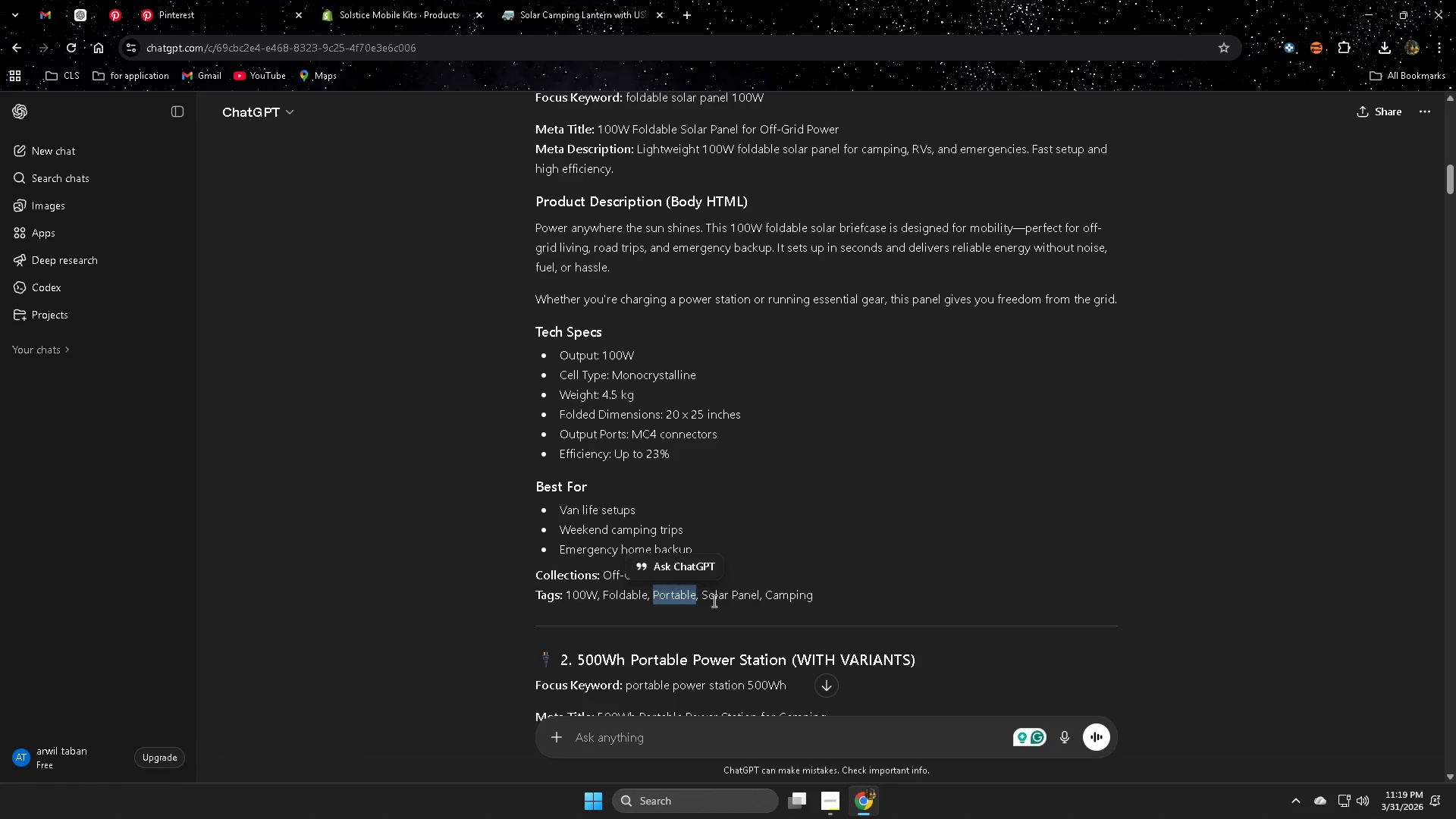 
double_click([720, 601])
 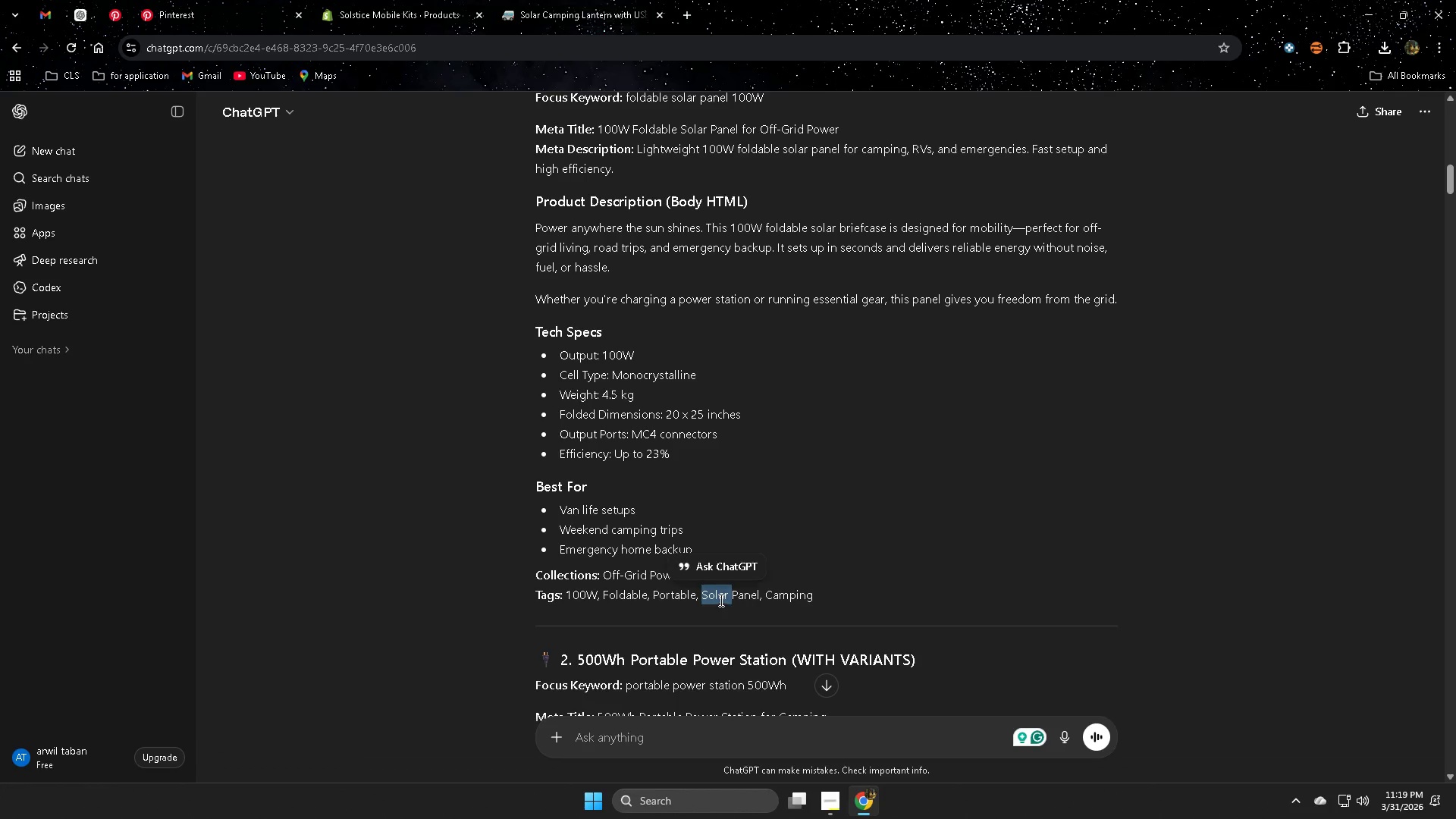 
triple_click([720, 598])
 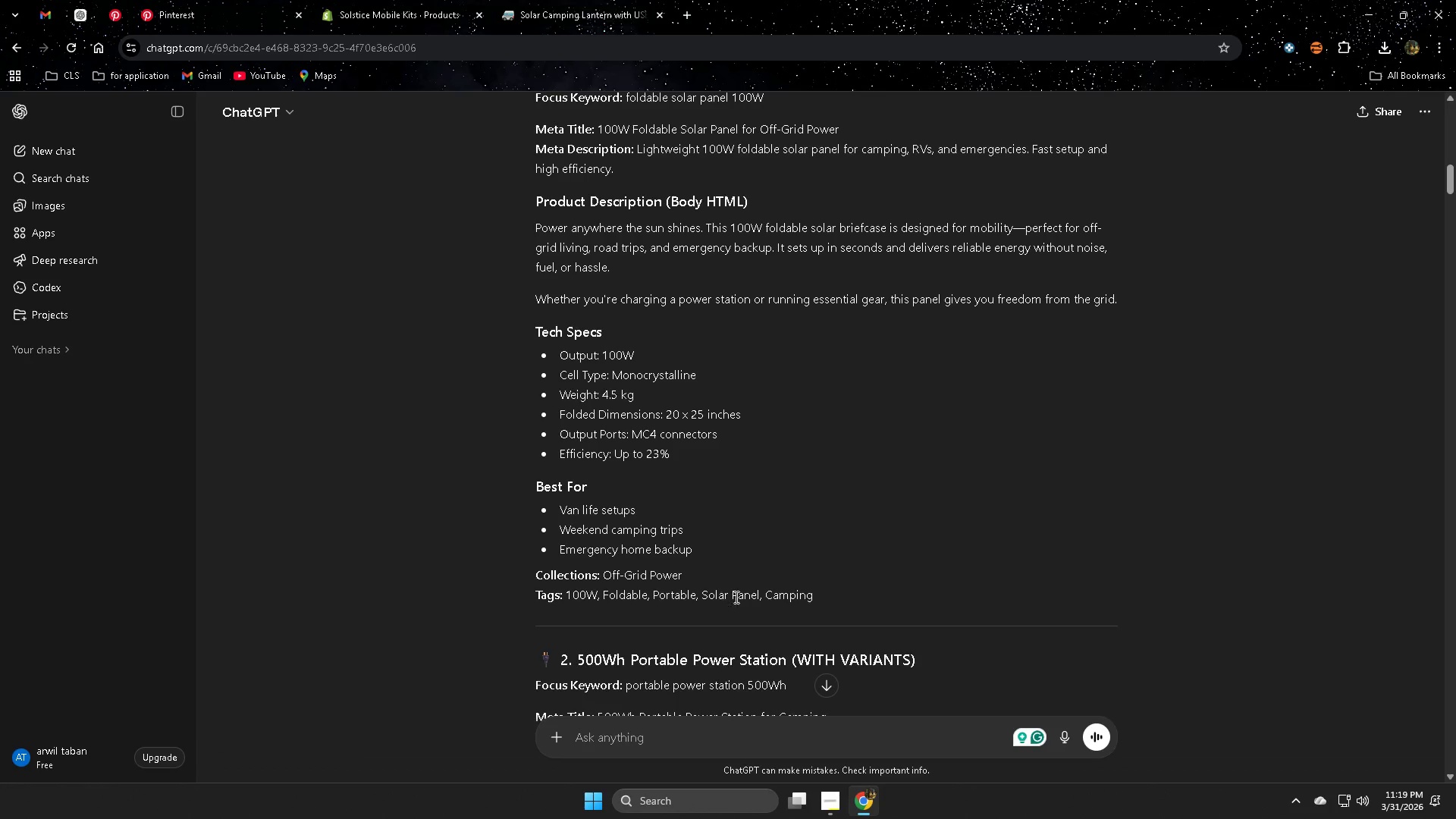 
triple_click([740, 596])
 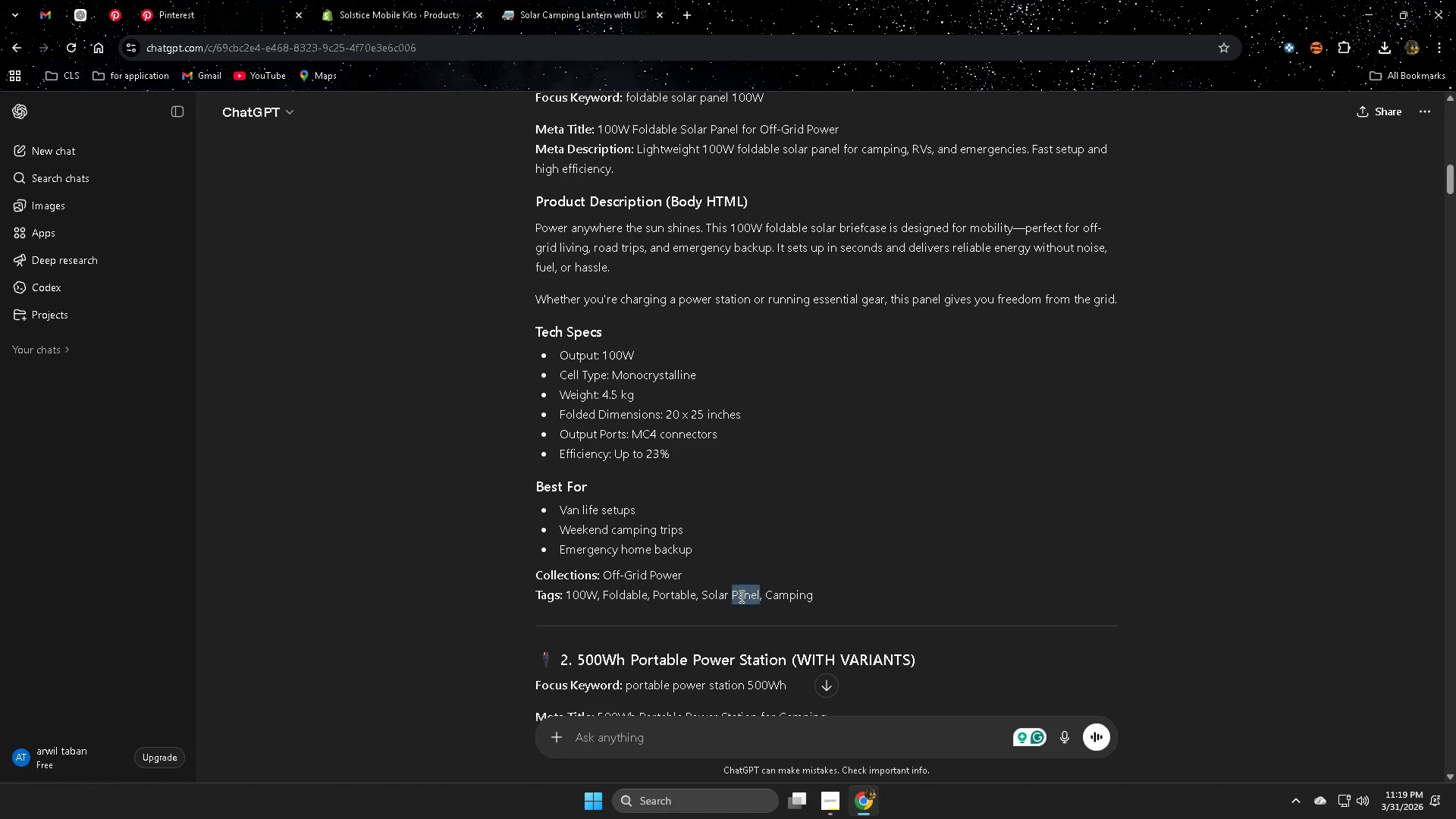 
left_click_drag(start_coordinate=[740, 596], to_coordinate=[719, 593])
 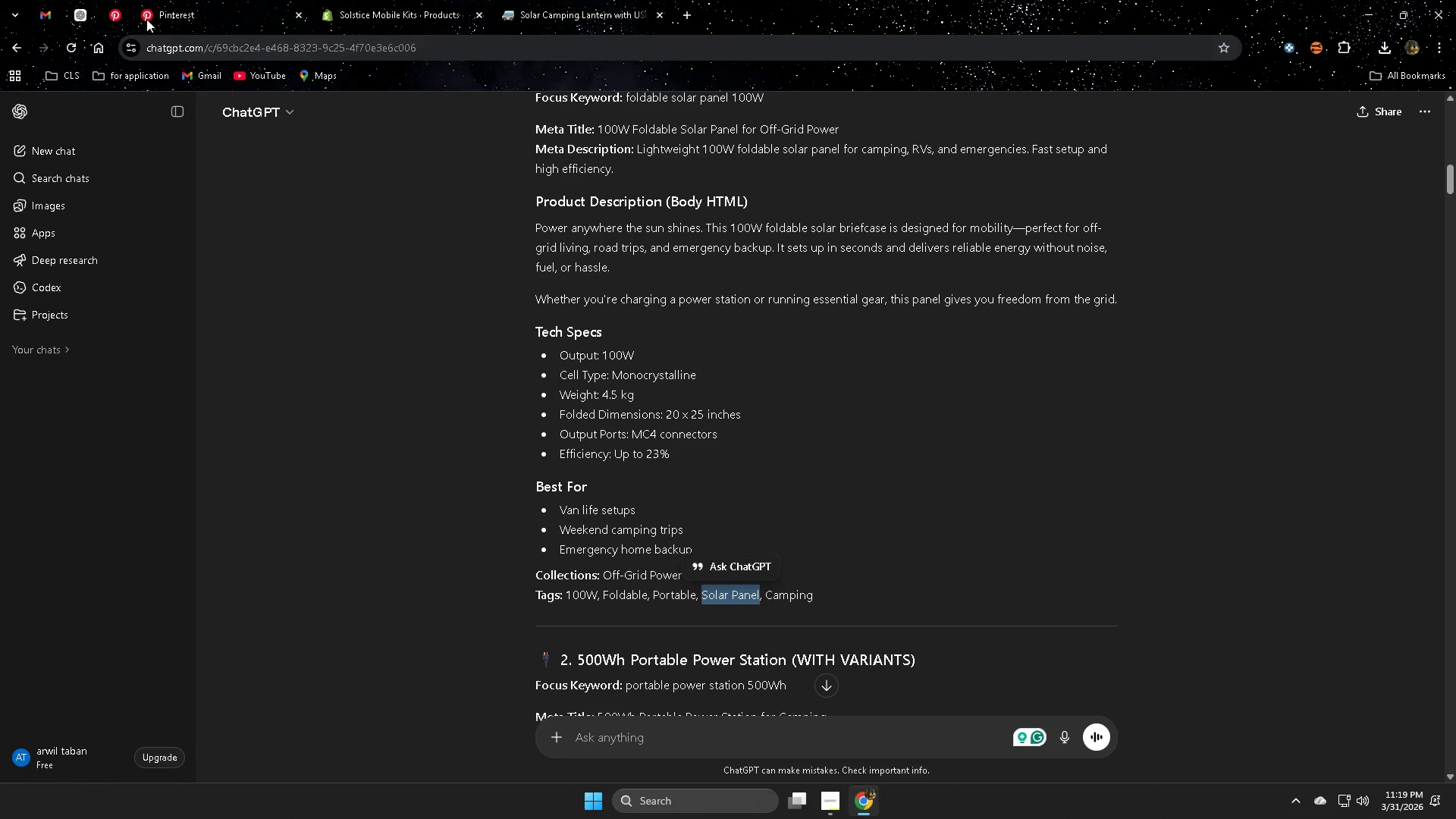 
key(Control+ControlLeft)
 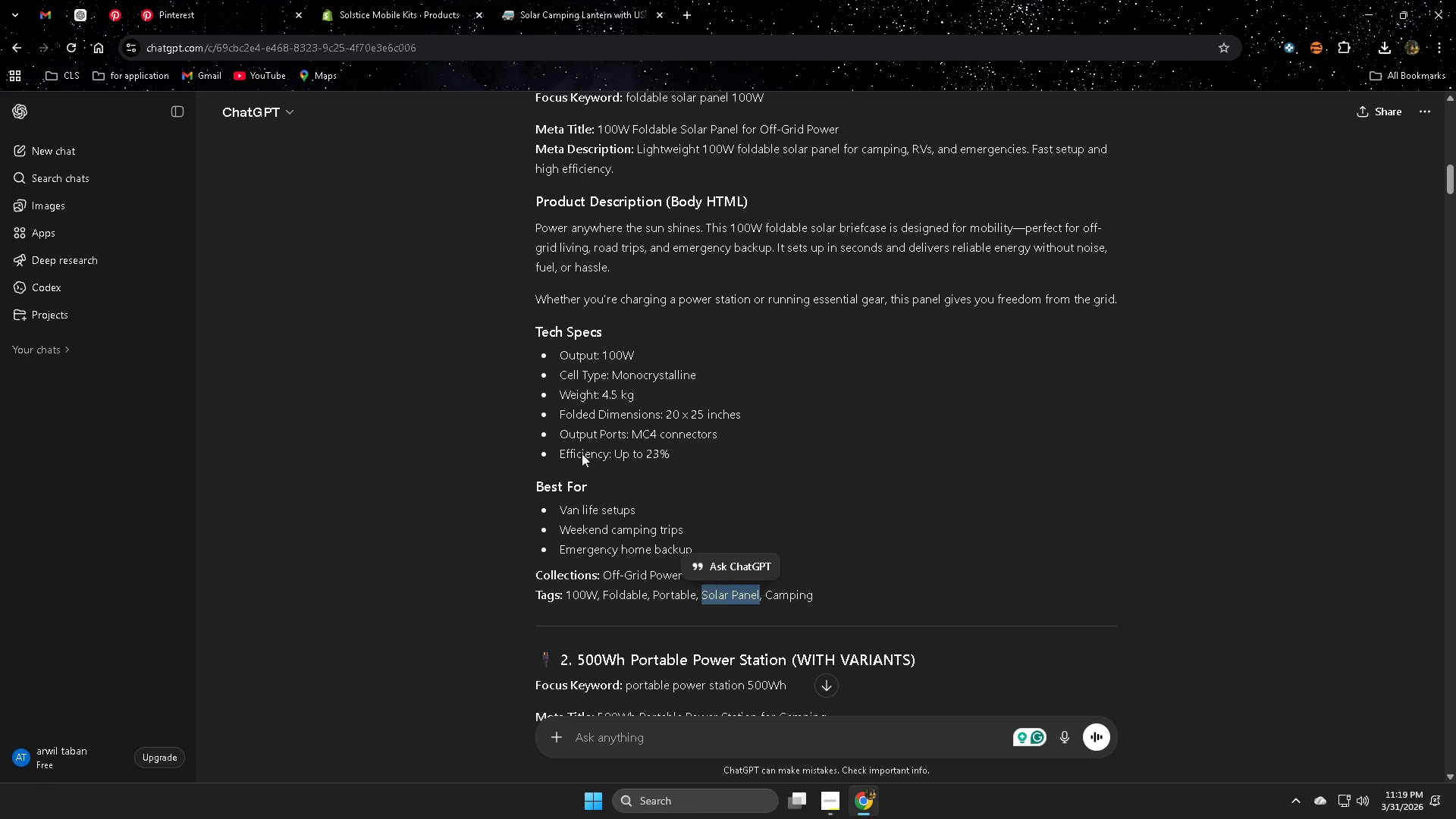 
key(Control+C)
 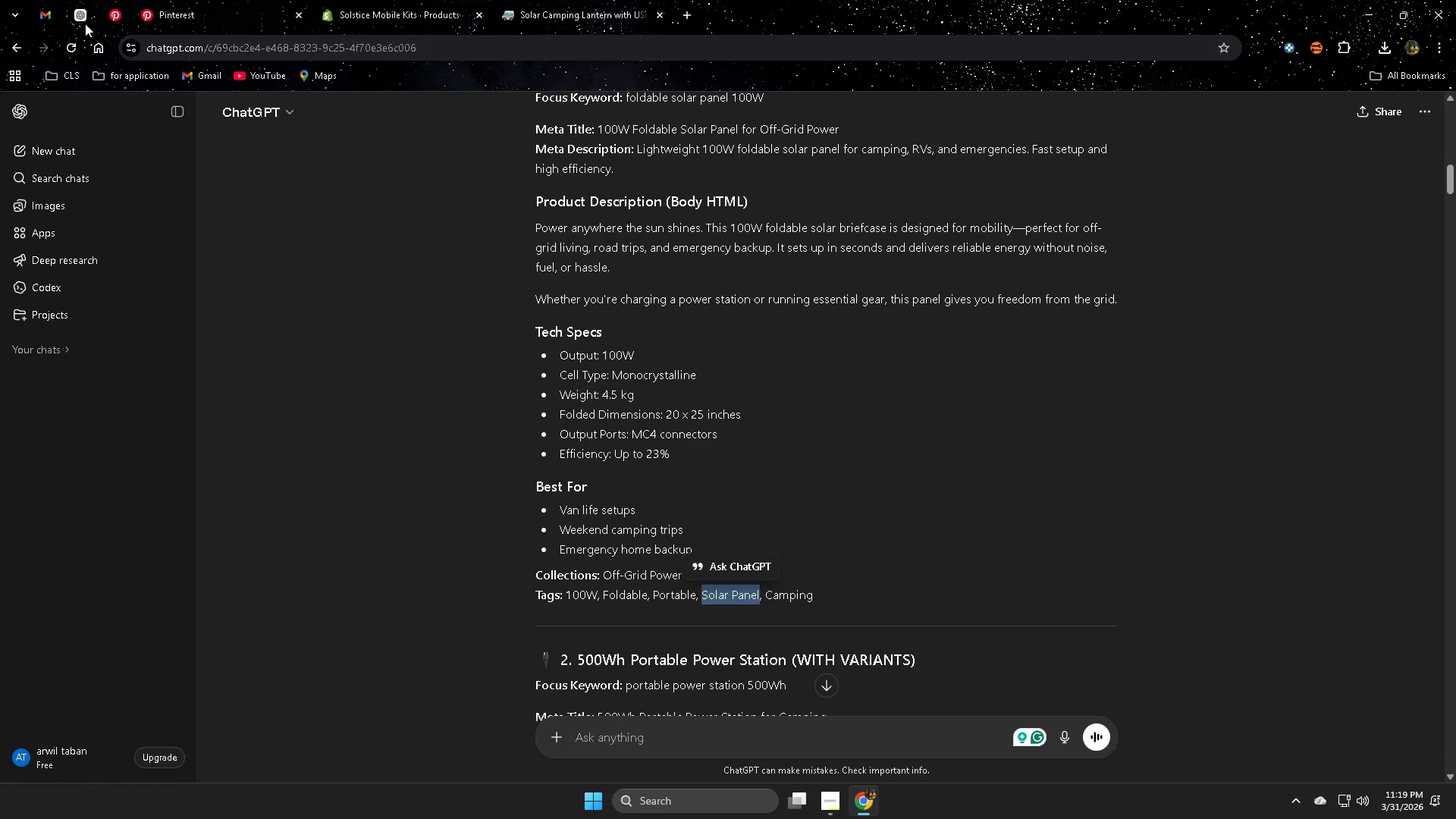 
left_click([77, 18])
 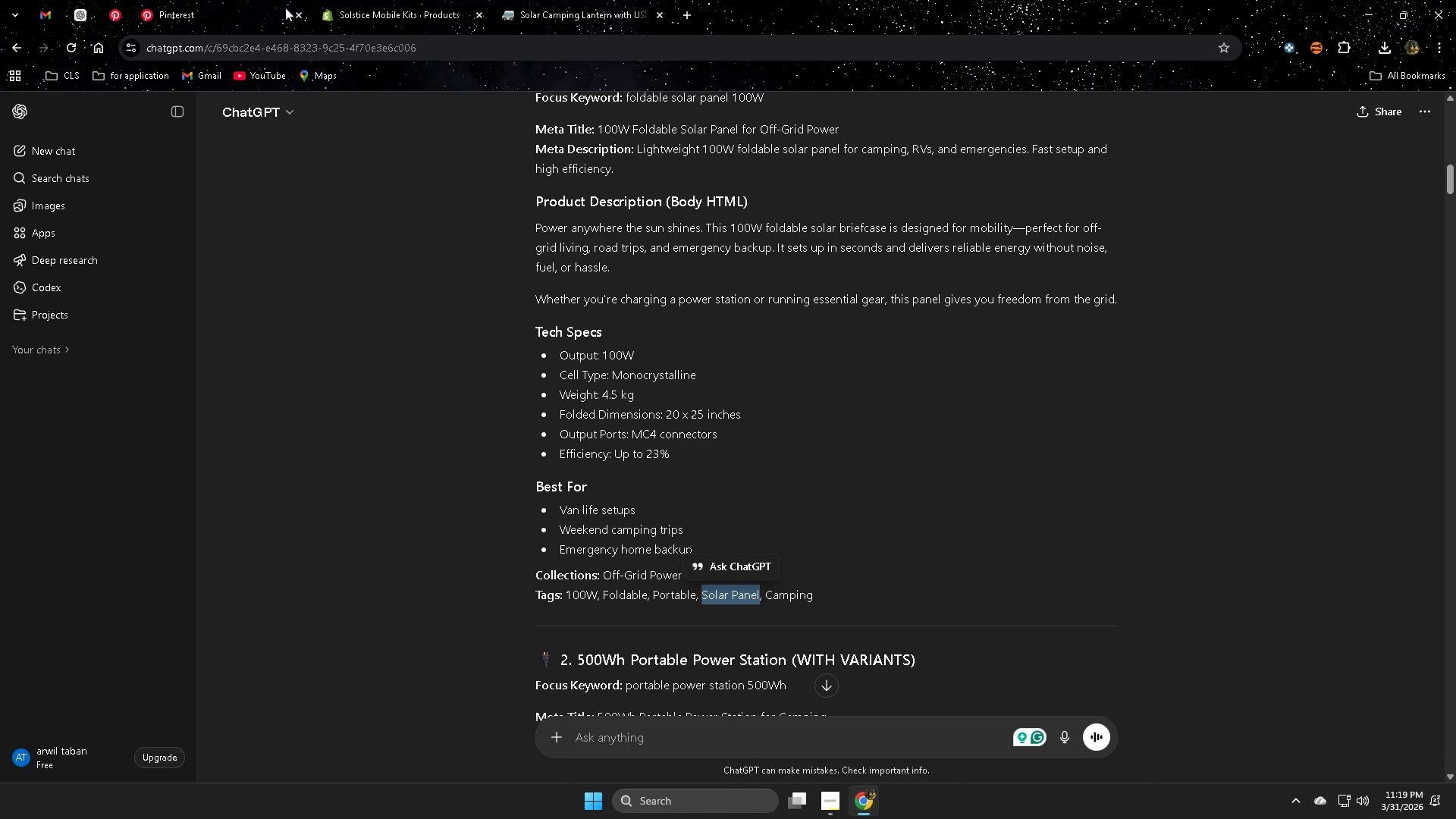 
left_click([393, 0])
 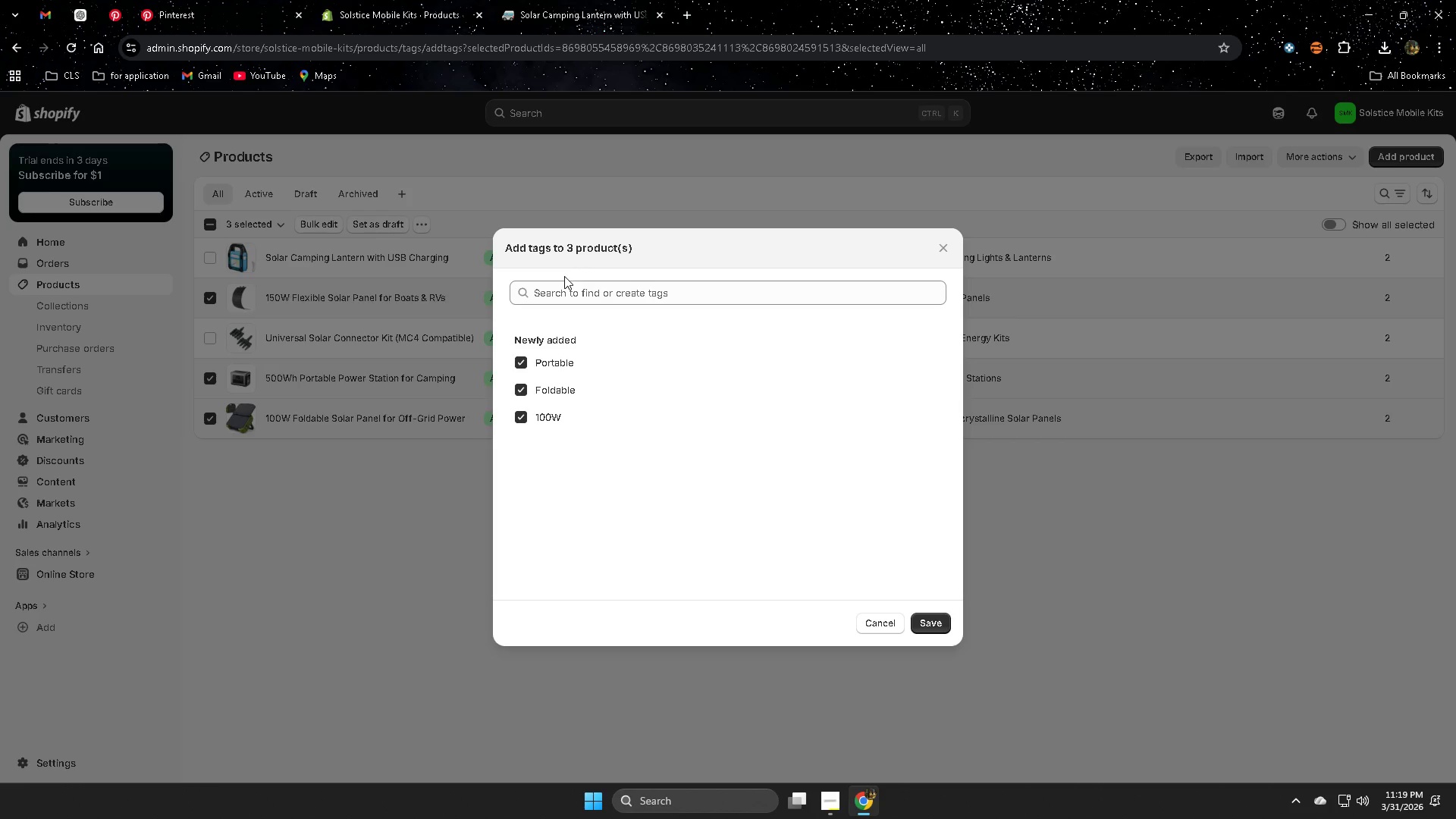 
left_click([567, 290])
 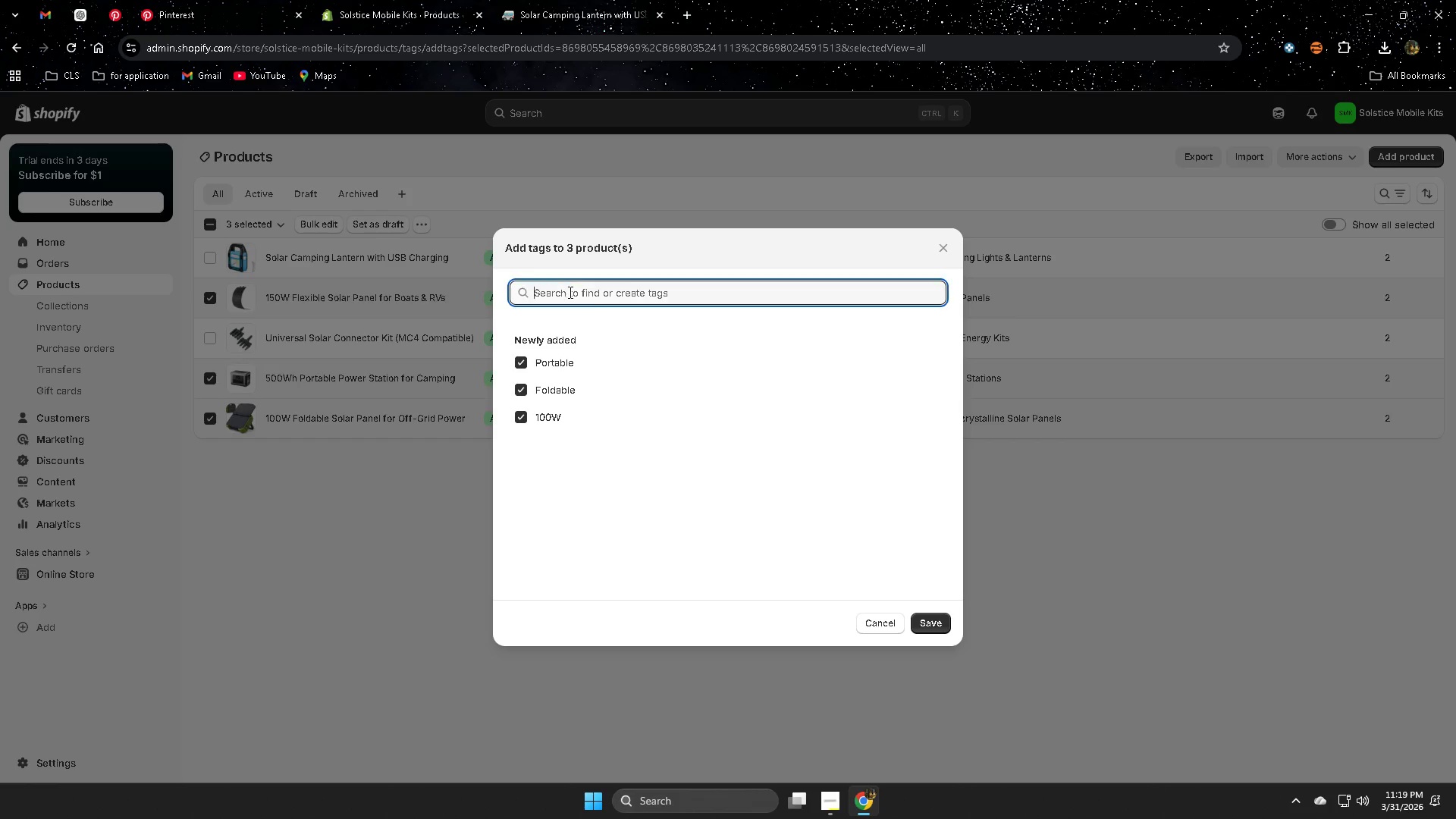 
key(Control+ControlLeft)
 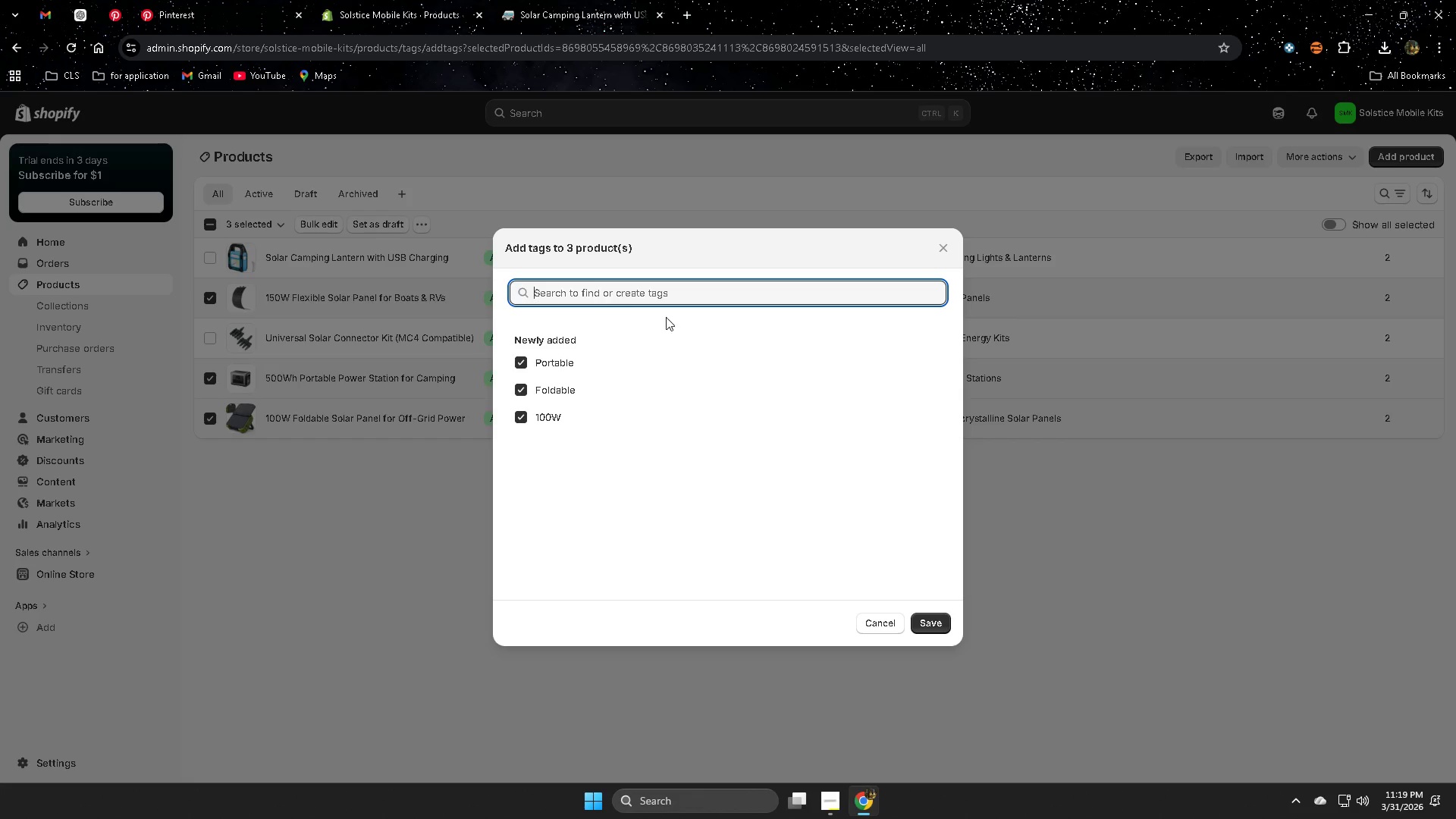 
key(Control+V)
 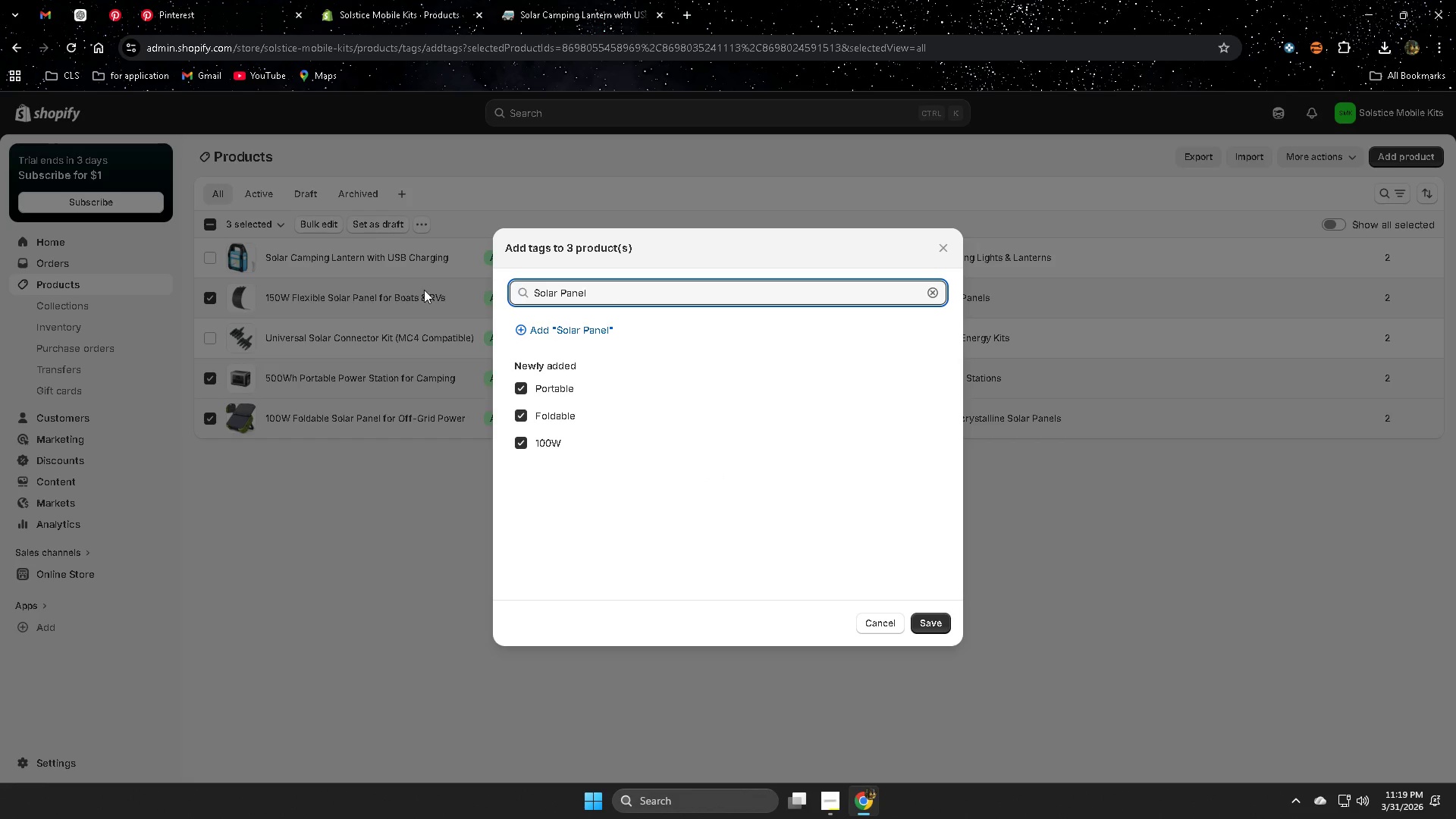 
left_click([563, 334])
 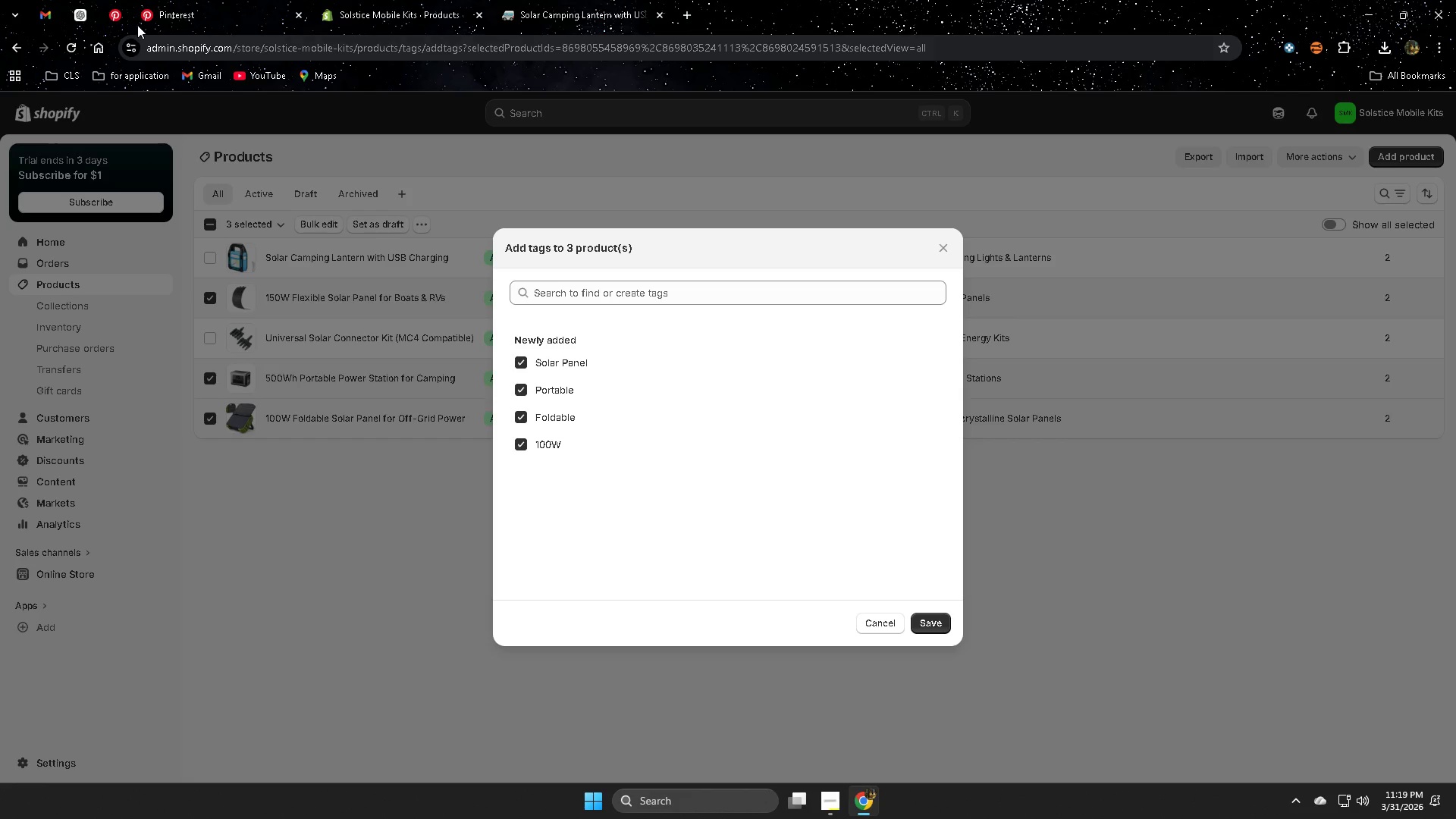 
left_click([75, 8])
 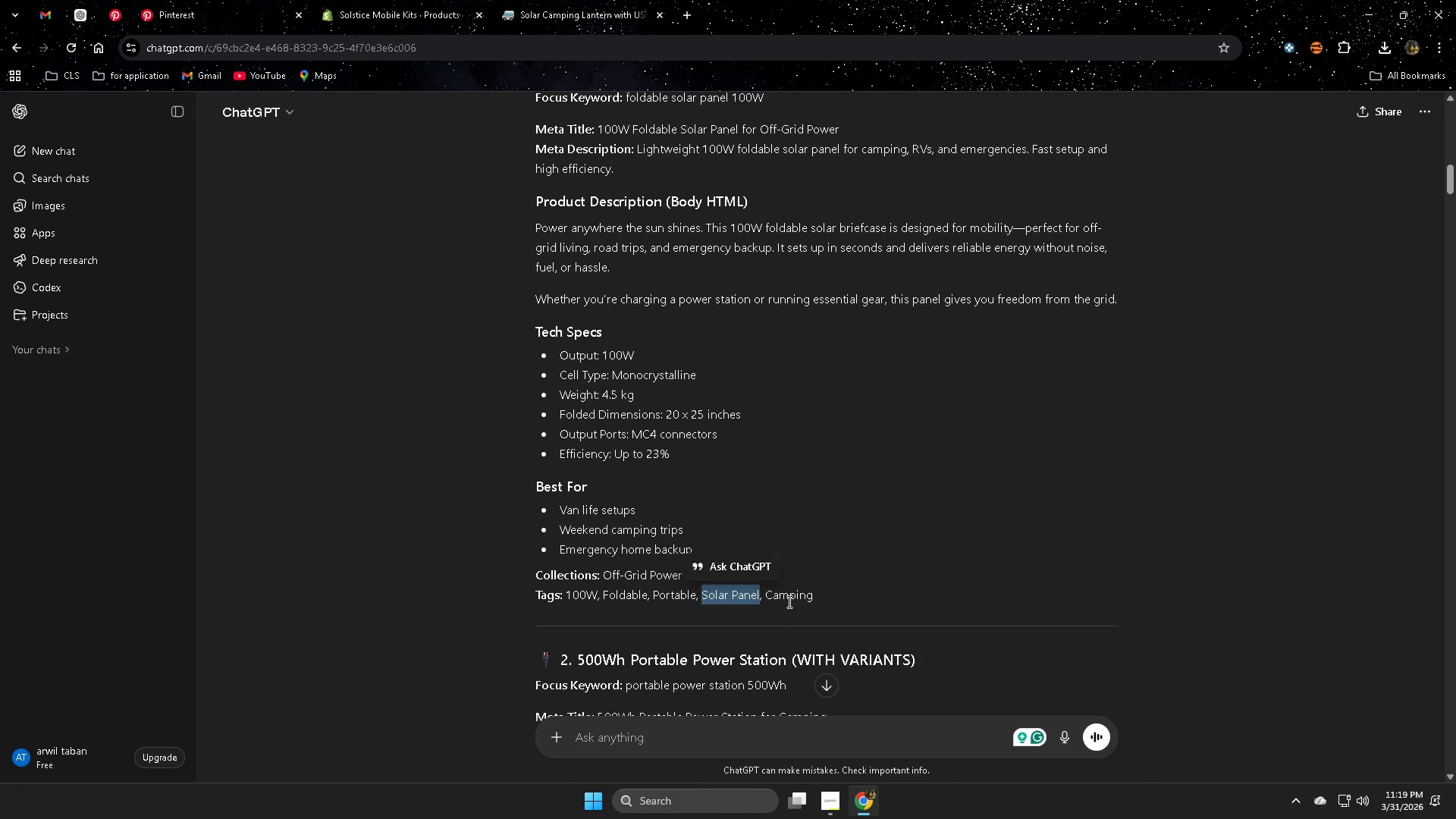 
double_click([788, 592])
 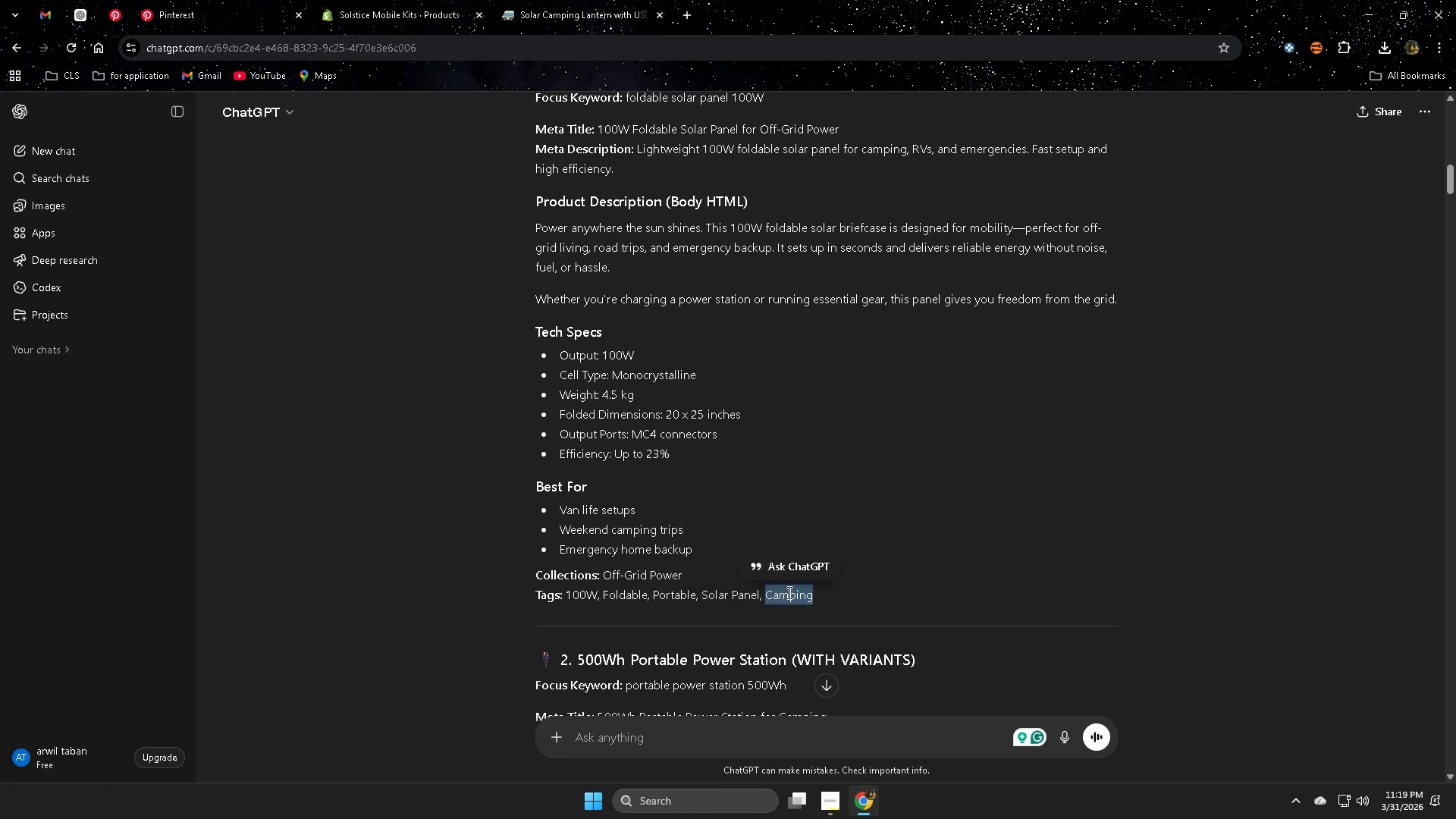 
key(Control+ControlLeft)
 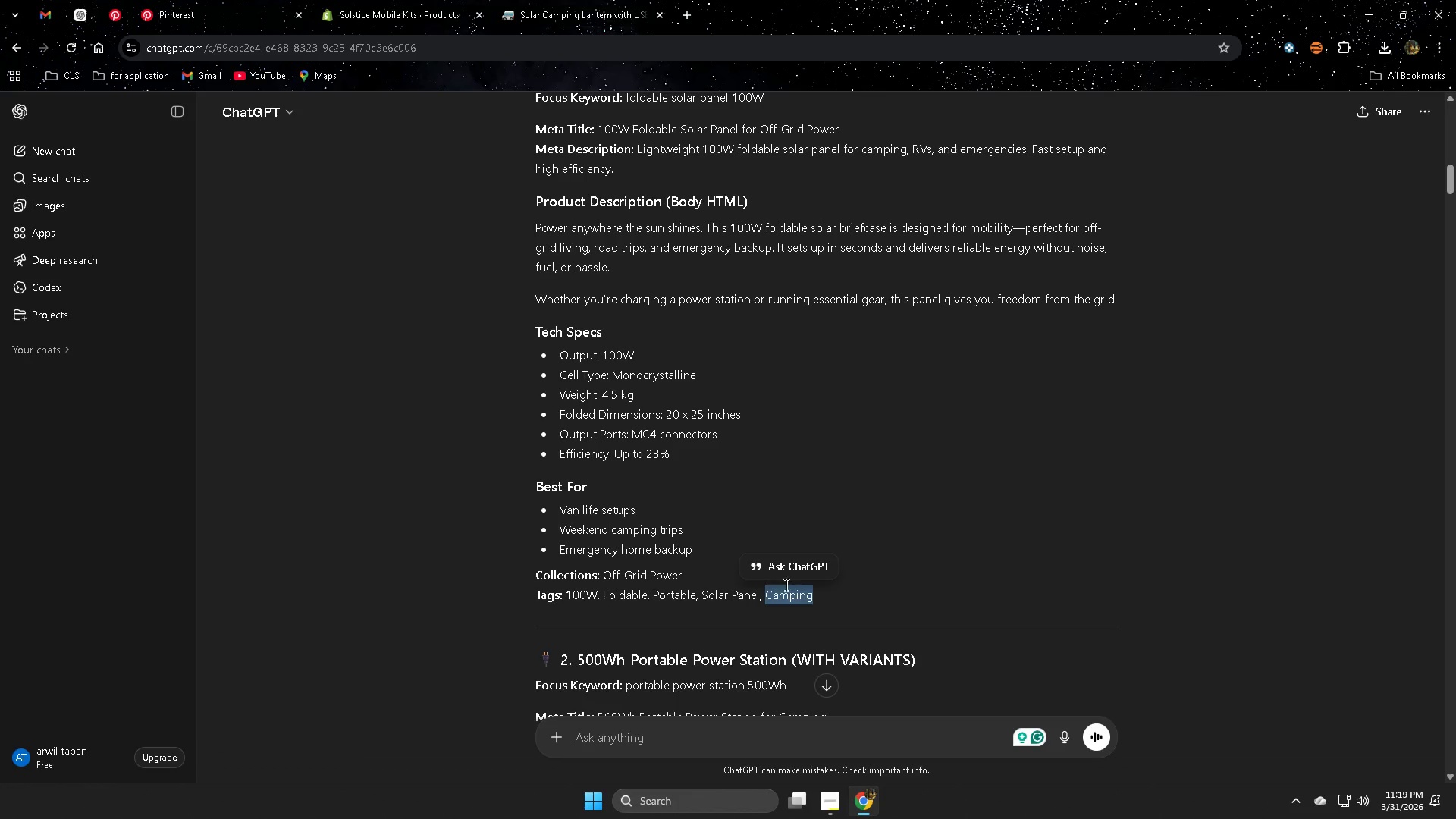 
key(Control+C)
 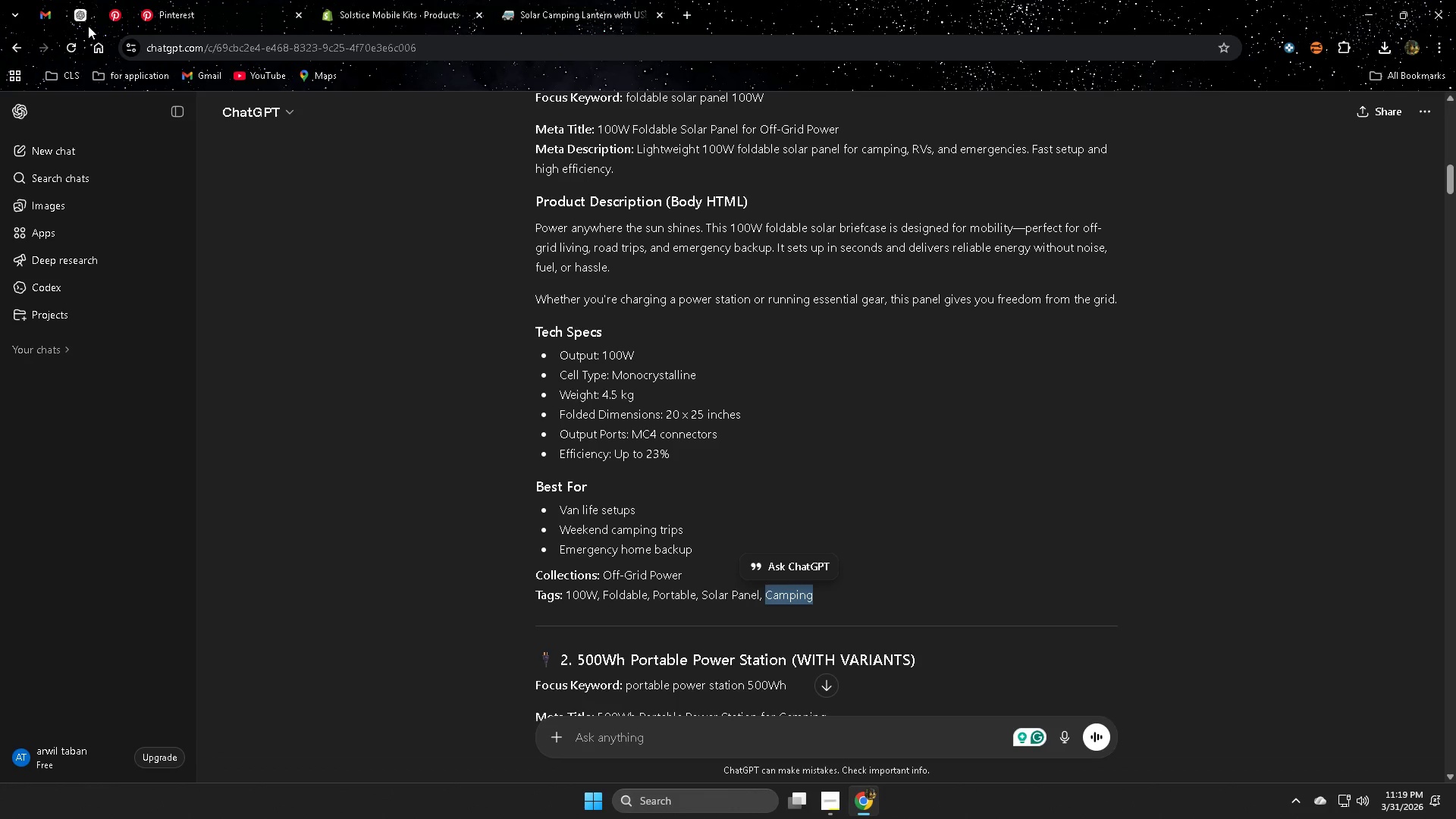 
left_click([85, 17])
 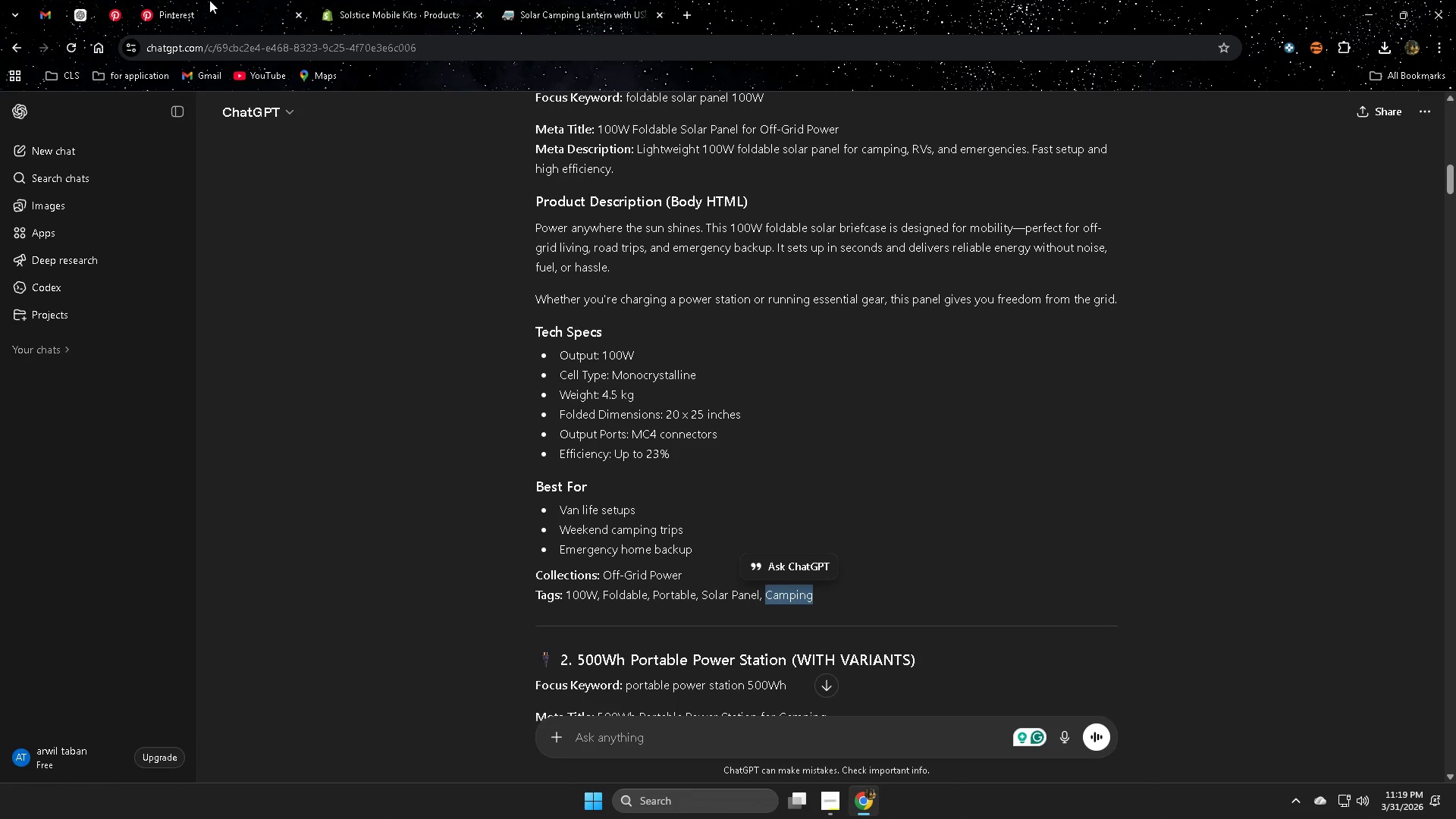 
left_click([391, 0])
 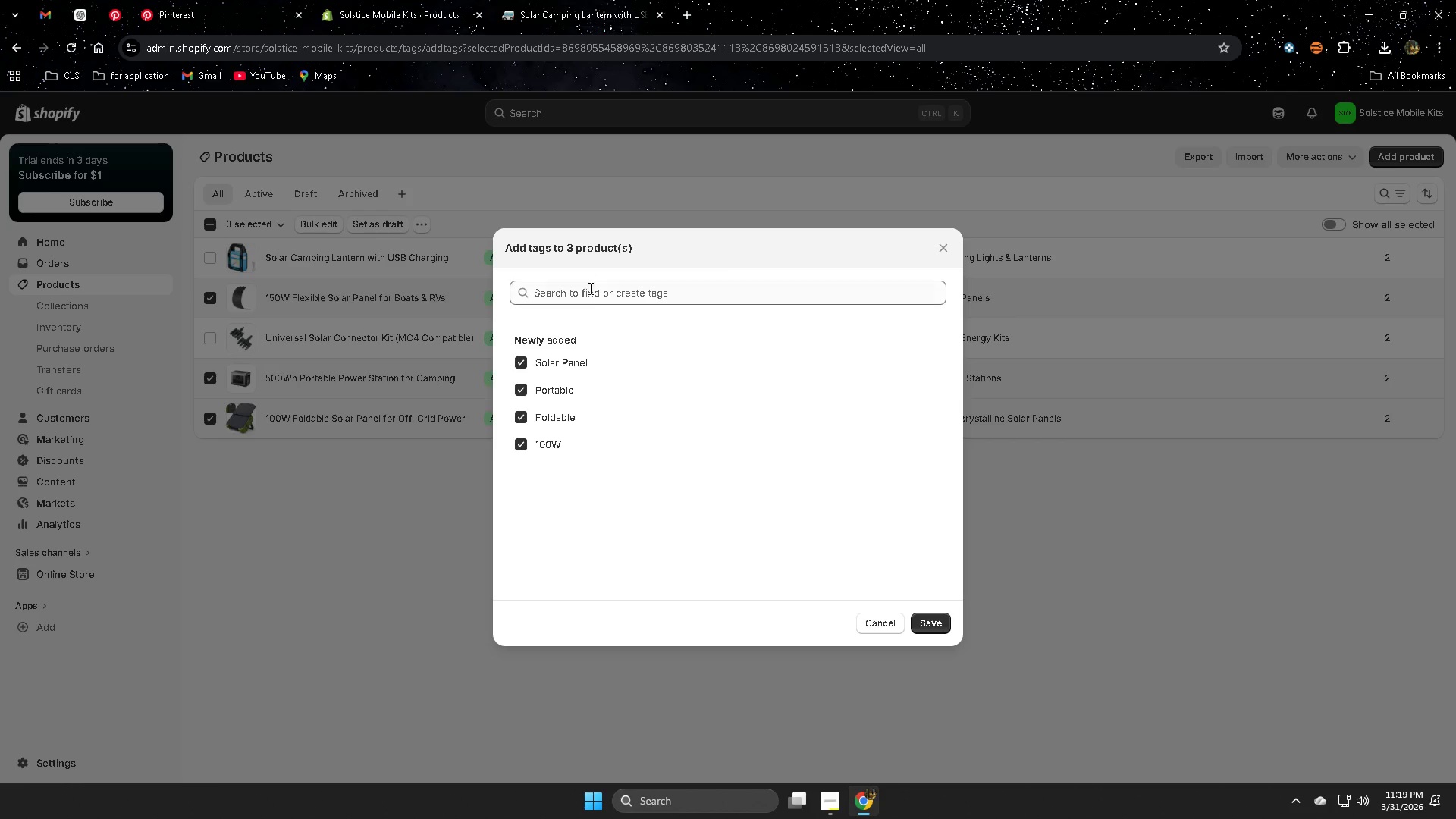 
left_click([588, 295])
 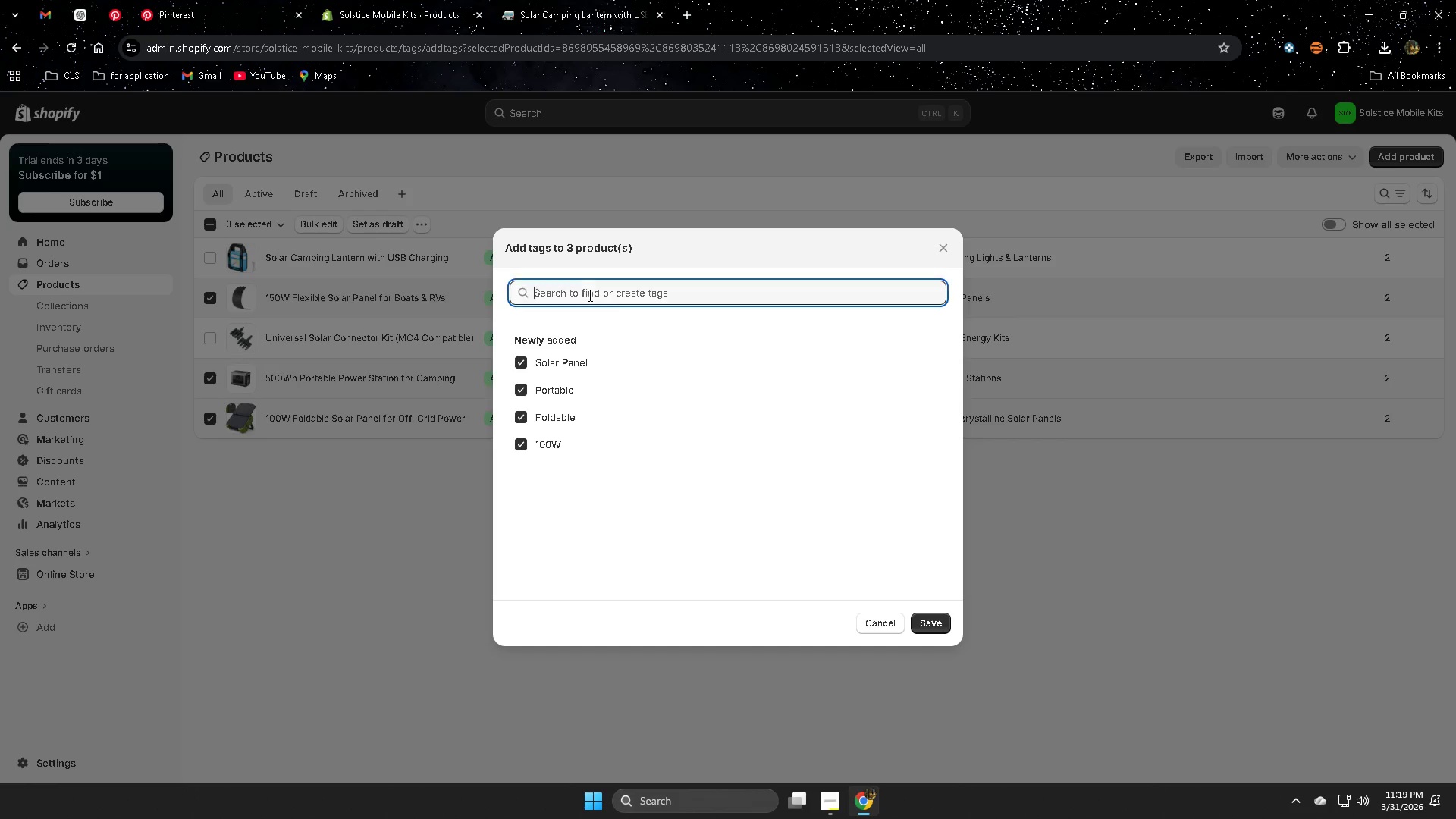 
key(Control+ControlLeft)
 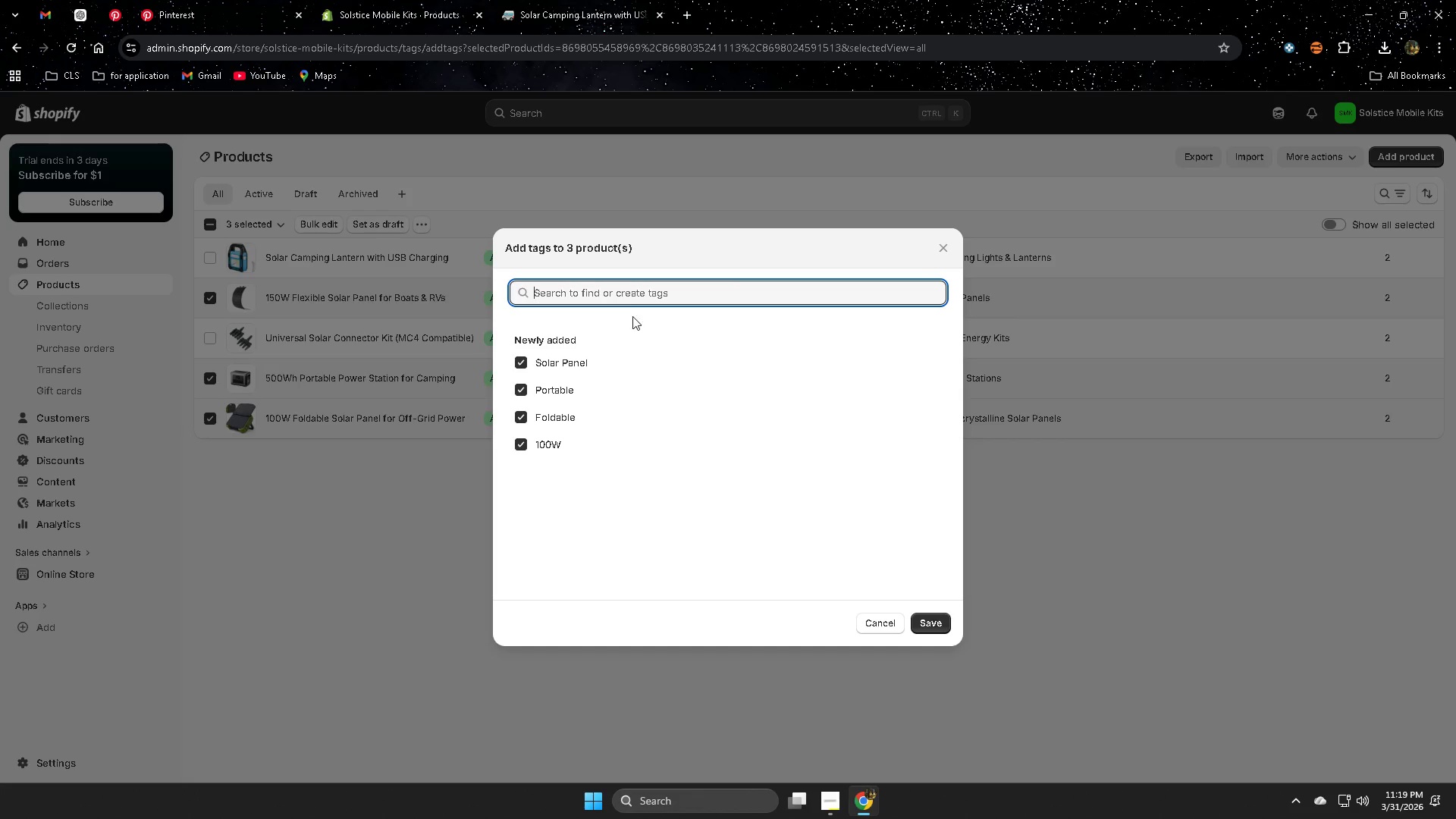 
key(Control+V)
 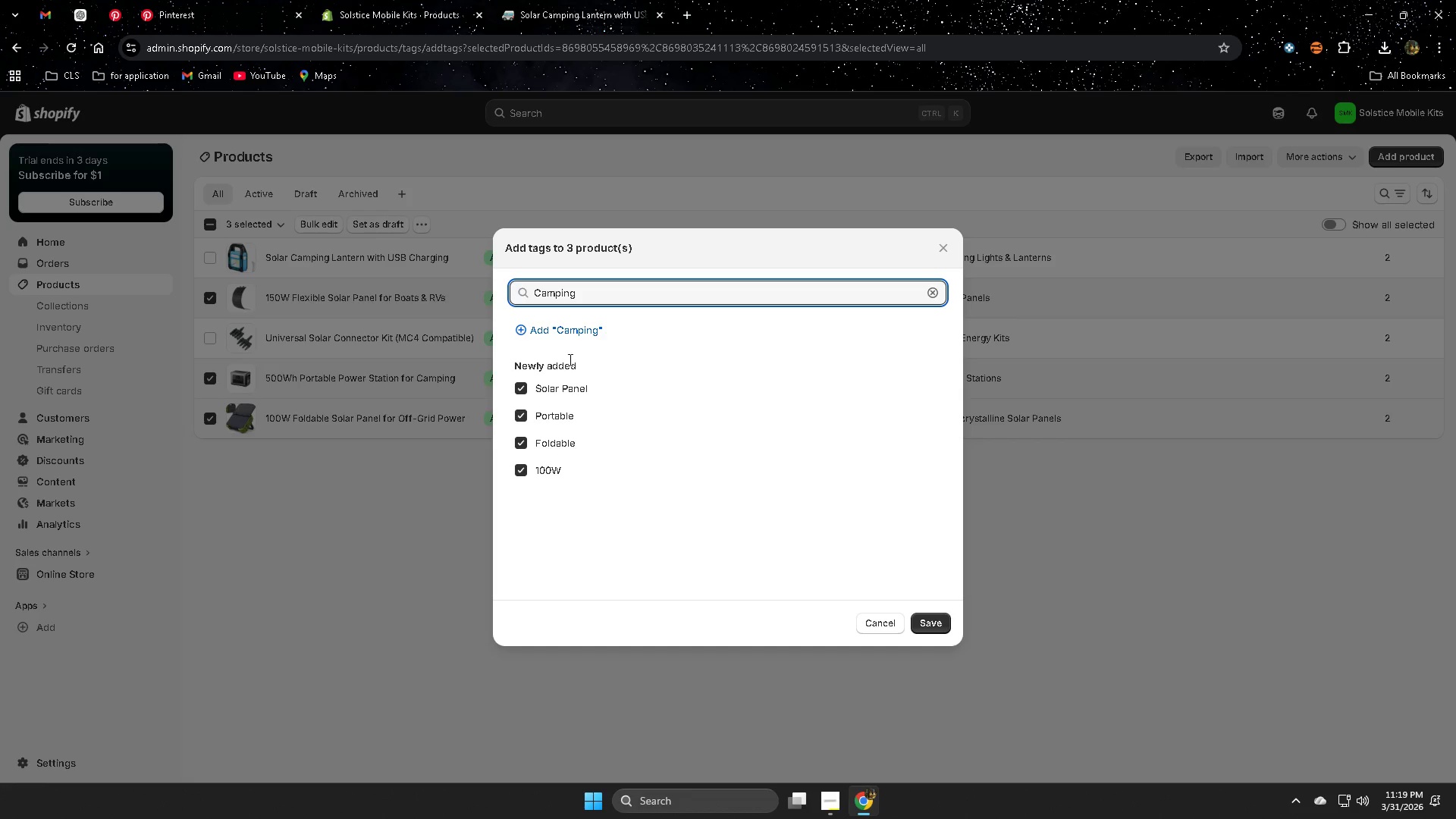 
left_click([553, 322])
 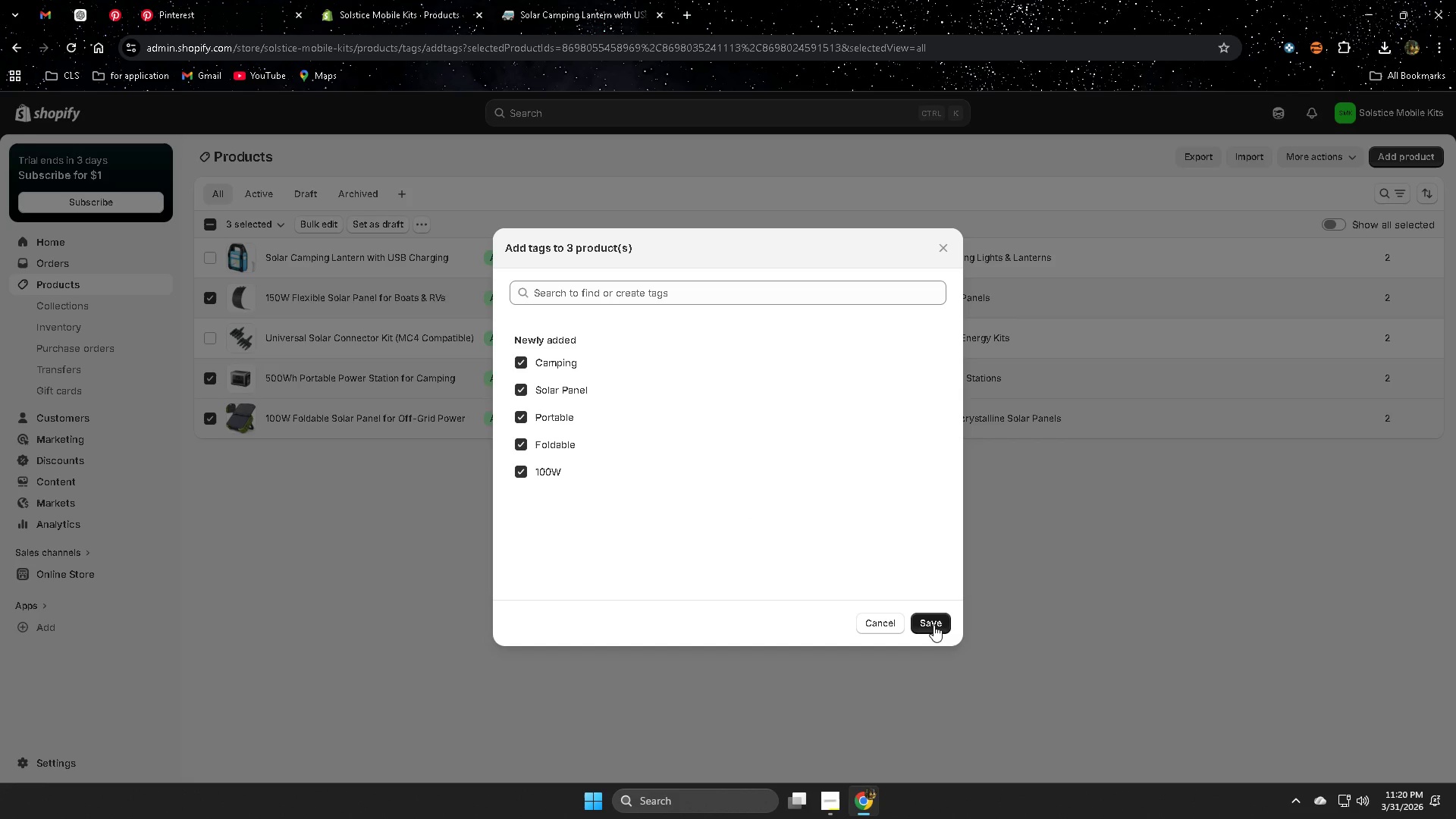 
left_click([933, 624])
 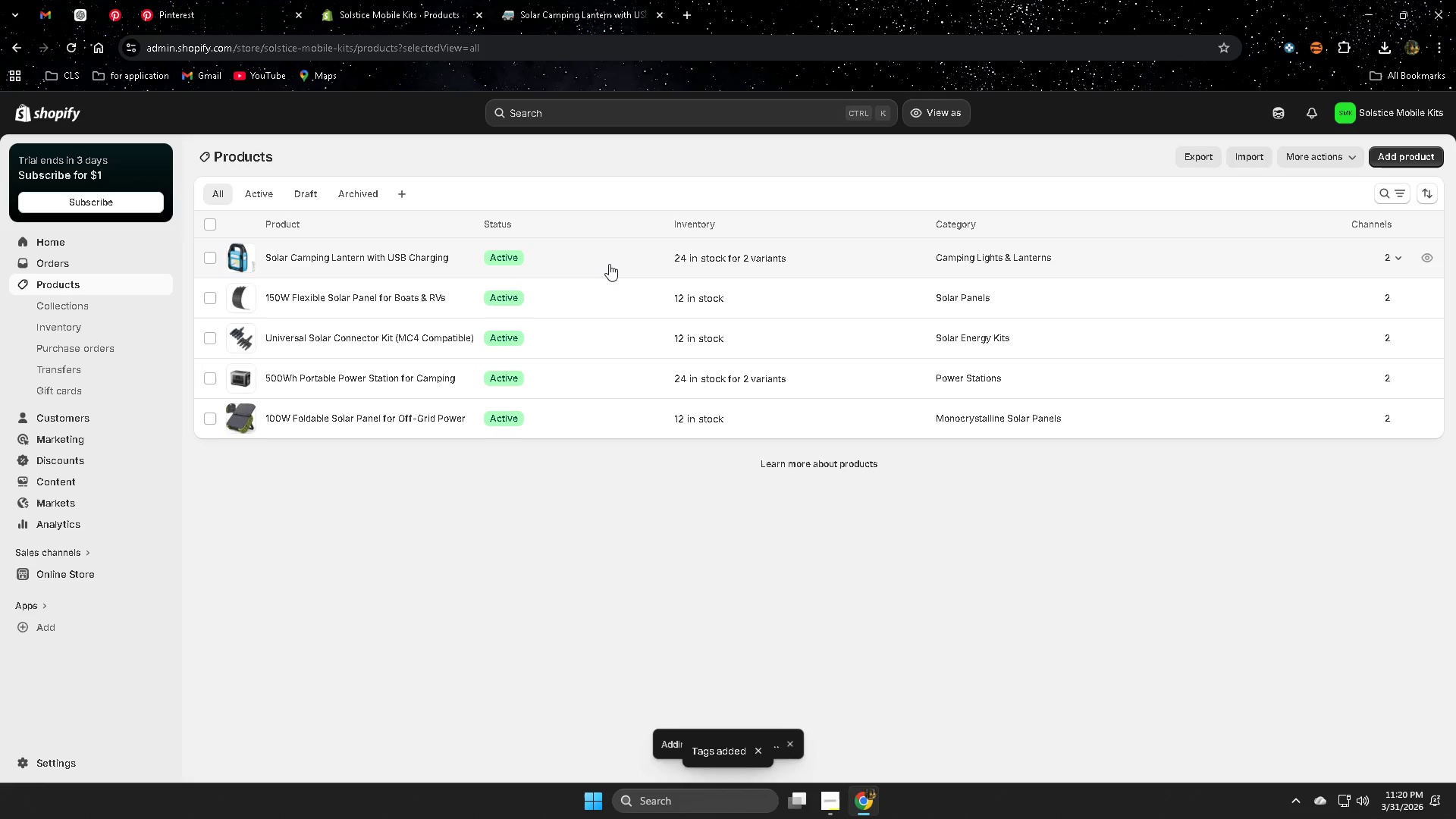 
wait(9.81)
 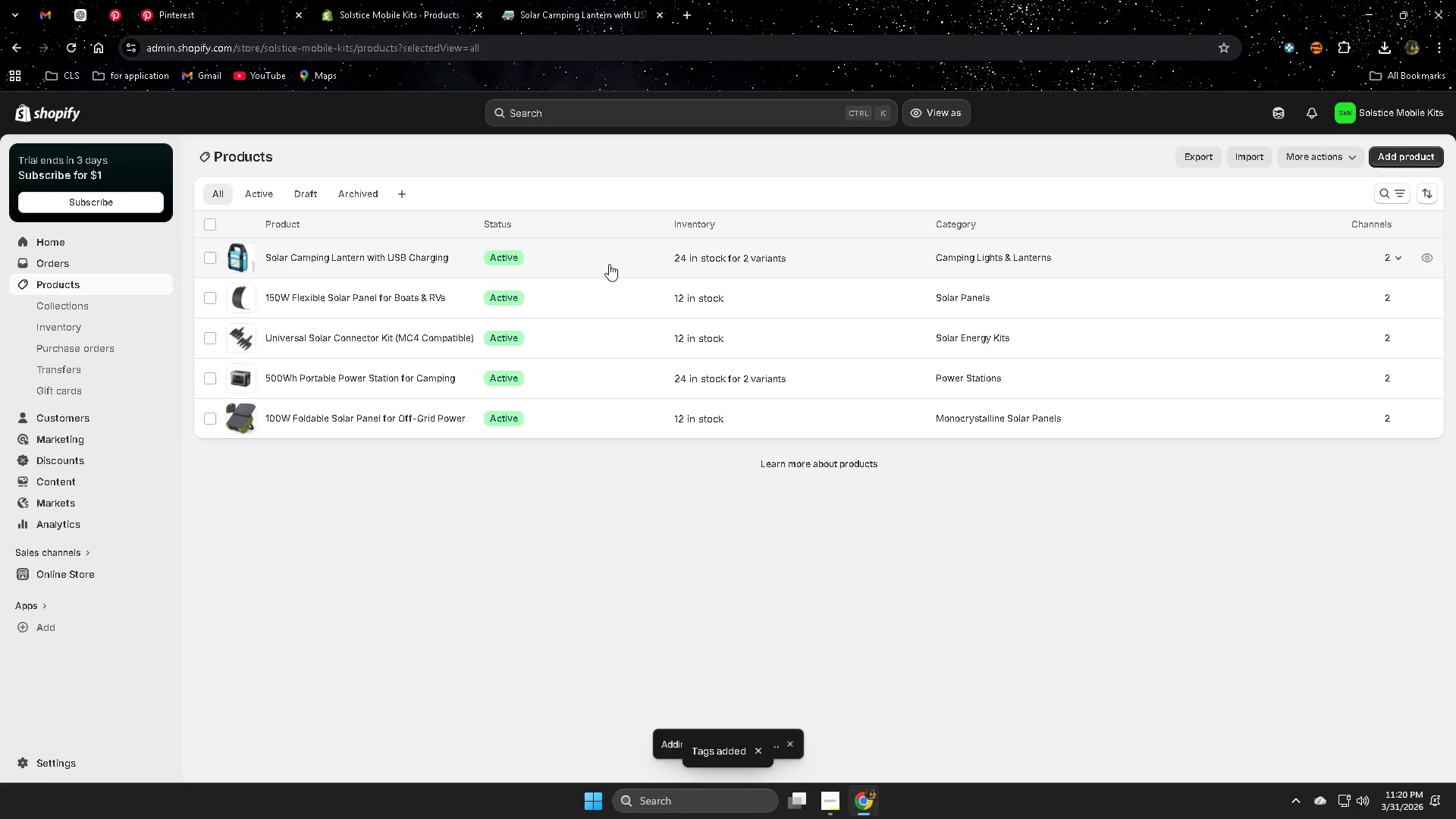 
left_click([579, 294])
 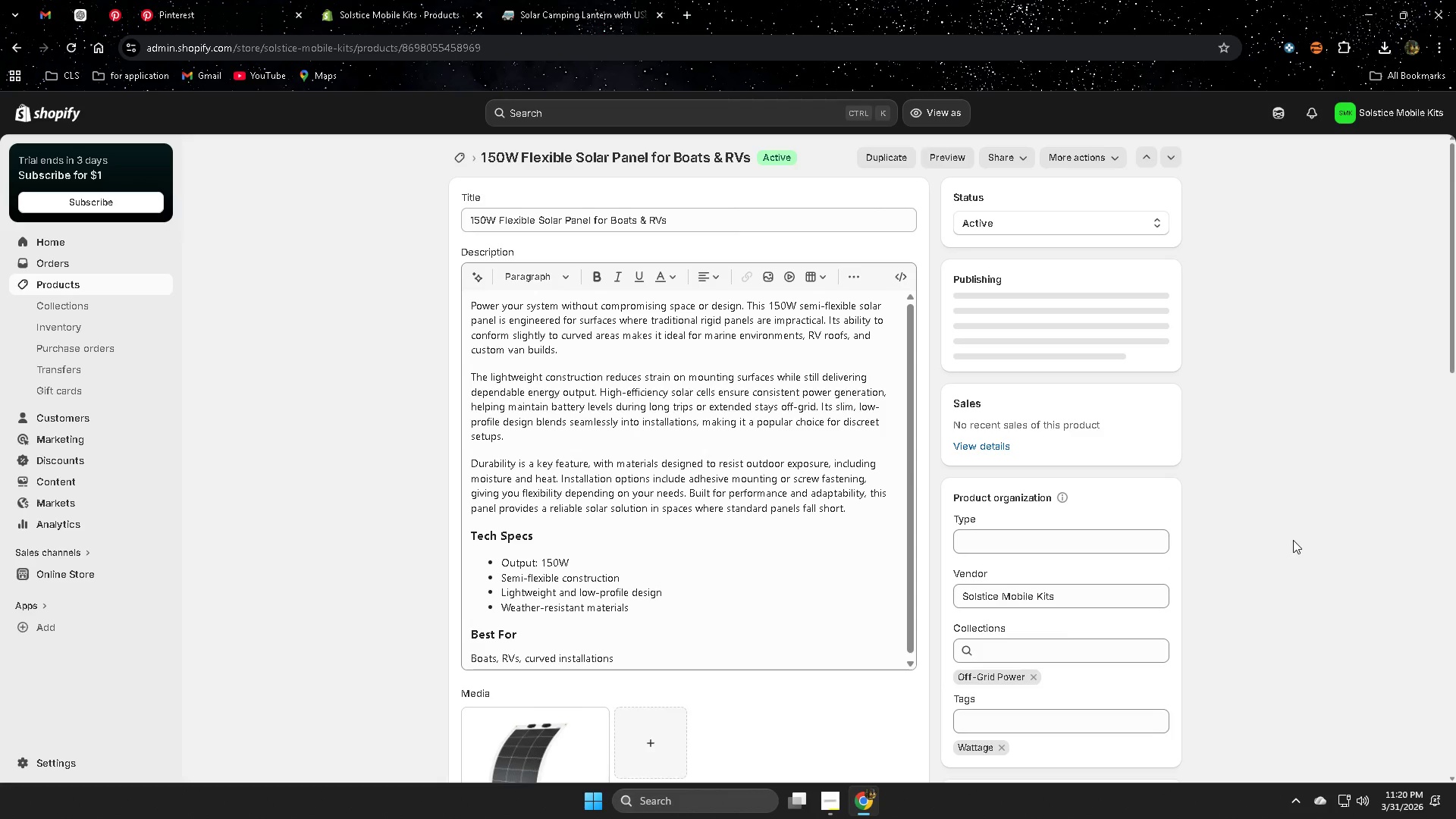 
scroll: coordinate [1283, 533], scroll_direction: down, amount: 3.0
 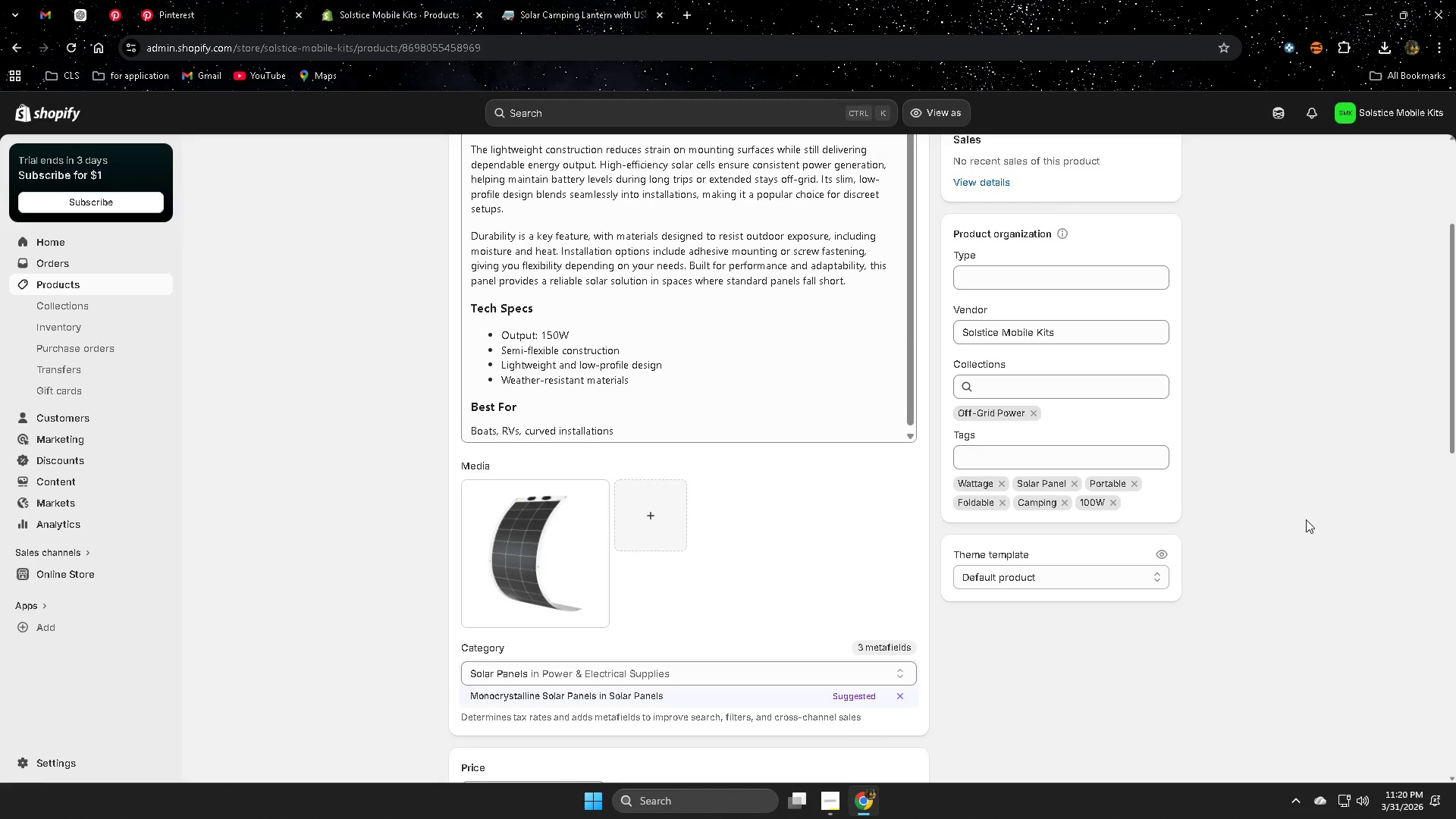 
wait(5.25)
 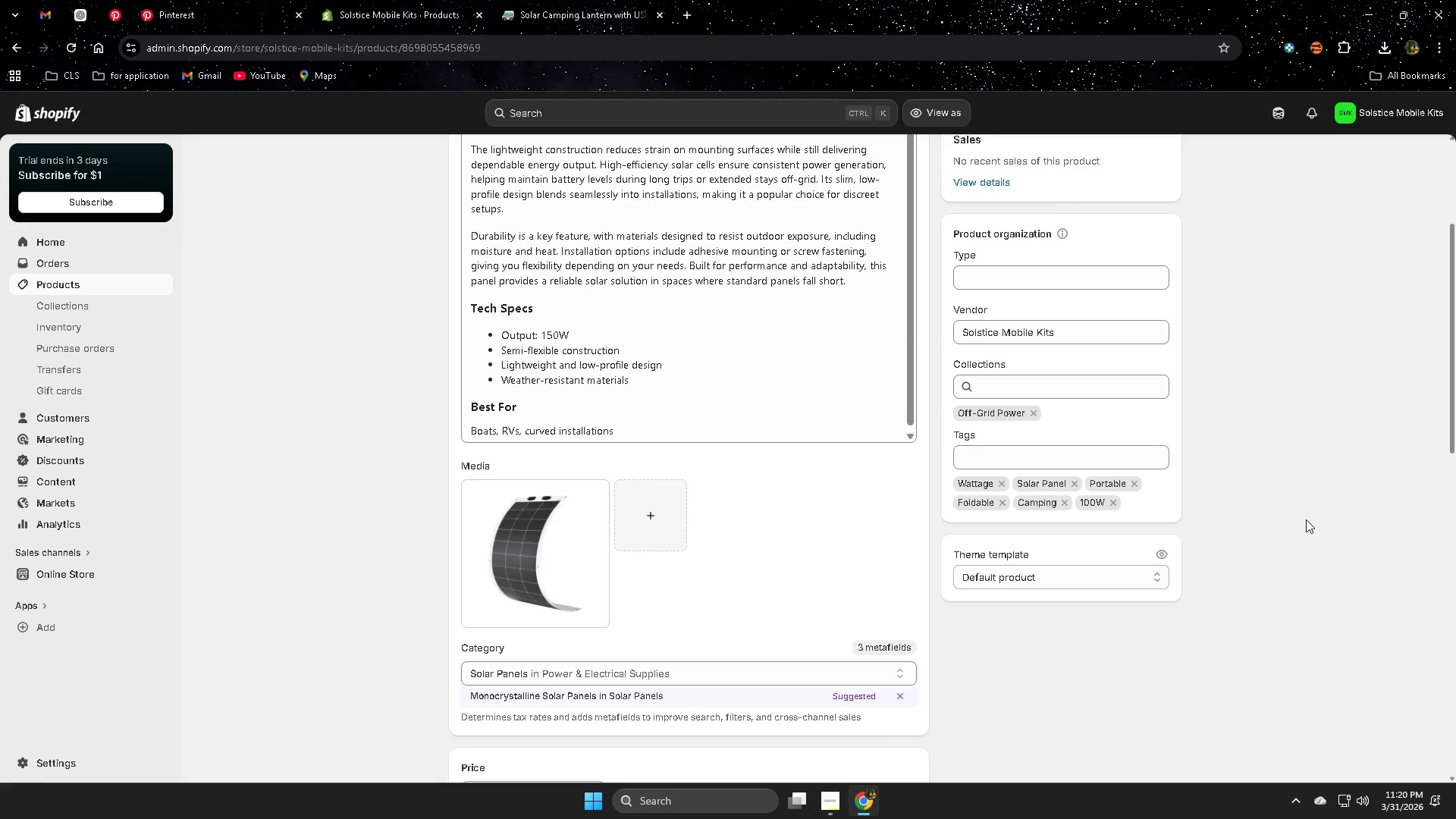 
scroll: coordinate [1294, 450], scroll_direction: down, amount: 3.0
 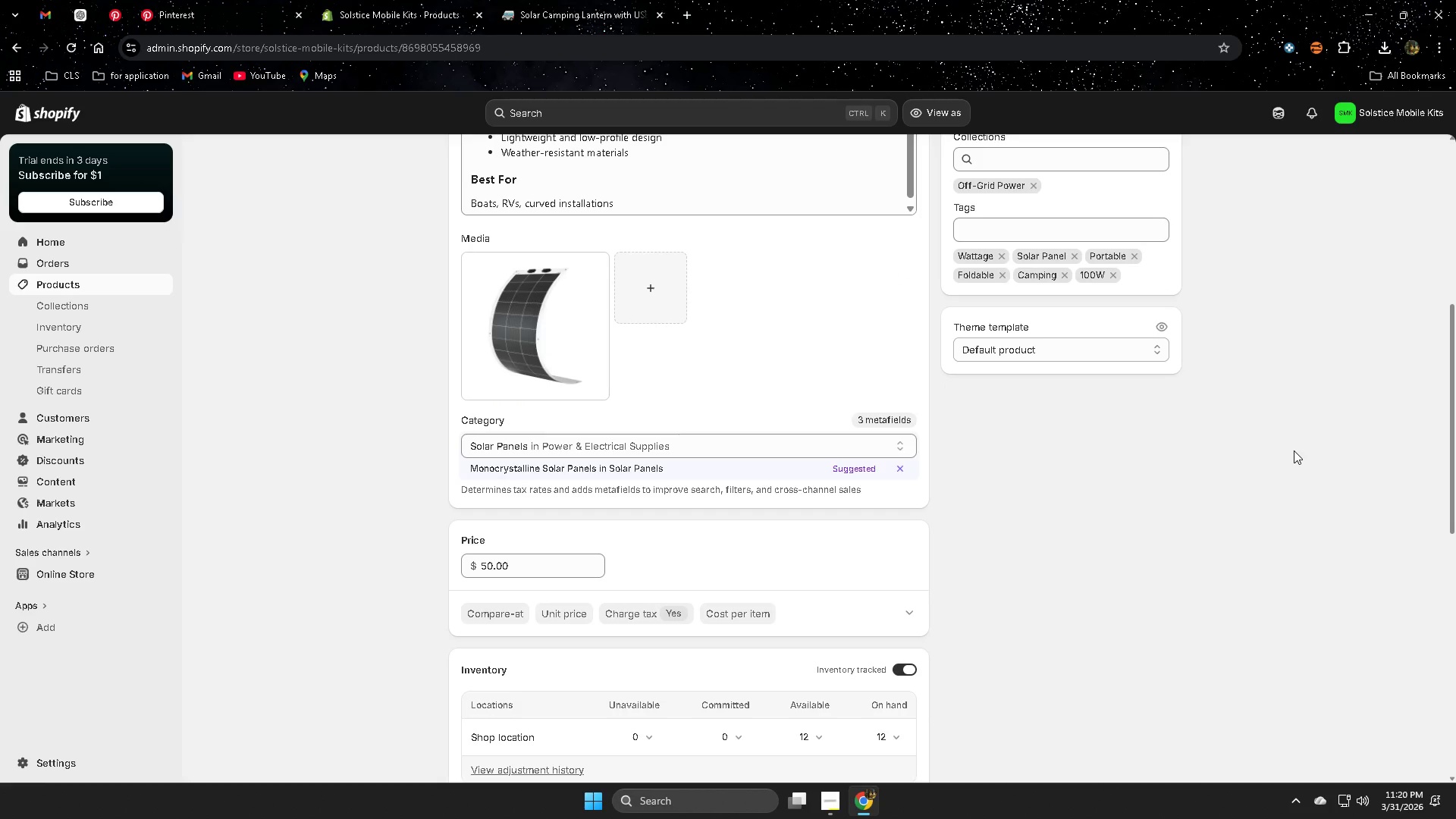 
left_click([576, 7])
 